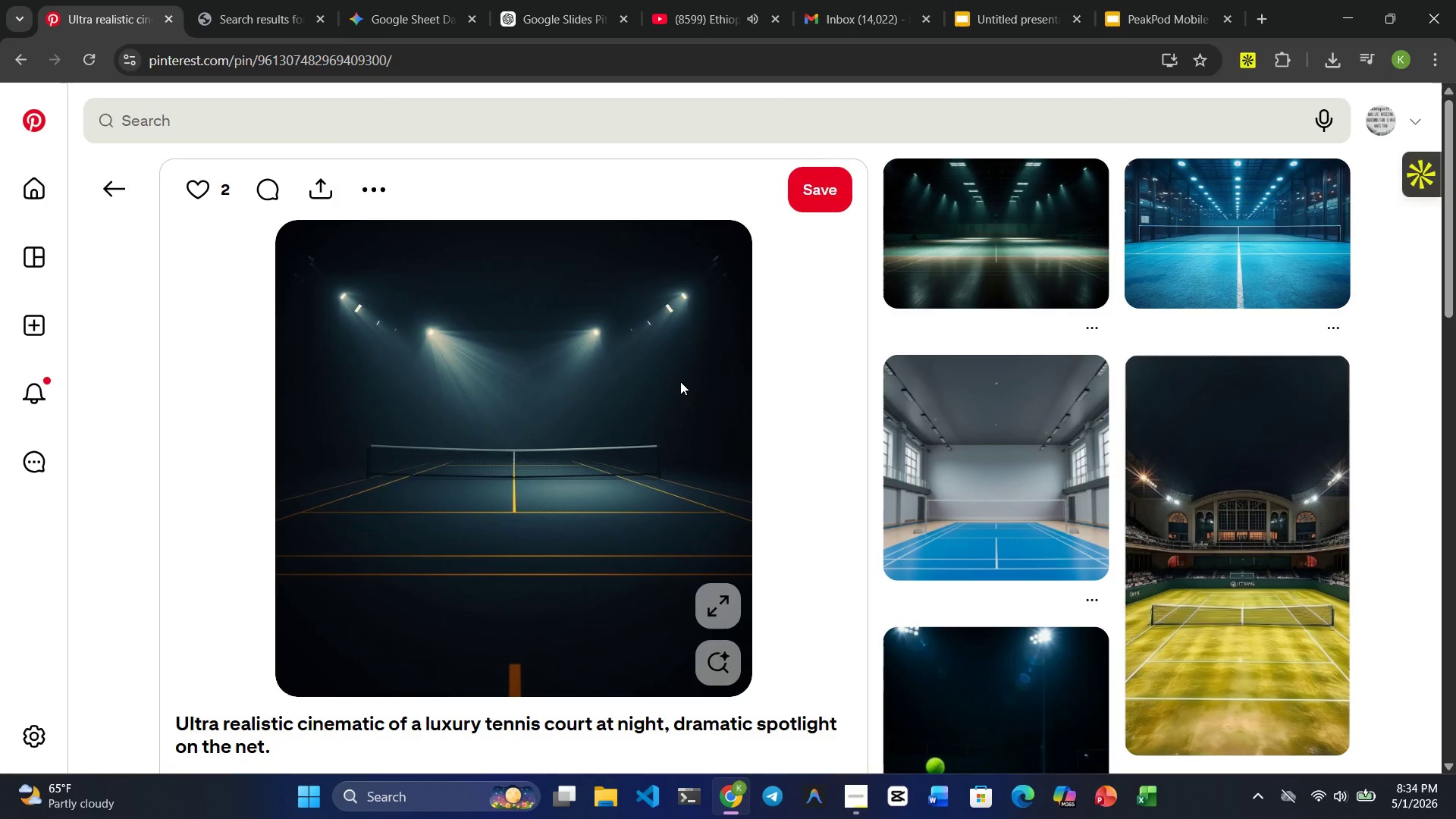 
scroll: coordinate [760, 459], scroll_direction: down, amount: 1.0
 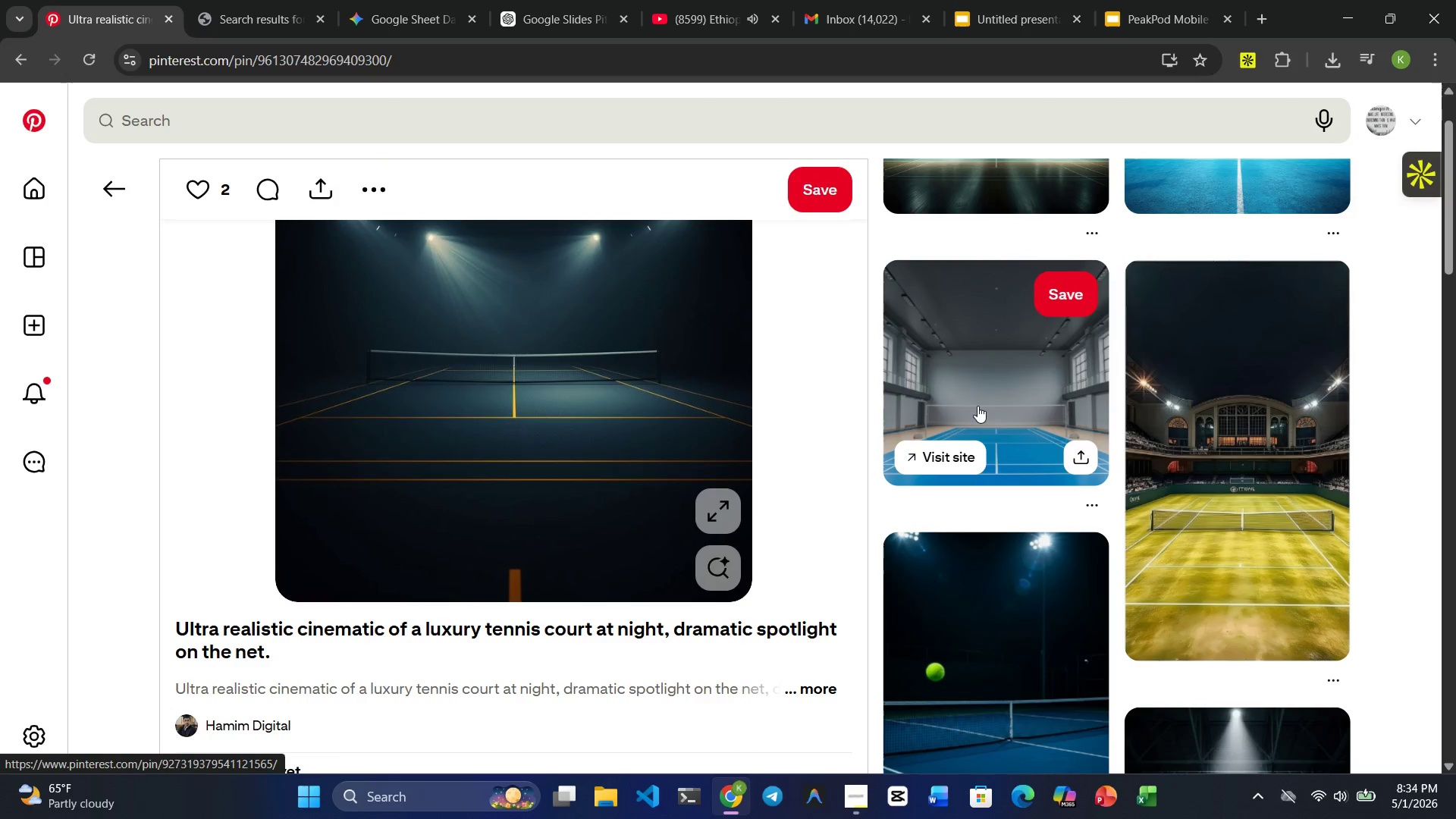 
left_click([981, 389])
 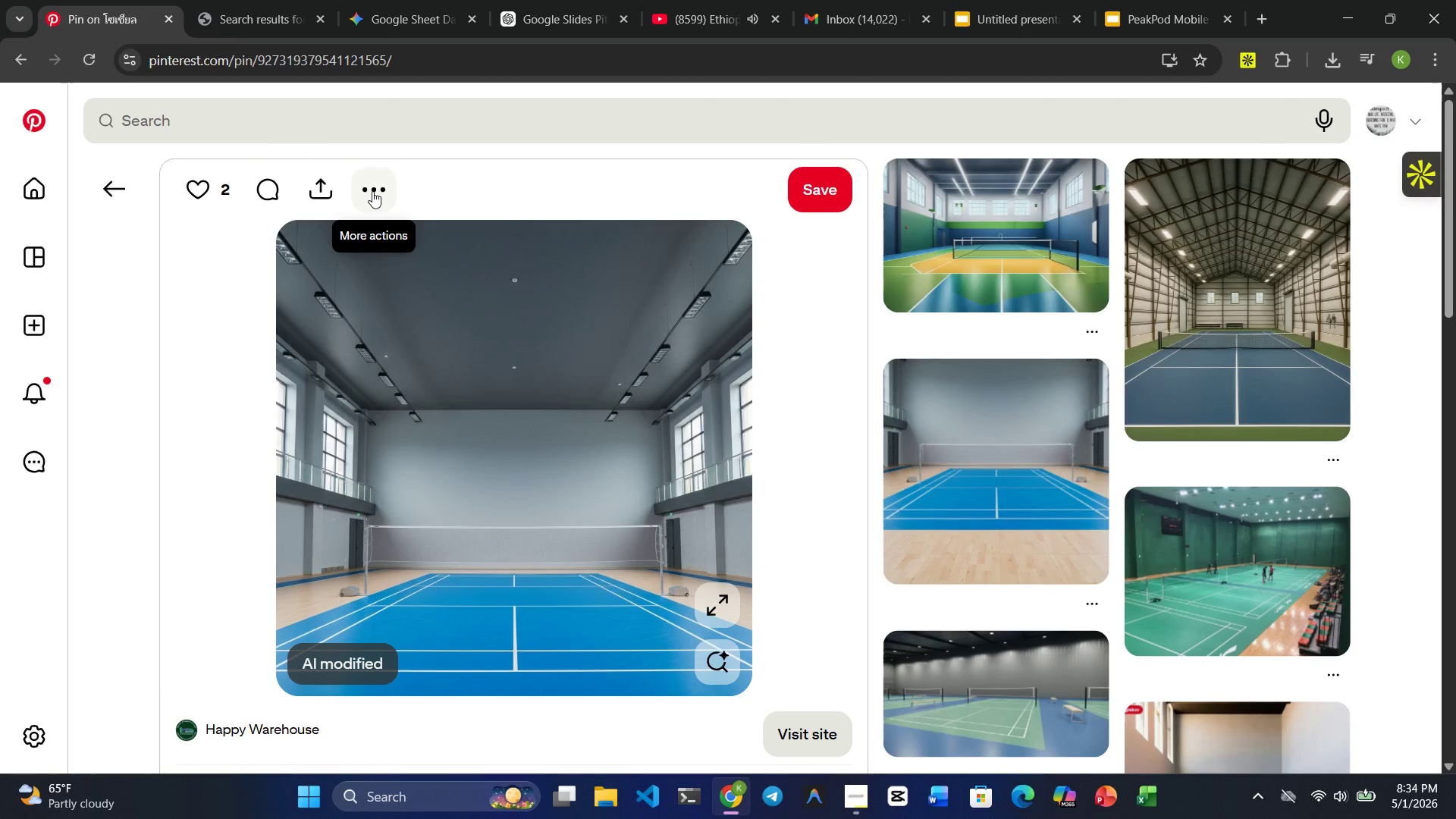 
wait(7.38)
 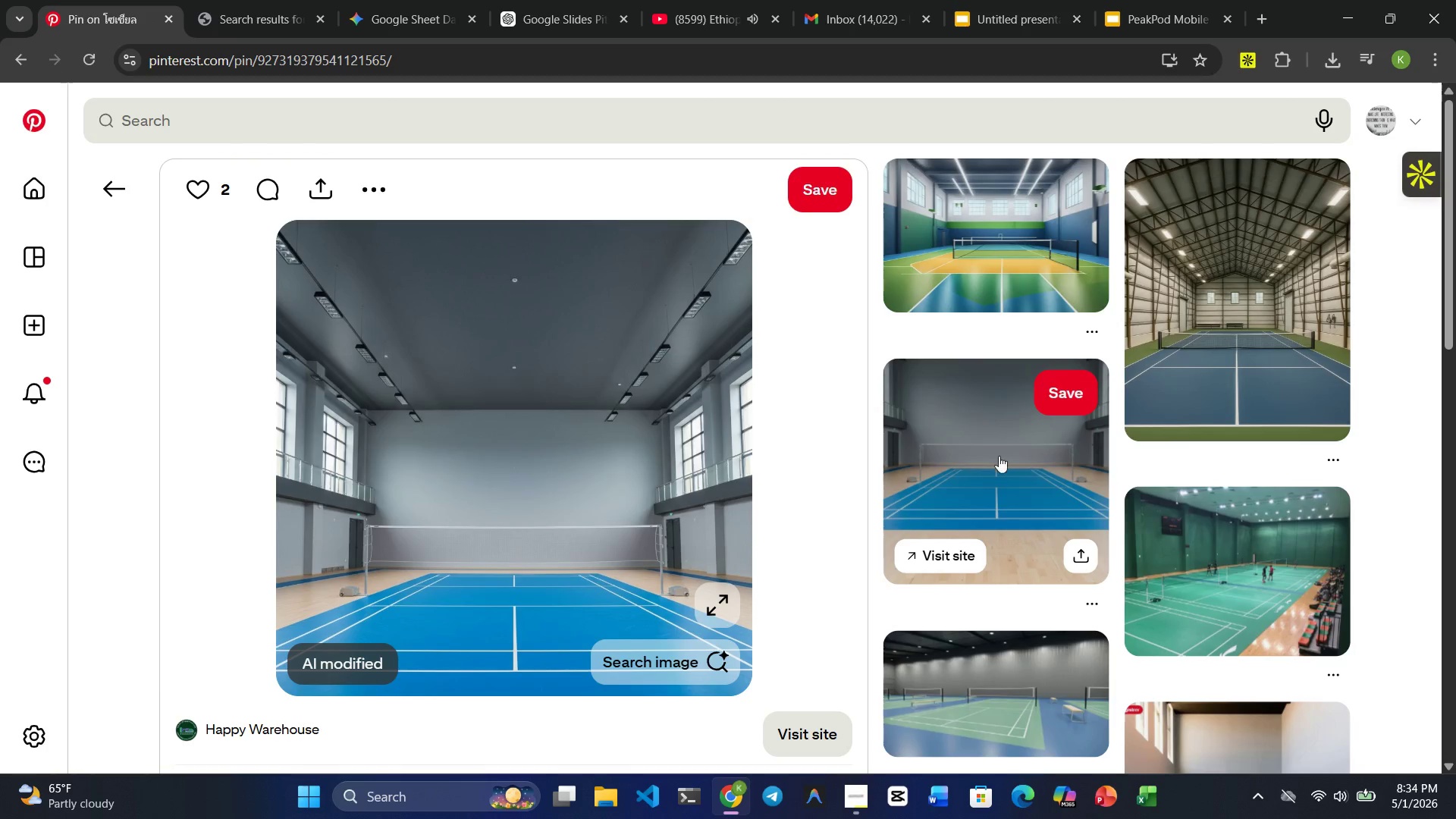 
left_click([380, 181])
 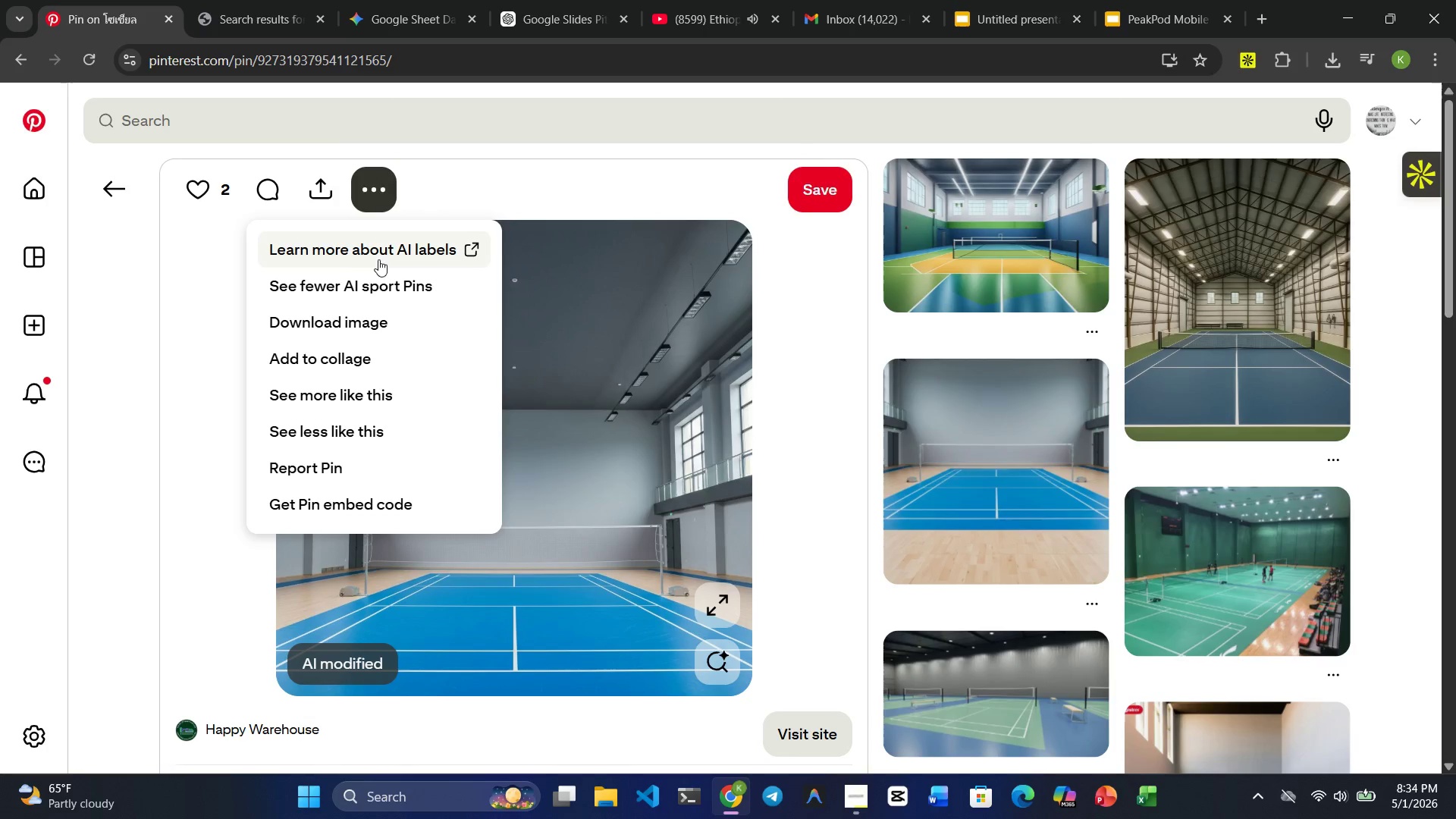 
left_click([340, 323])
 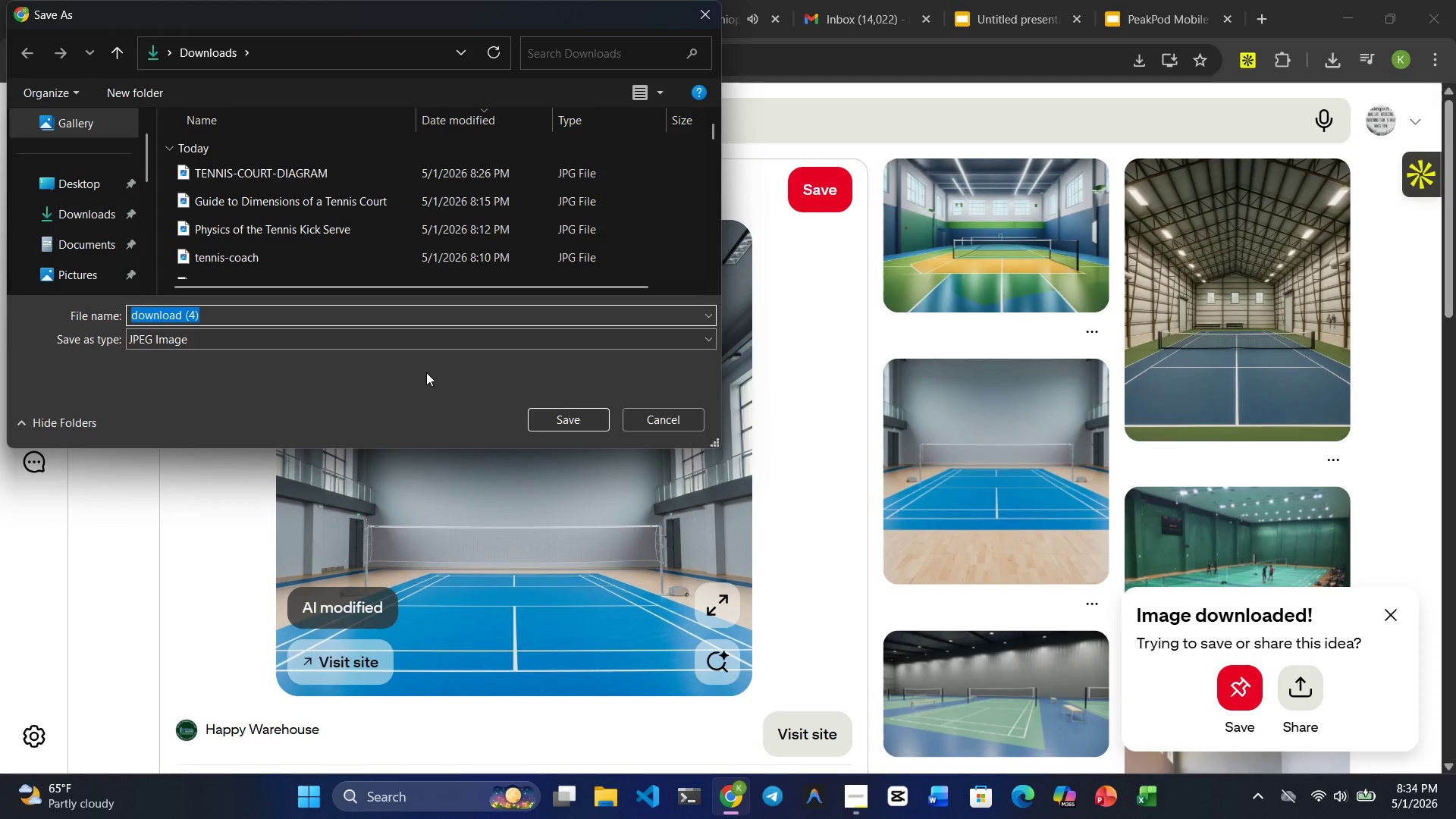 
type(tennis-court)
 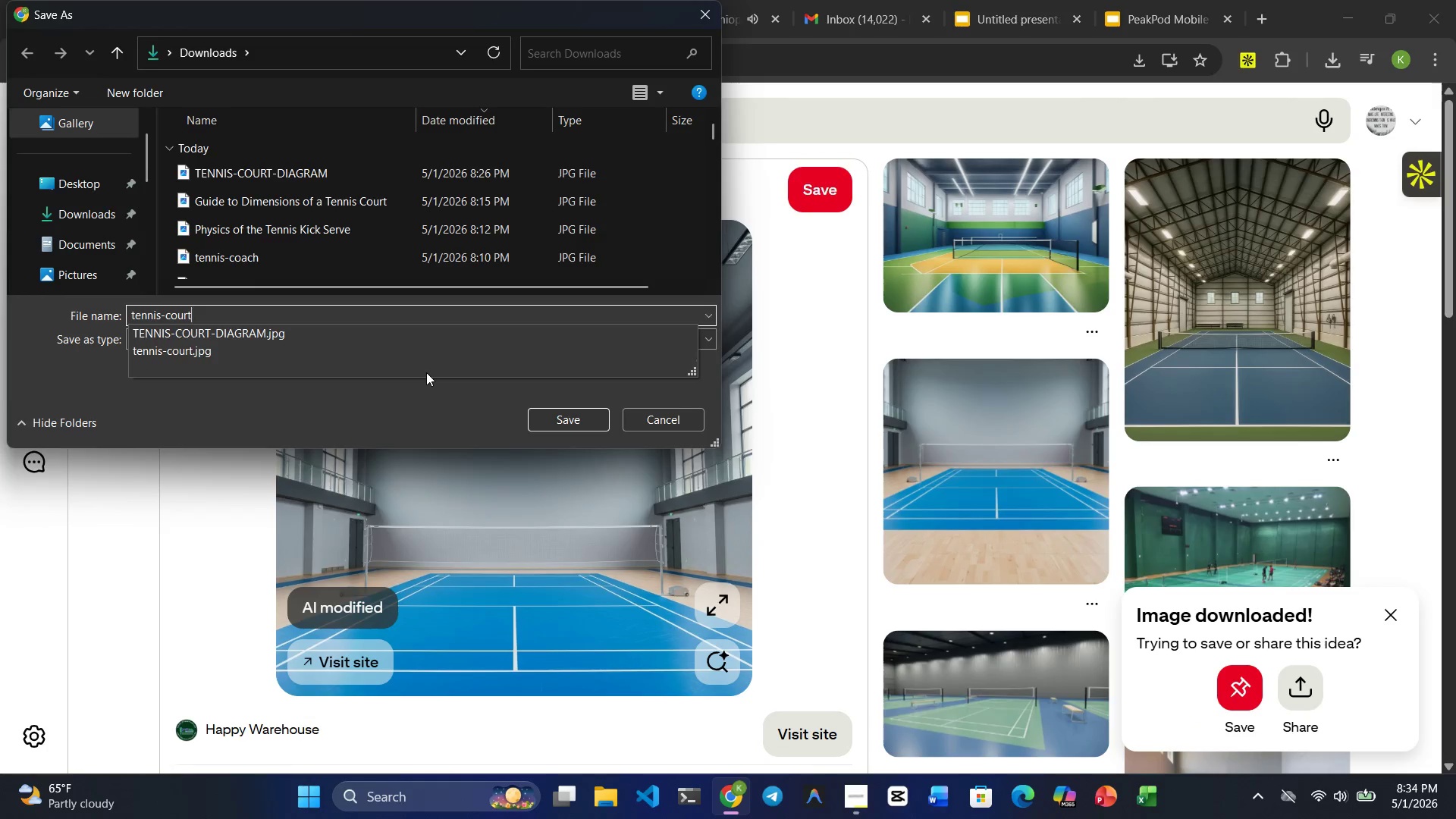 
key(Enter)
 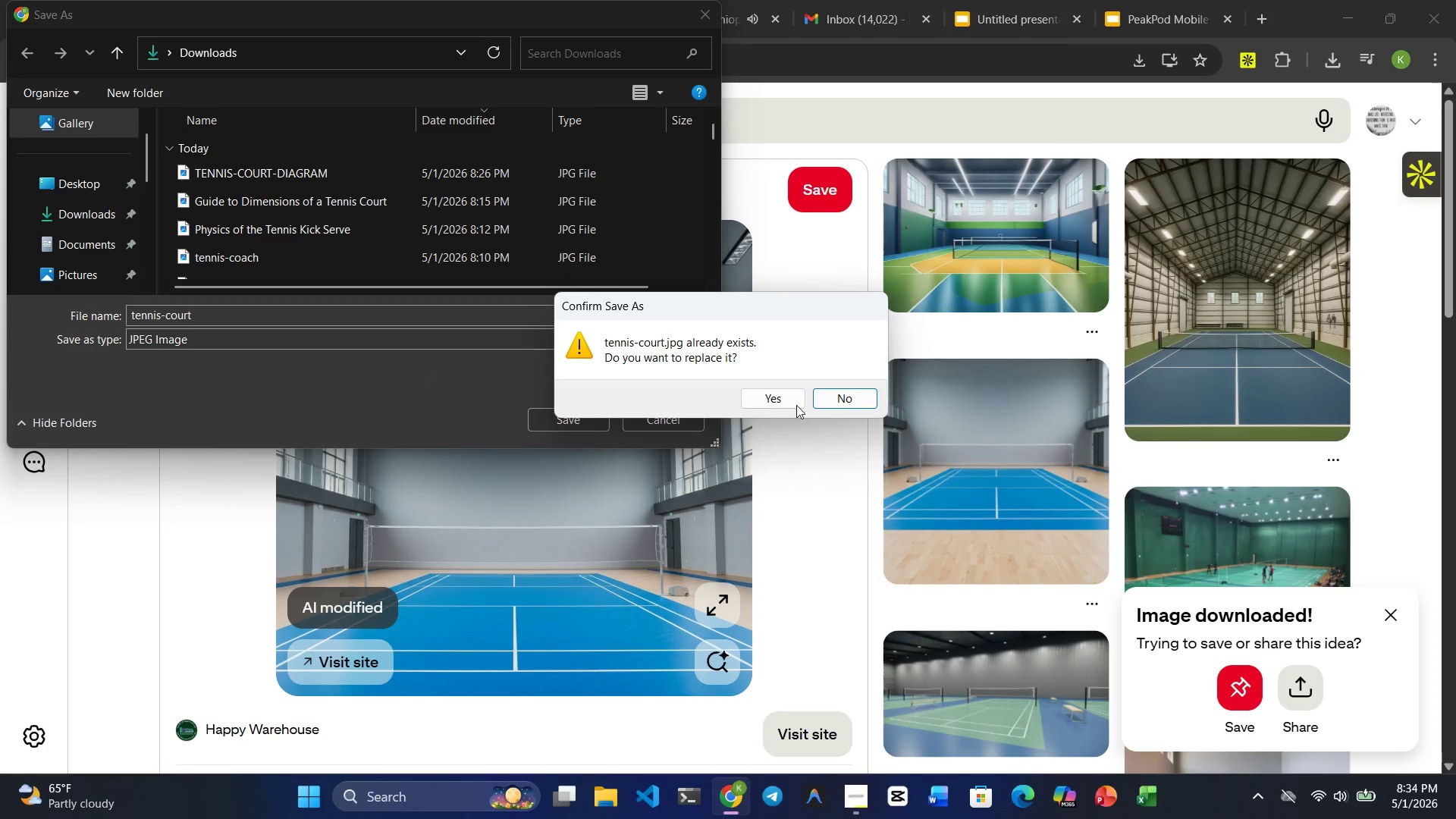 
left_click([790, 394])
 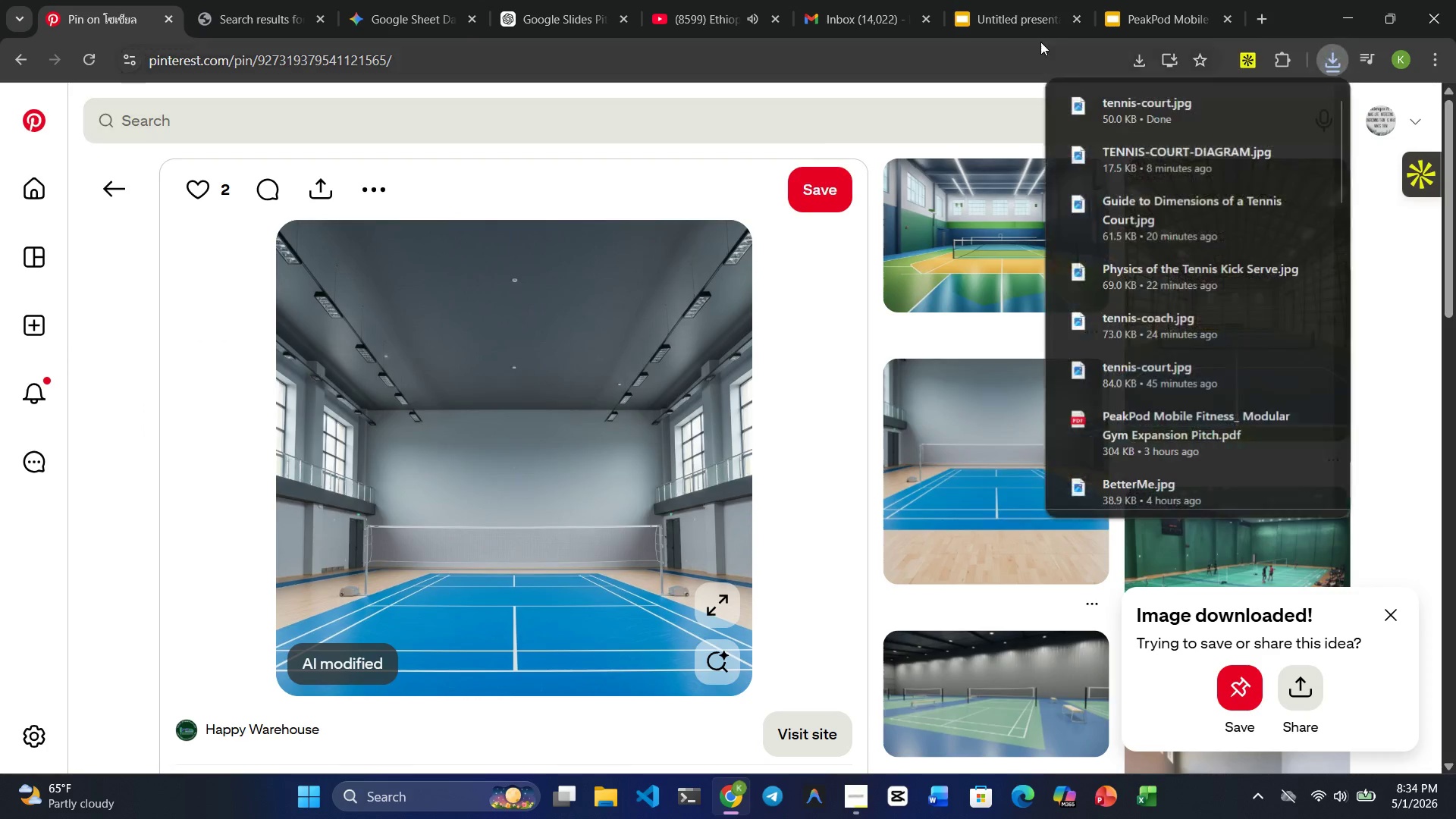 
left_click([1017, 26])
 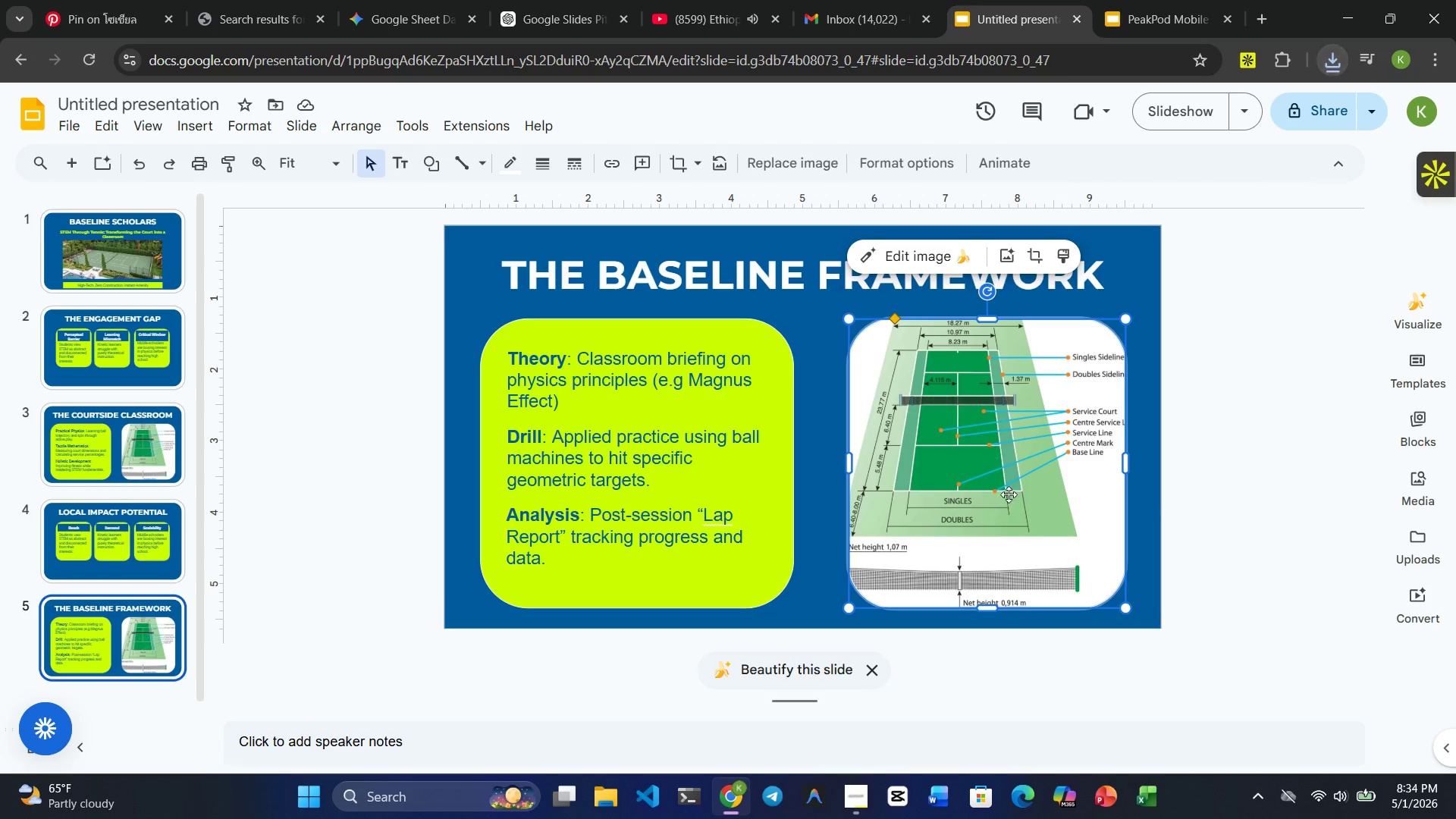 
left_click([1009, 497])
 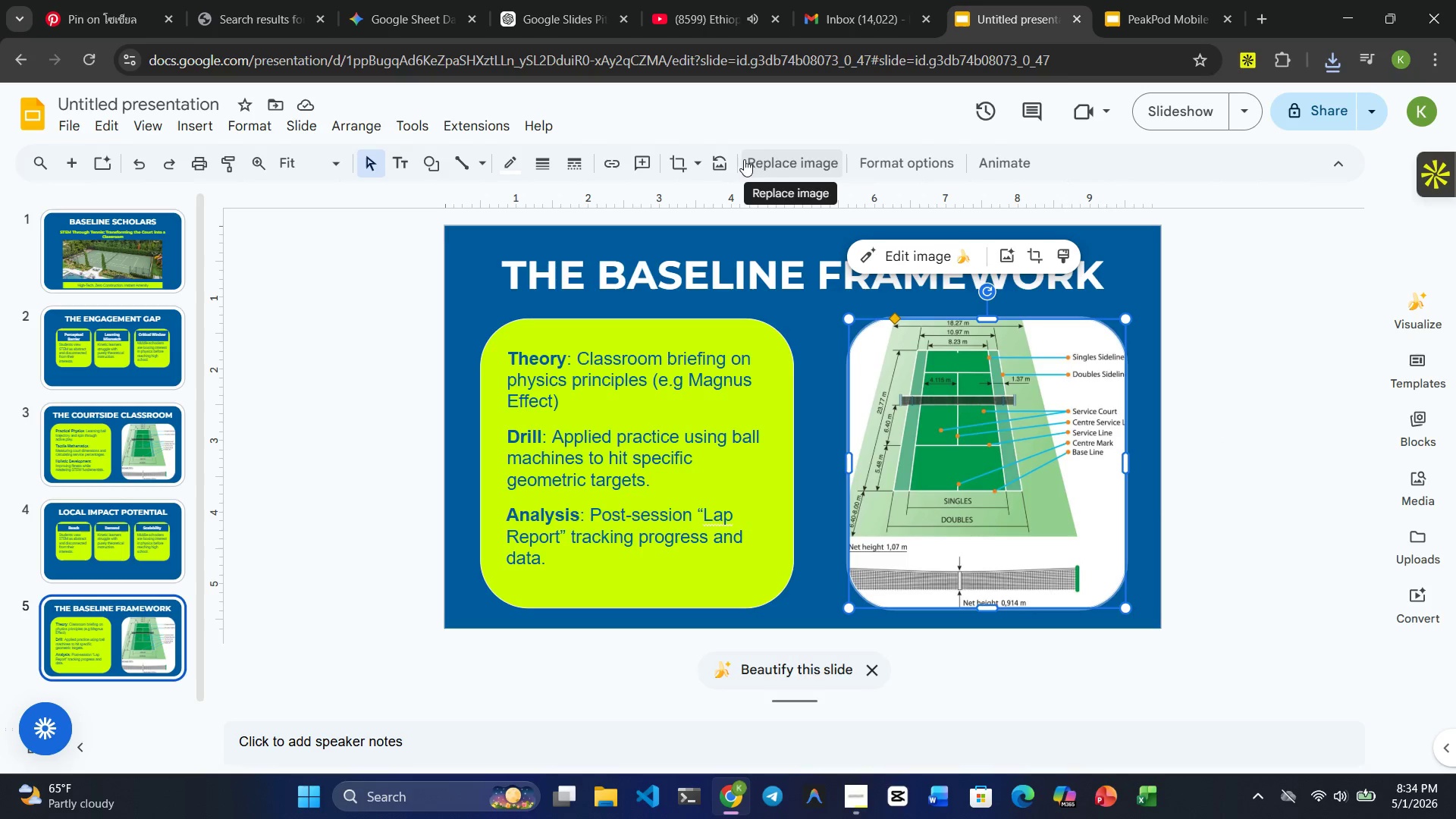 
left_click([762, 159])
 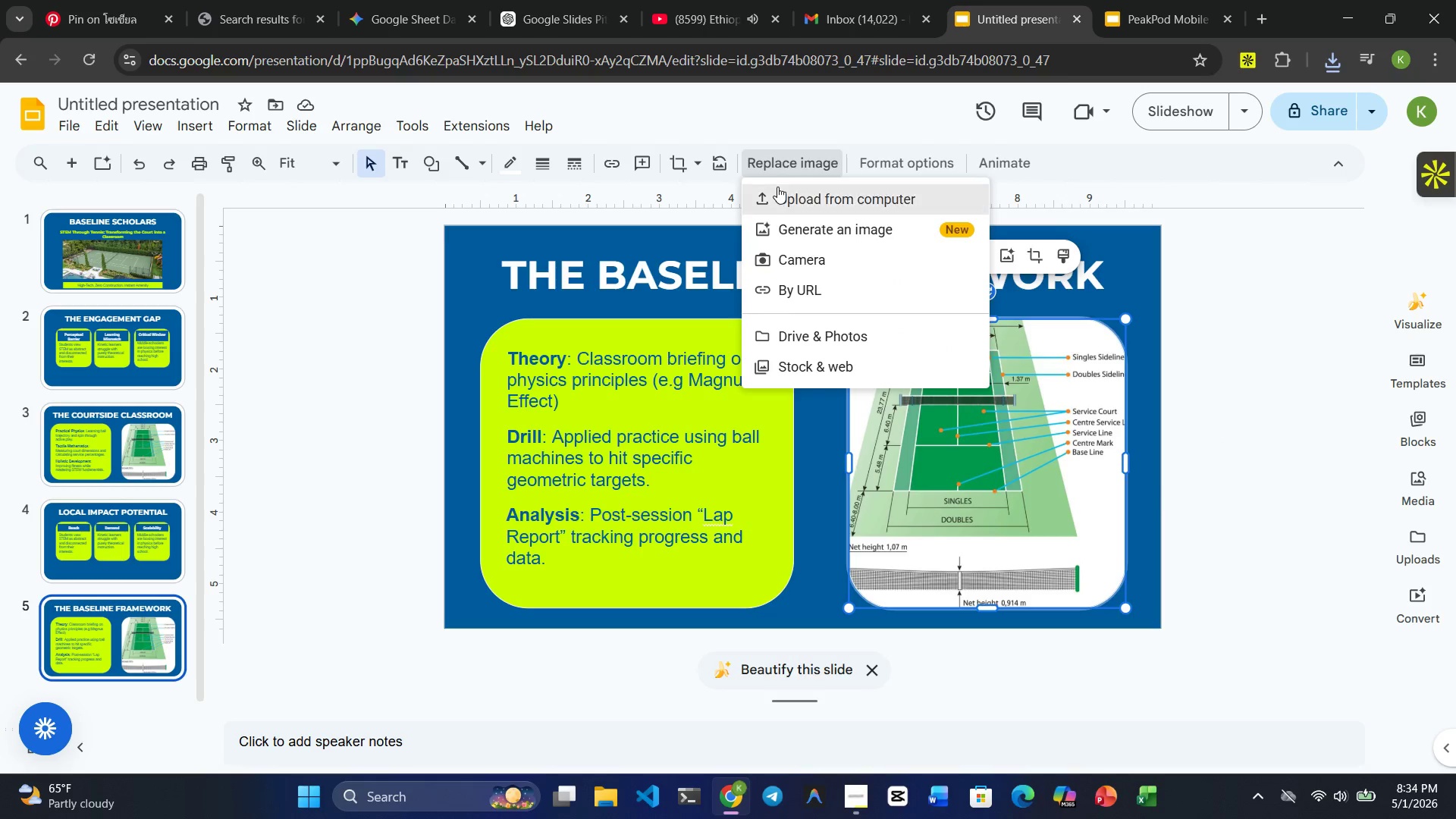 
left_click([777, 187])
 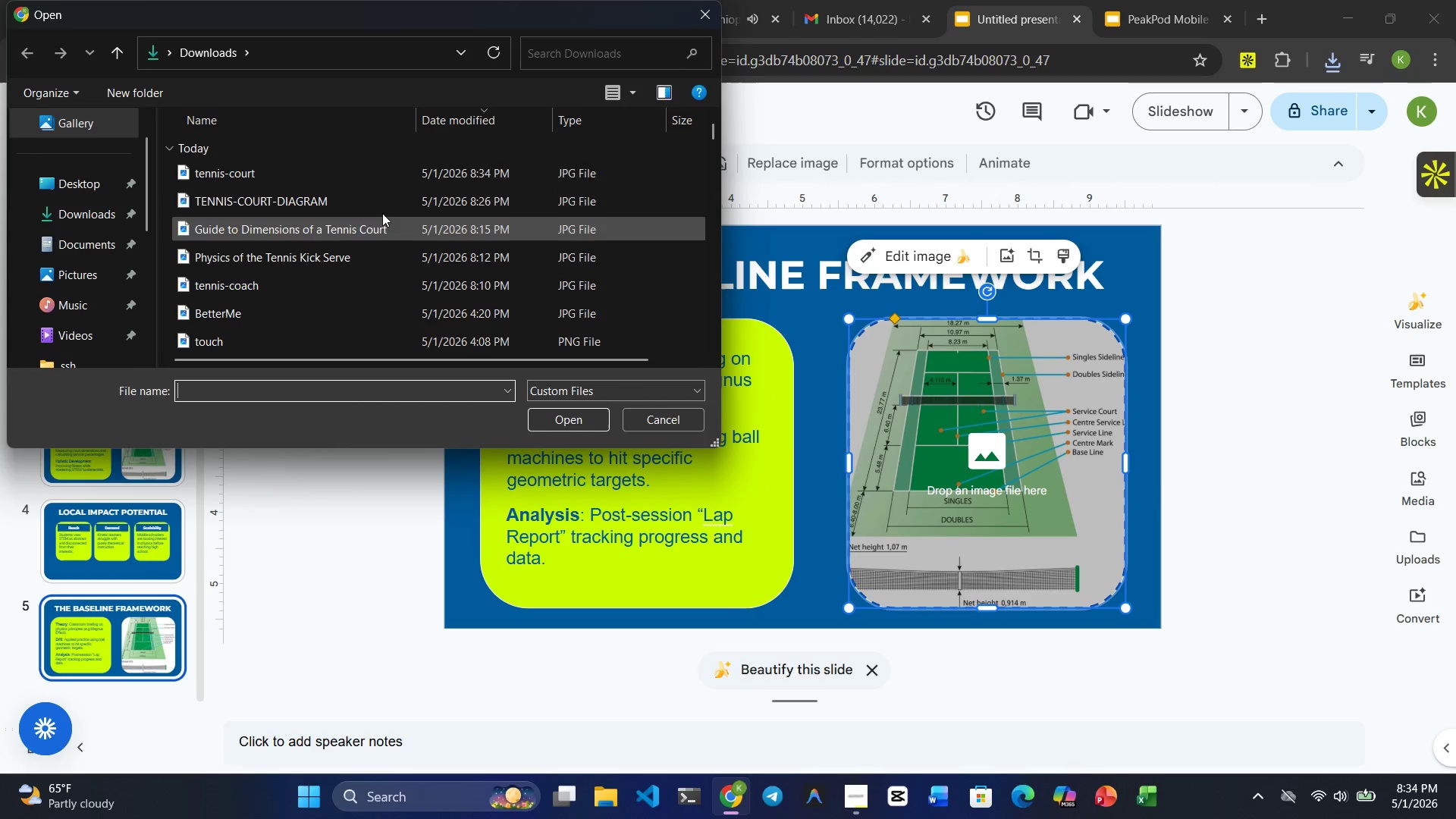 
left_click([309, 169])
 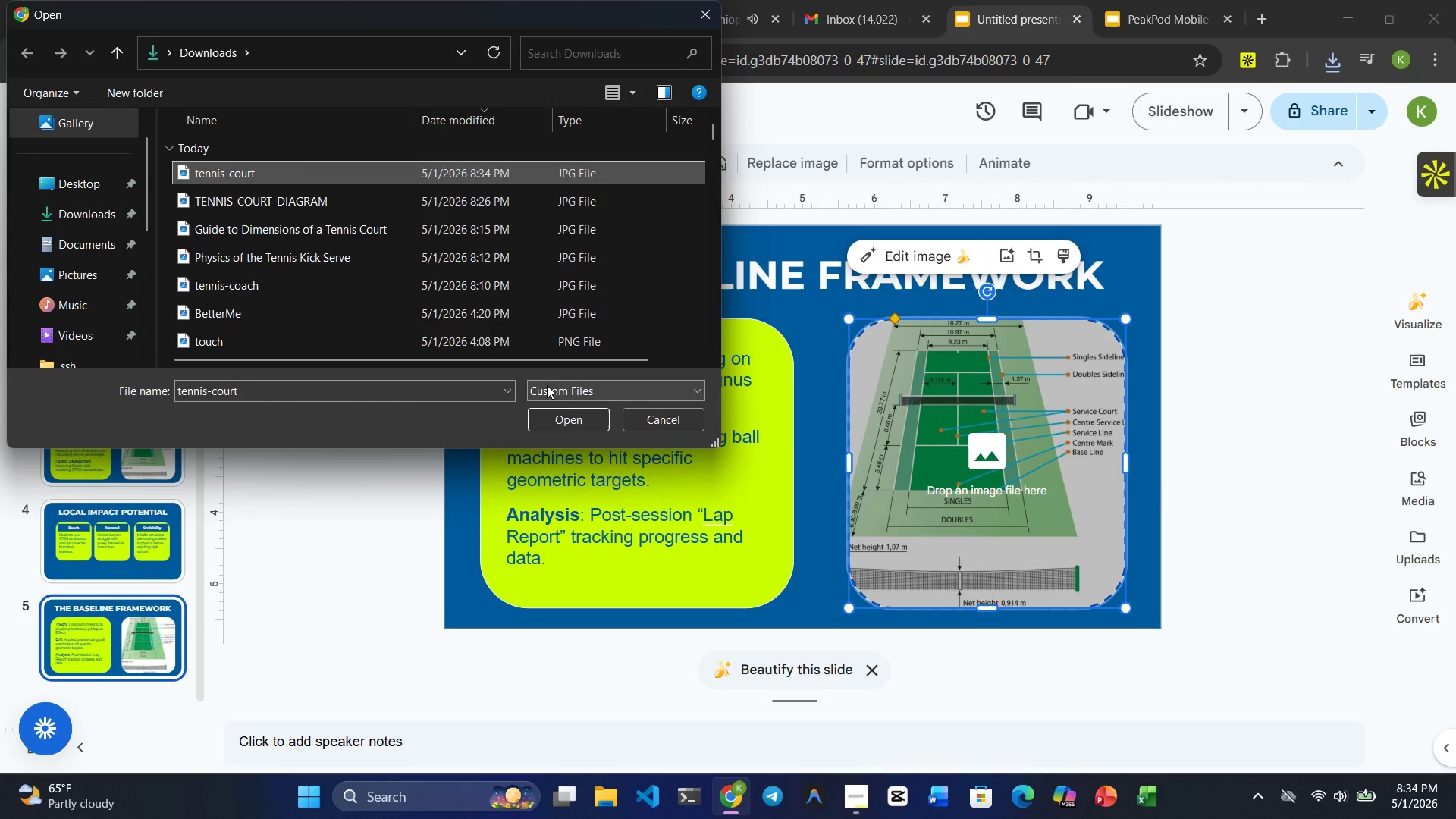 
left_click([570, 413])
 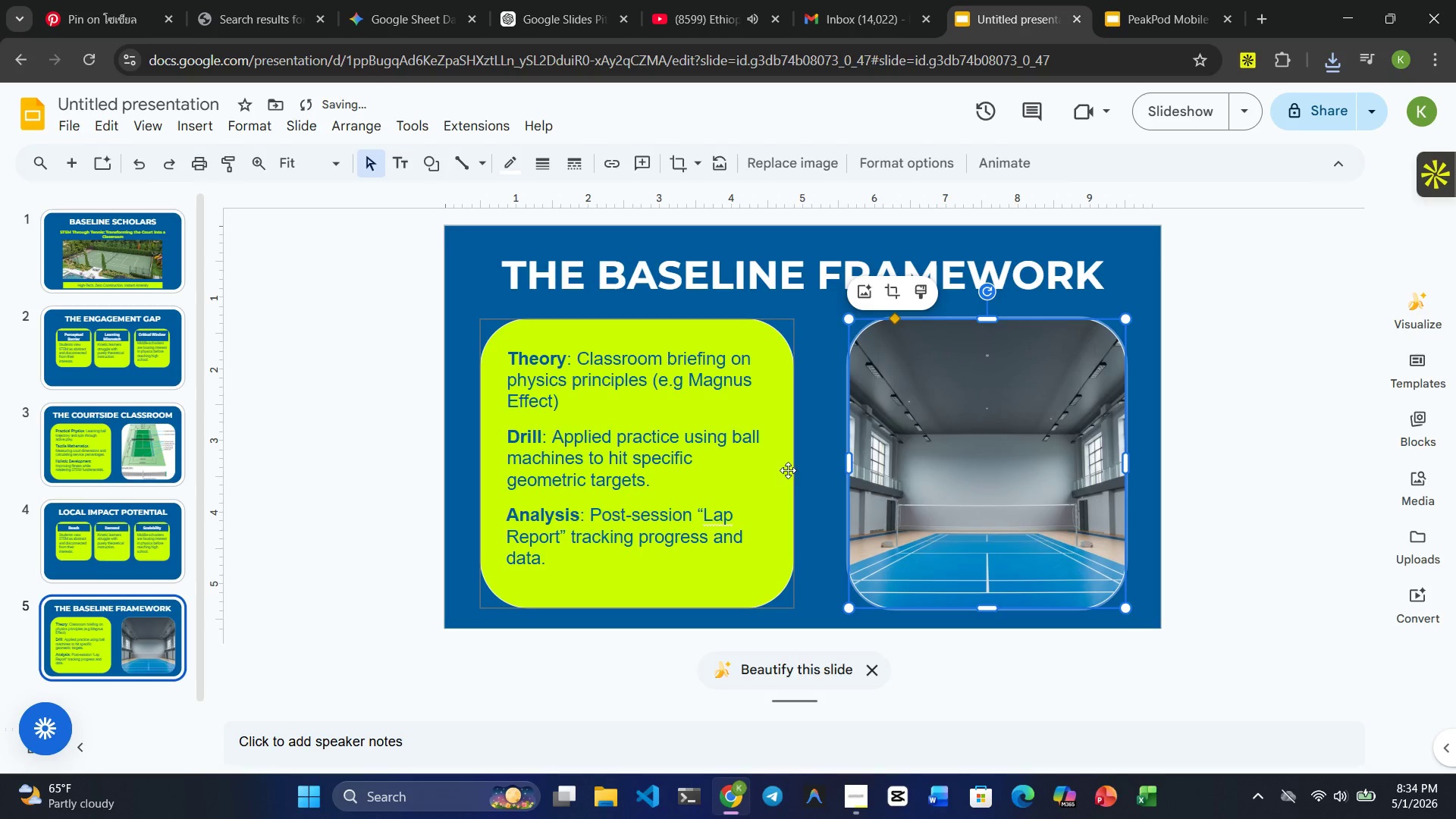 
left_click([811, 481])
 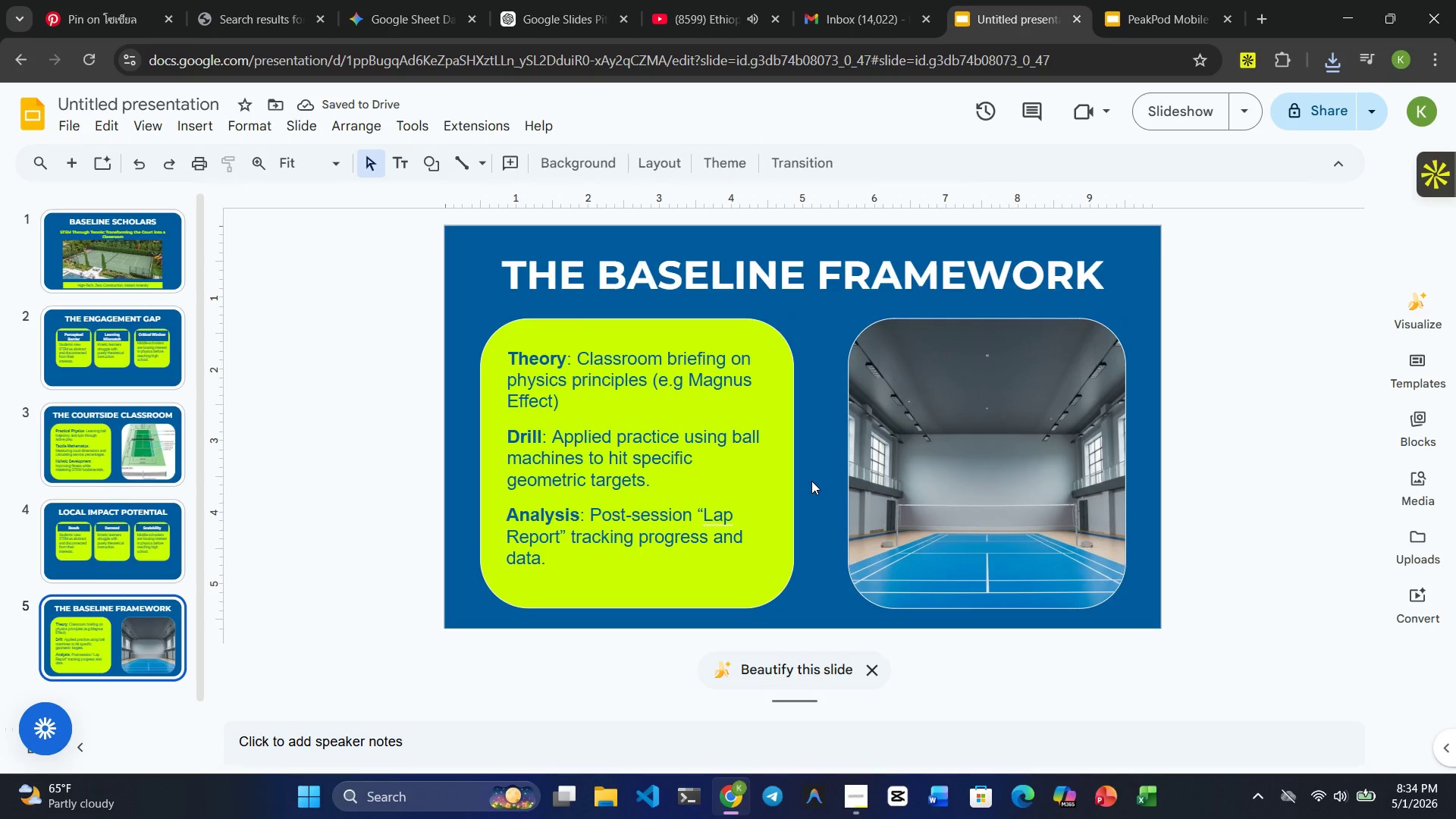 
wait(8.52)
 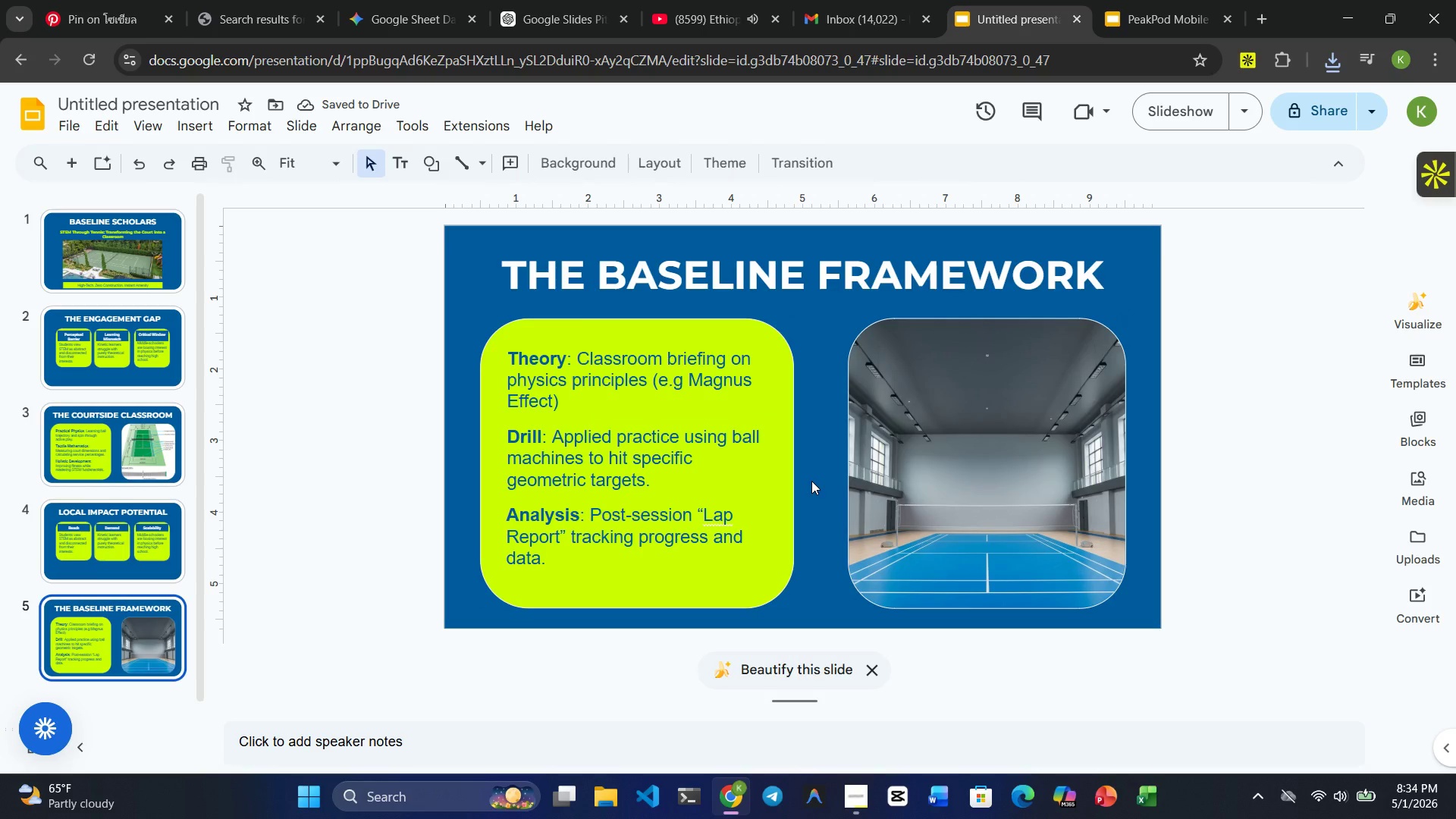 
left_click([271, 26])
 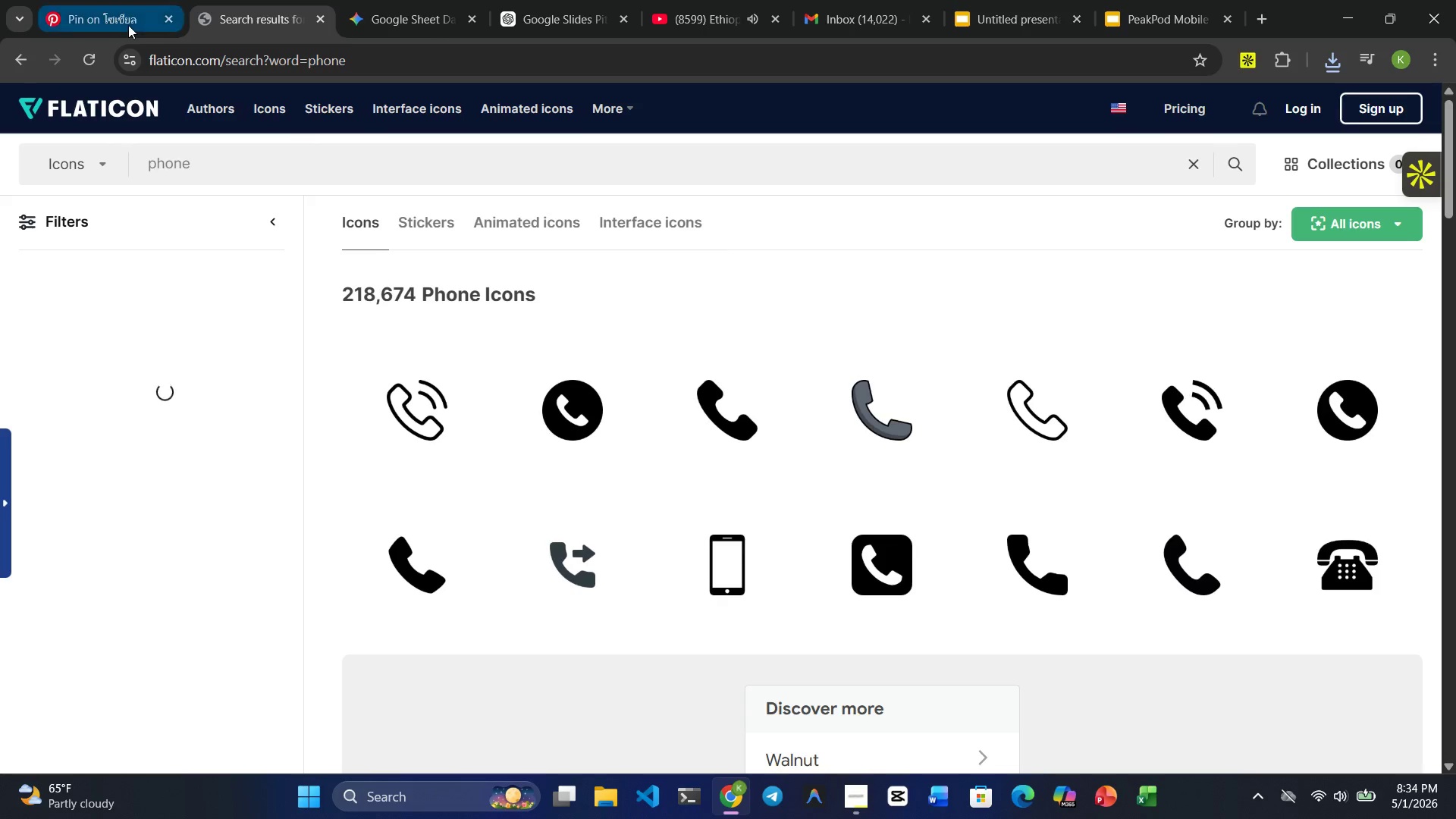 
left_click([125, 25])
 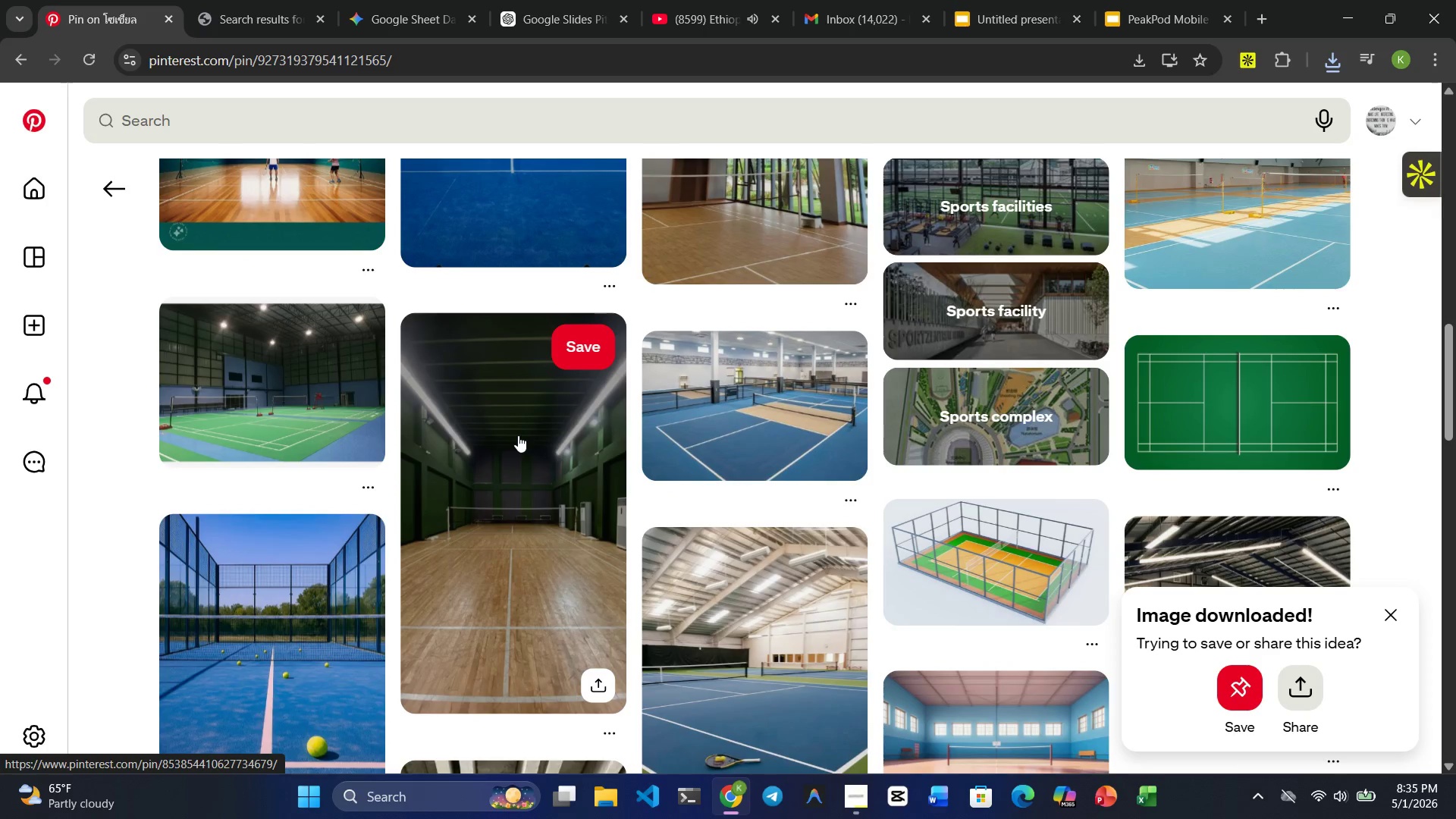 
wait(20.11)
 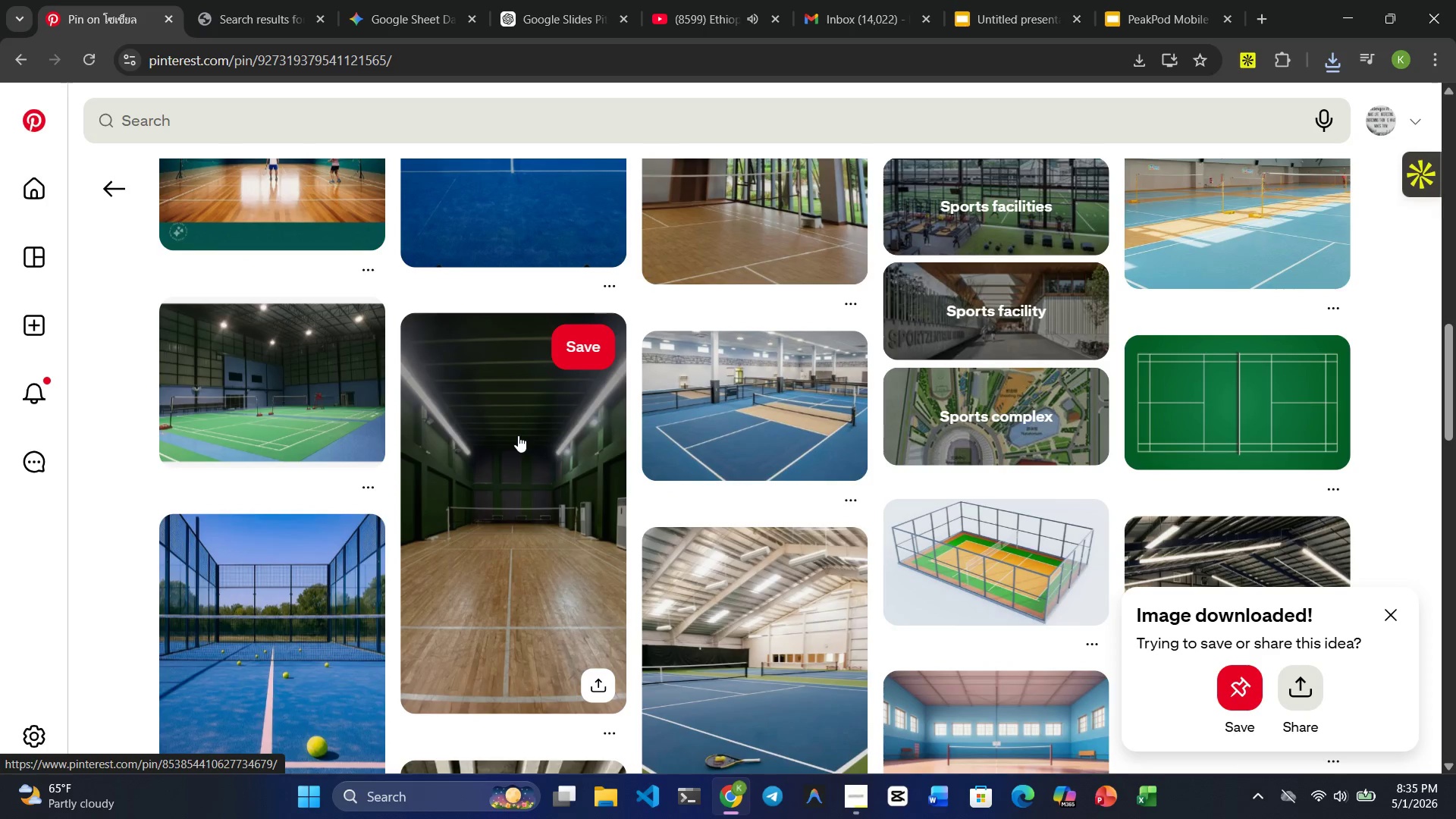 
left_click([958, 376])
 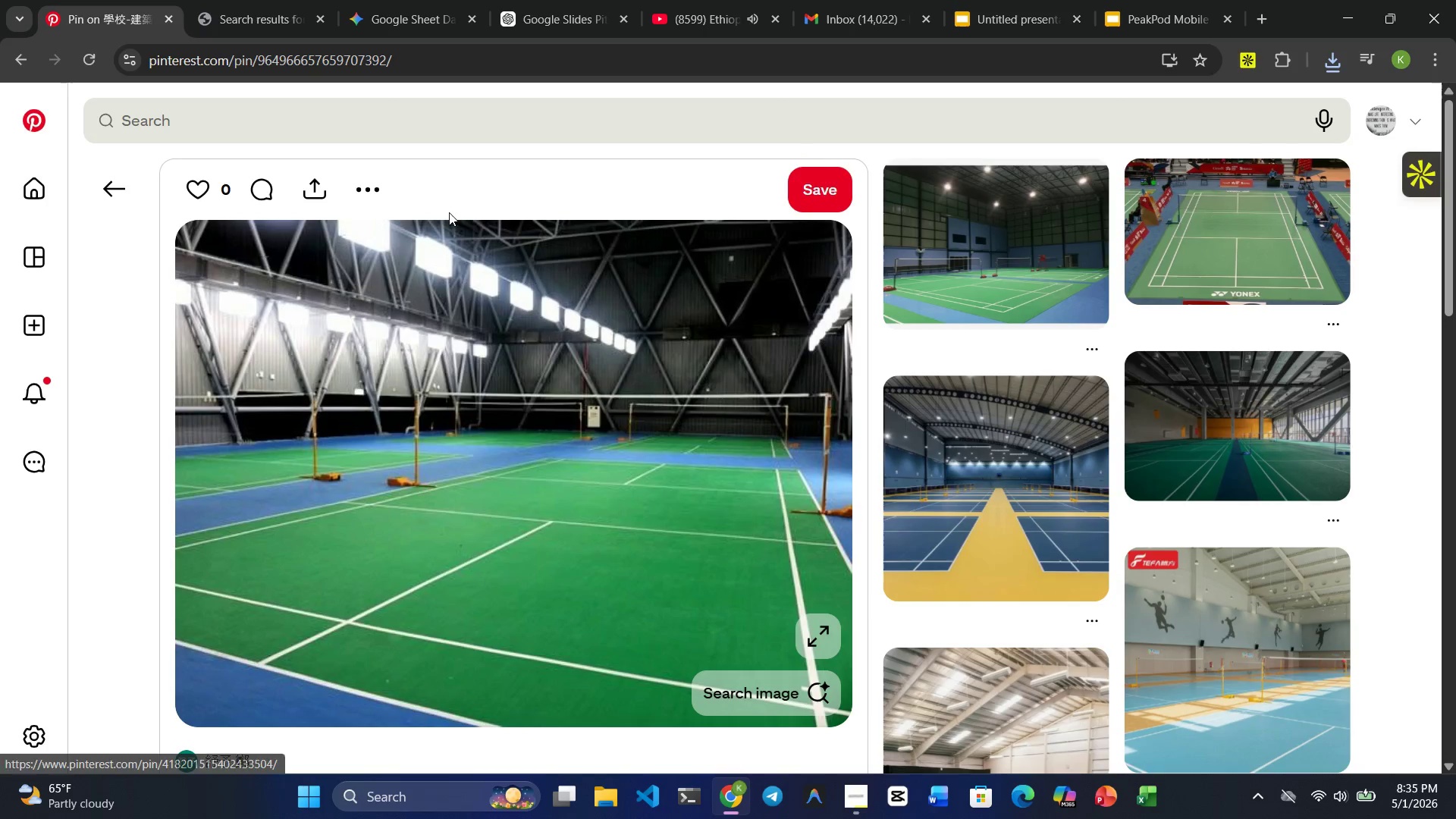 
wait(5.3)
 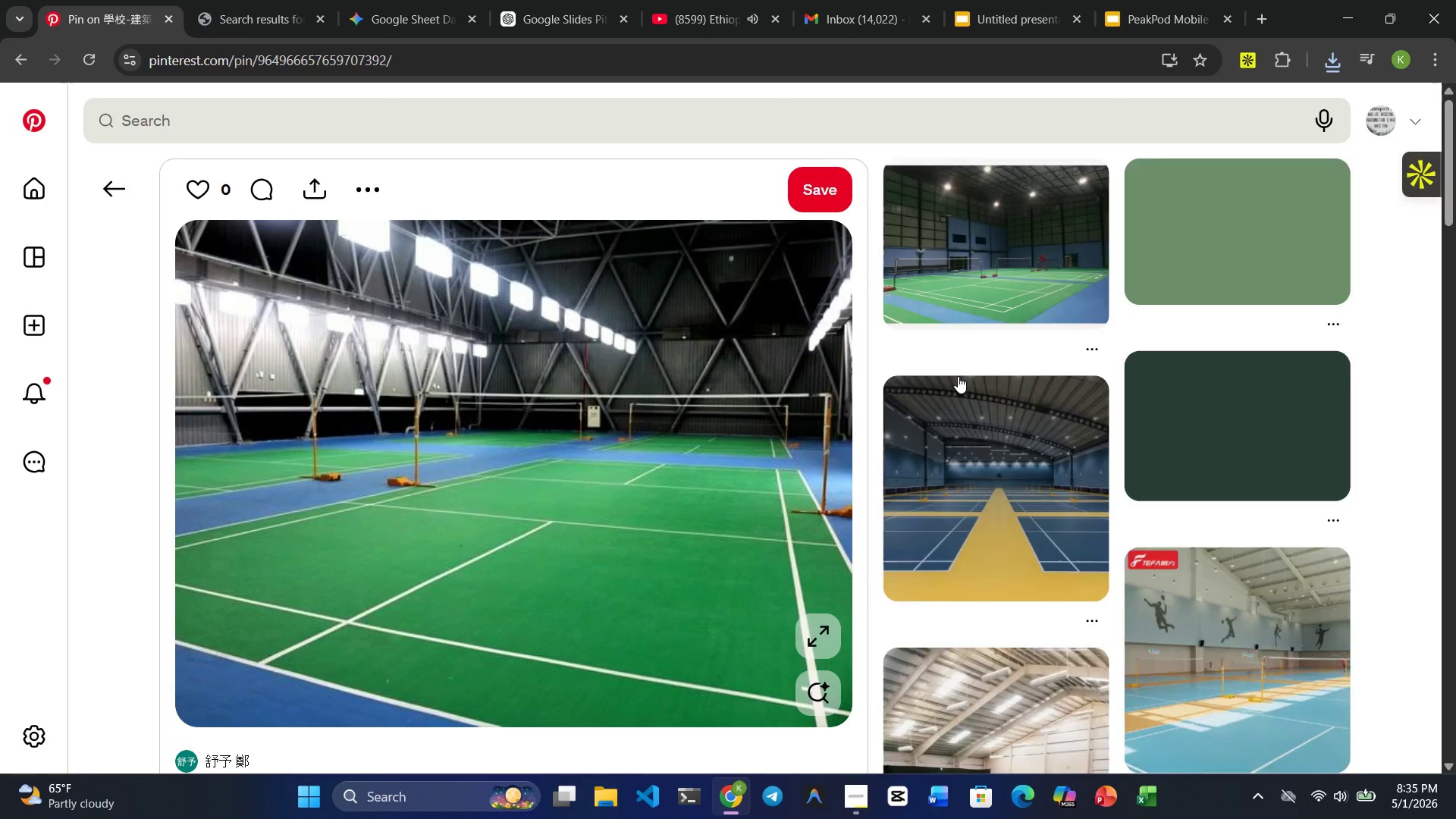 
left_click([370, 201])
 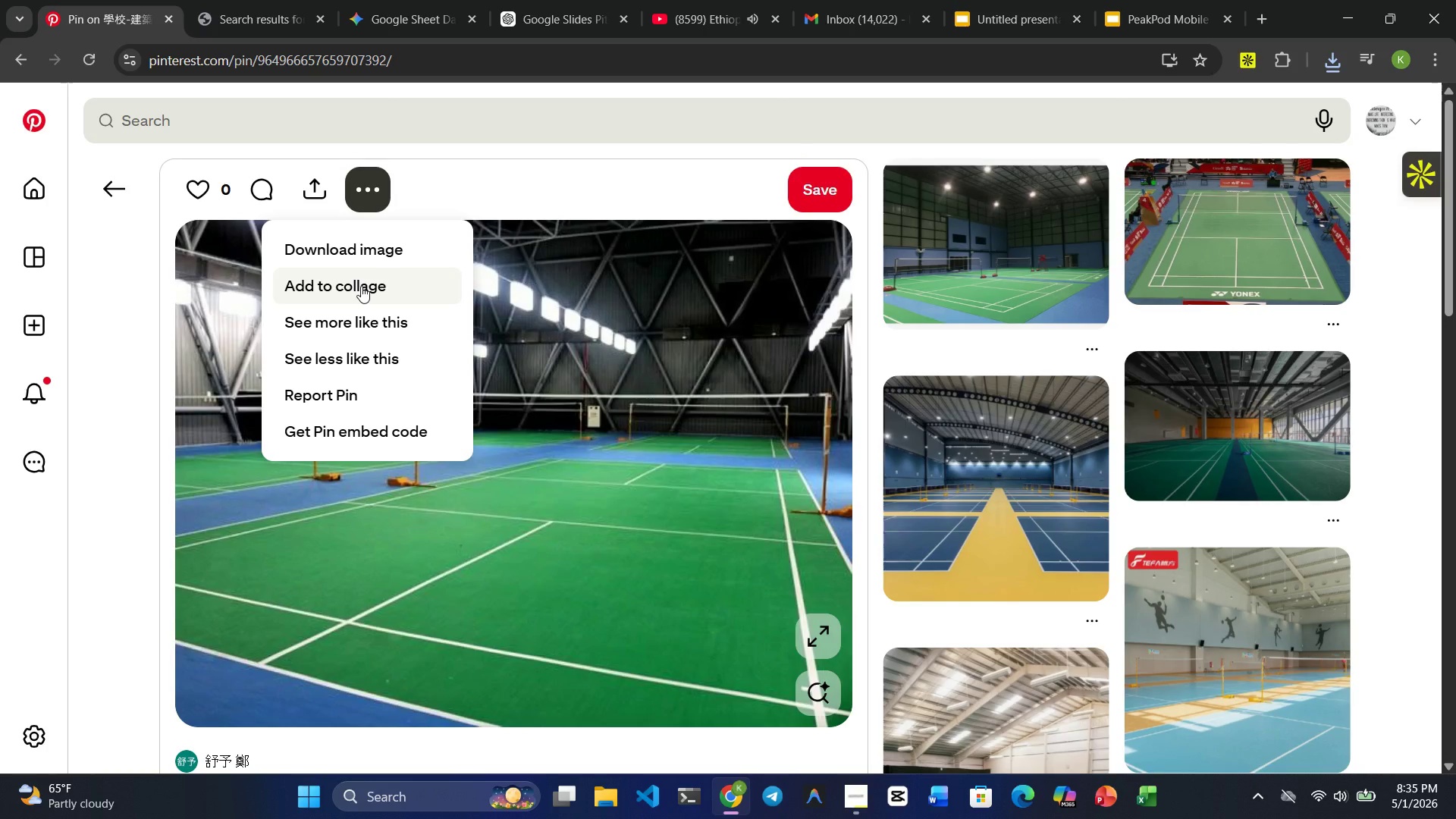 
left_click([360, 253])
 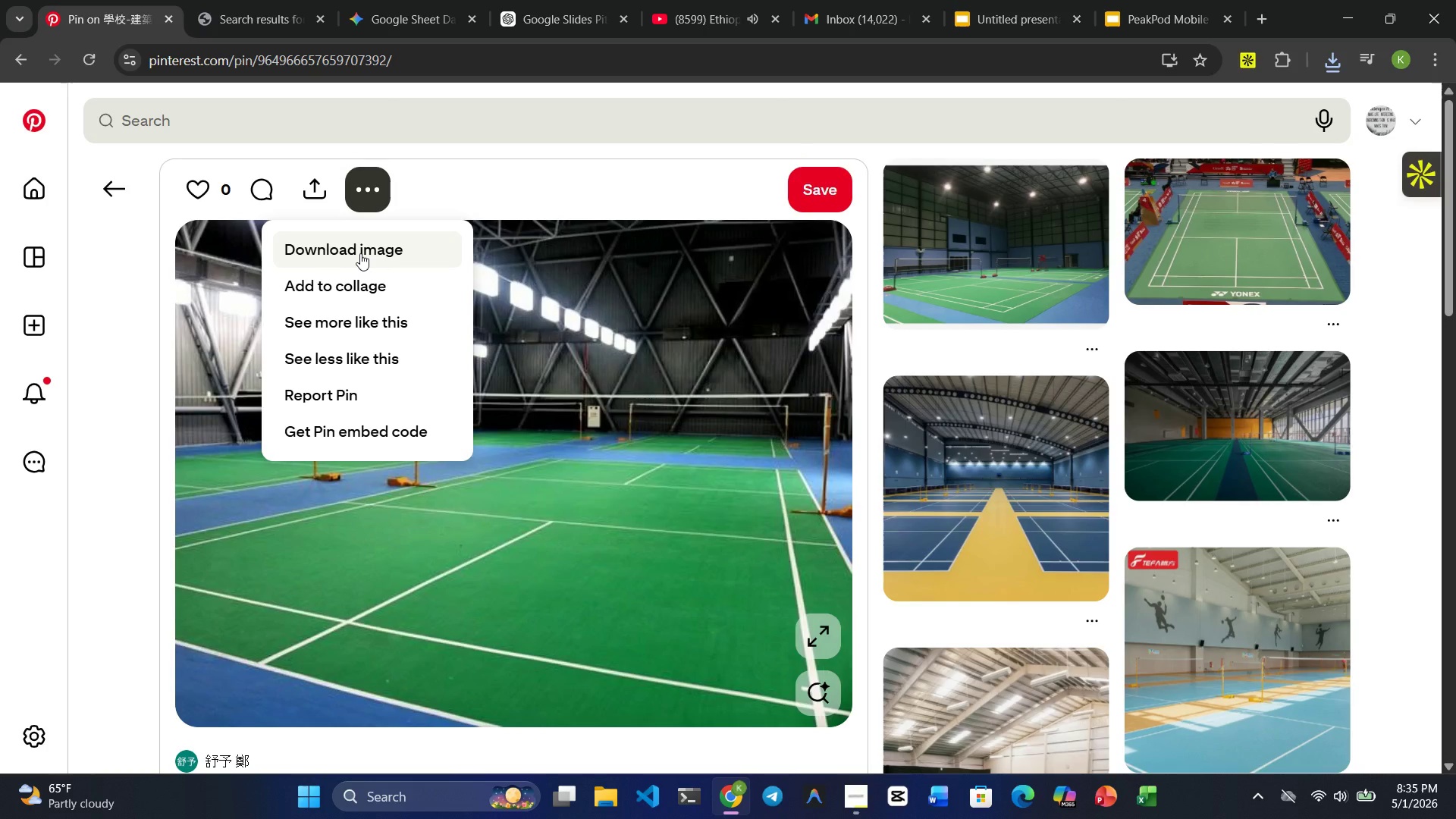 
left_click([360, 253])
 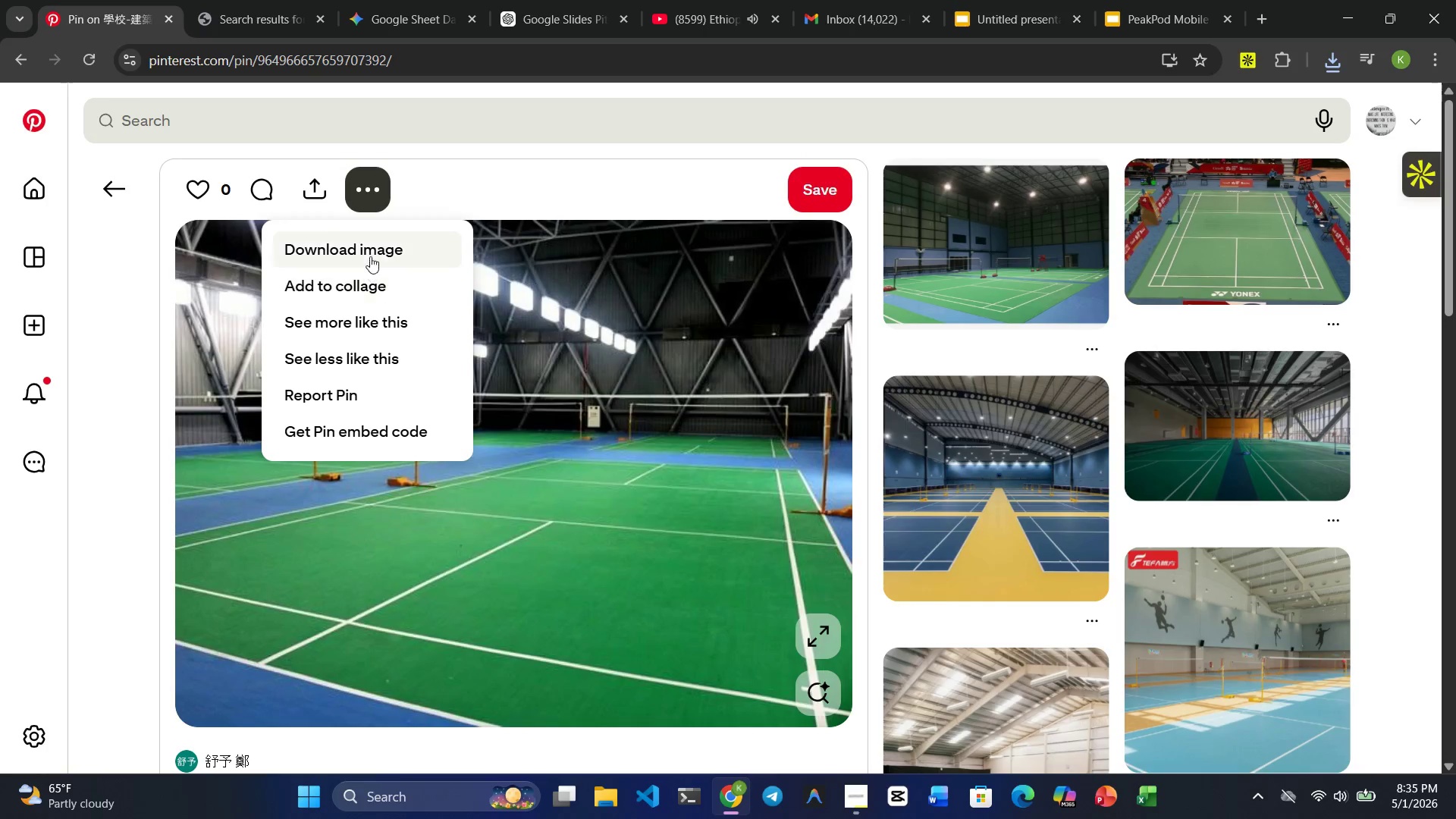 
double_click([371, 251])
 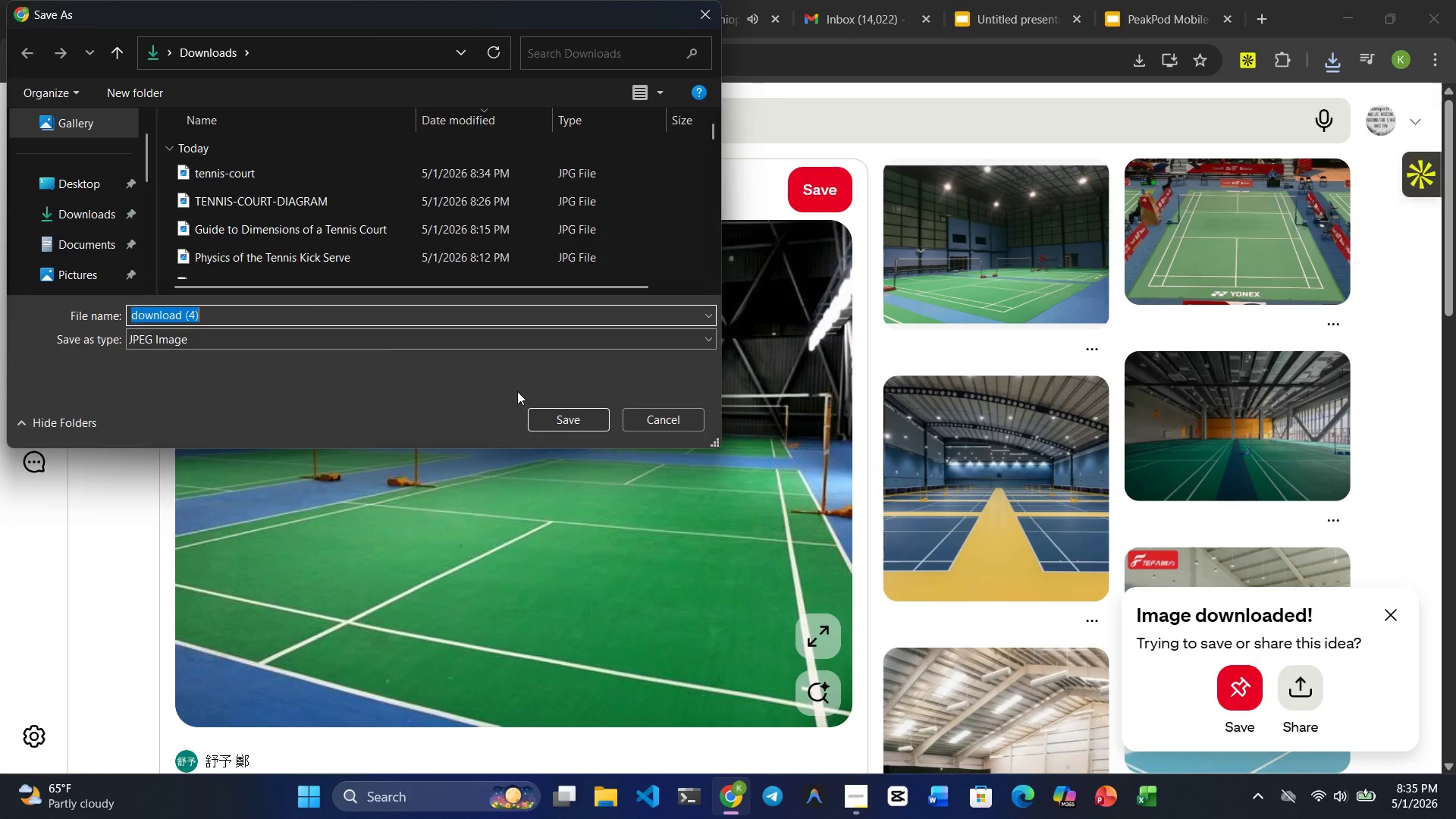 
type(court)
 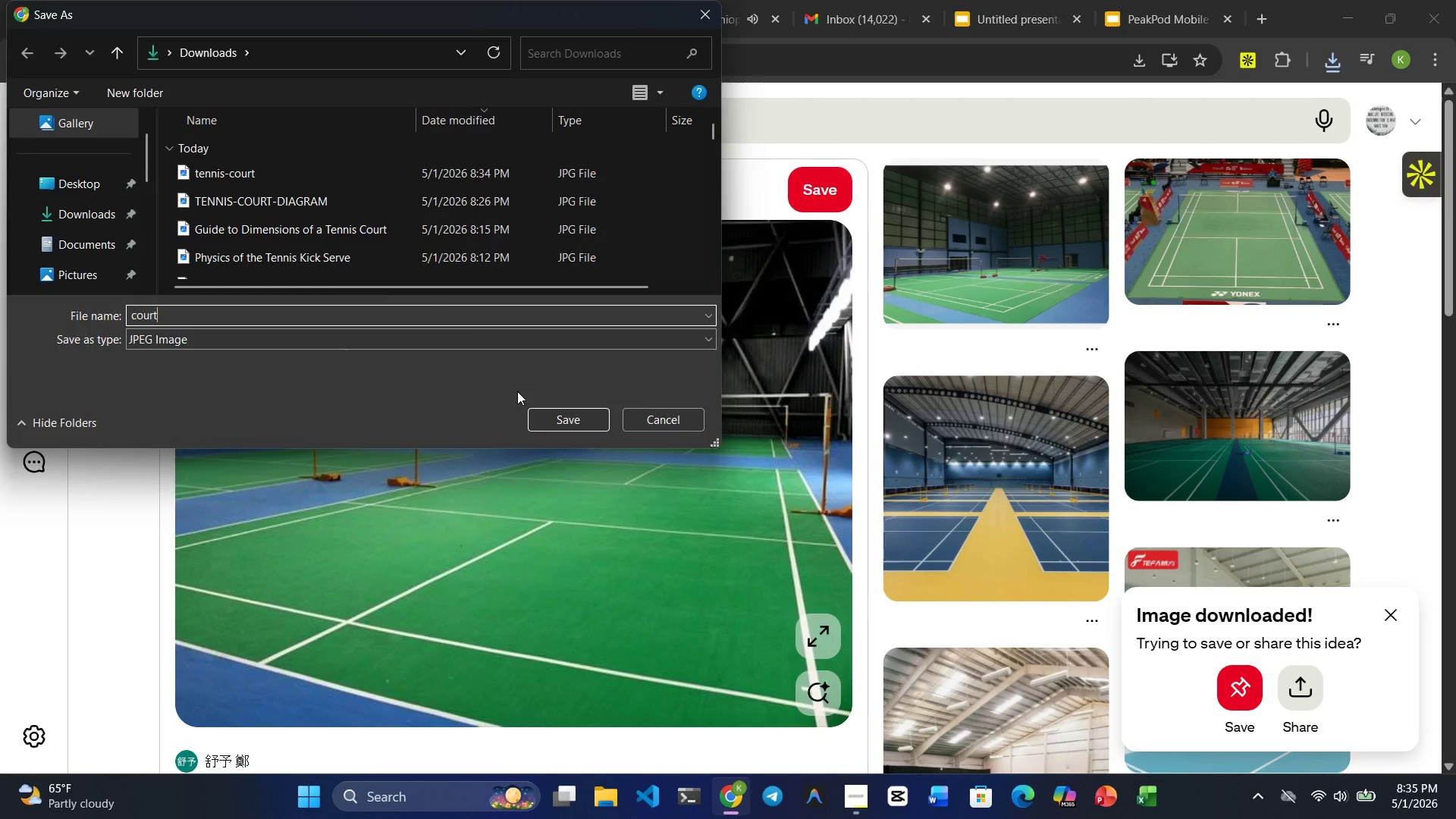 
key(Enter)
 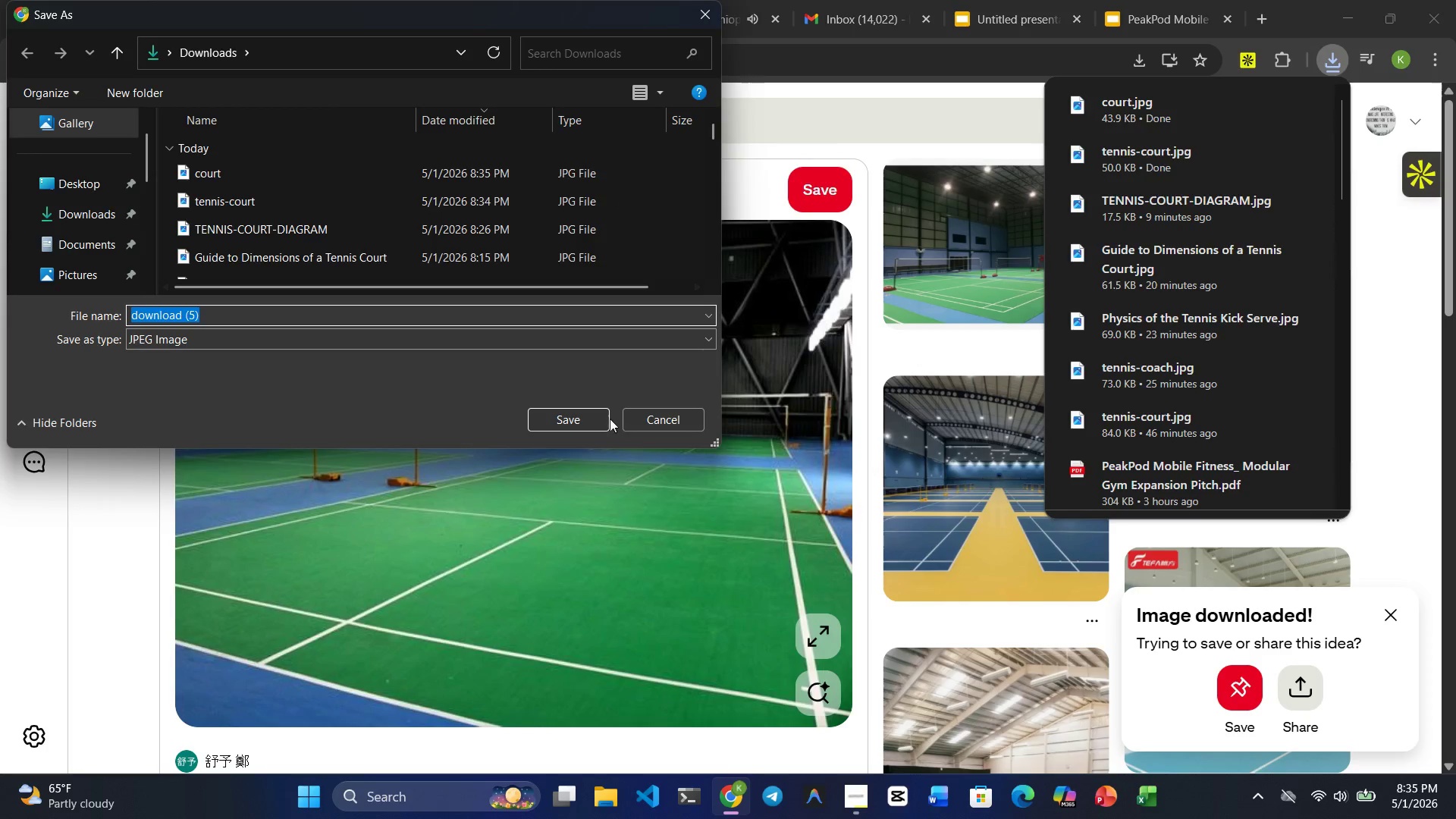 
left_click([658, 422])
 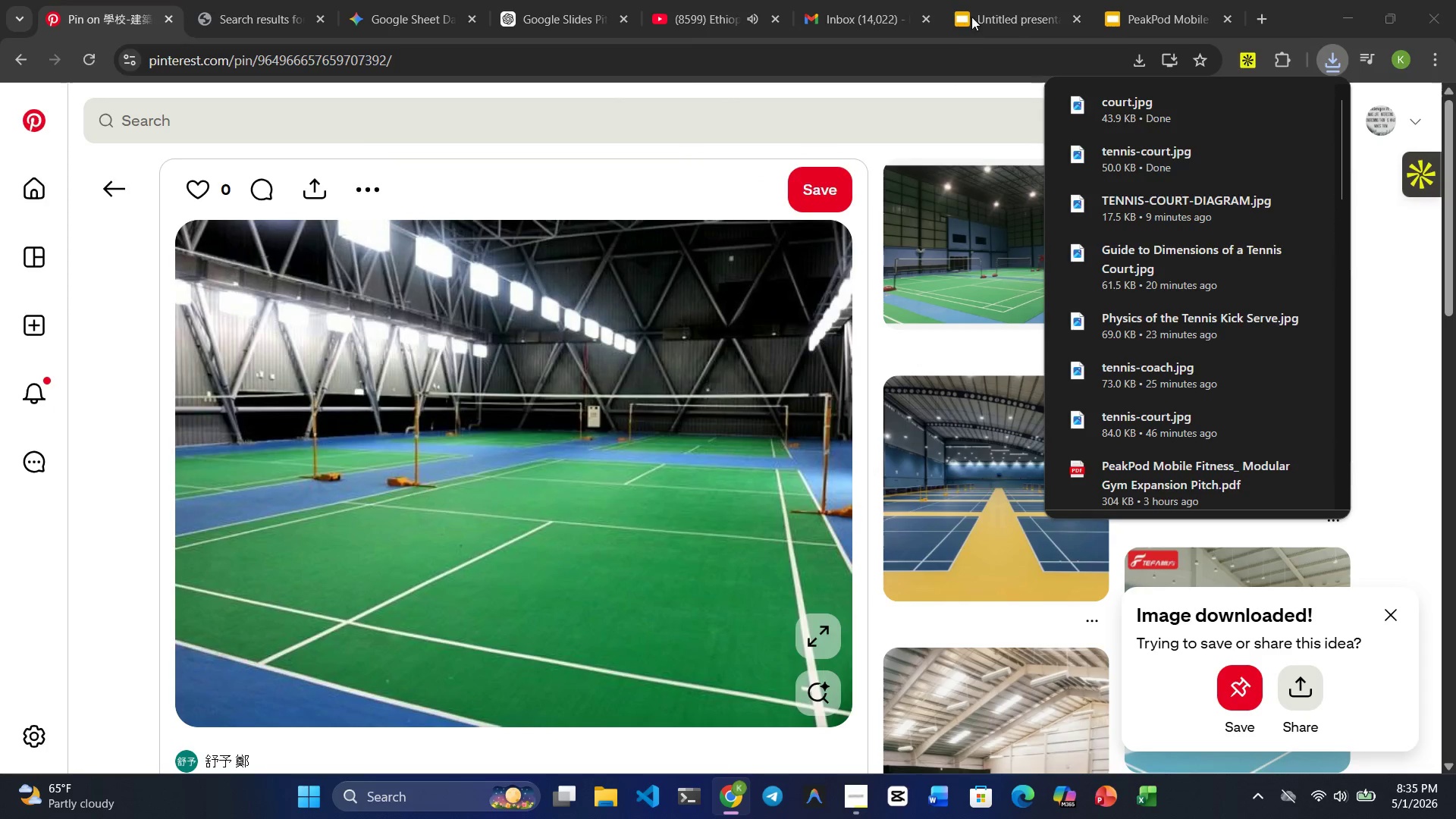 
left_click([976, 14])
 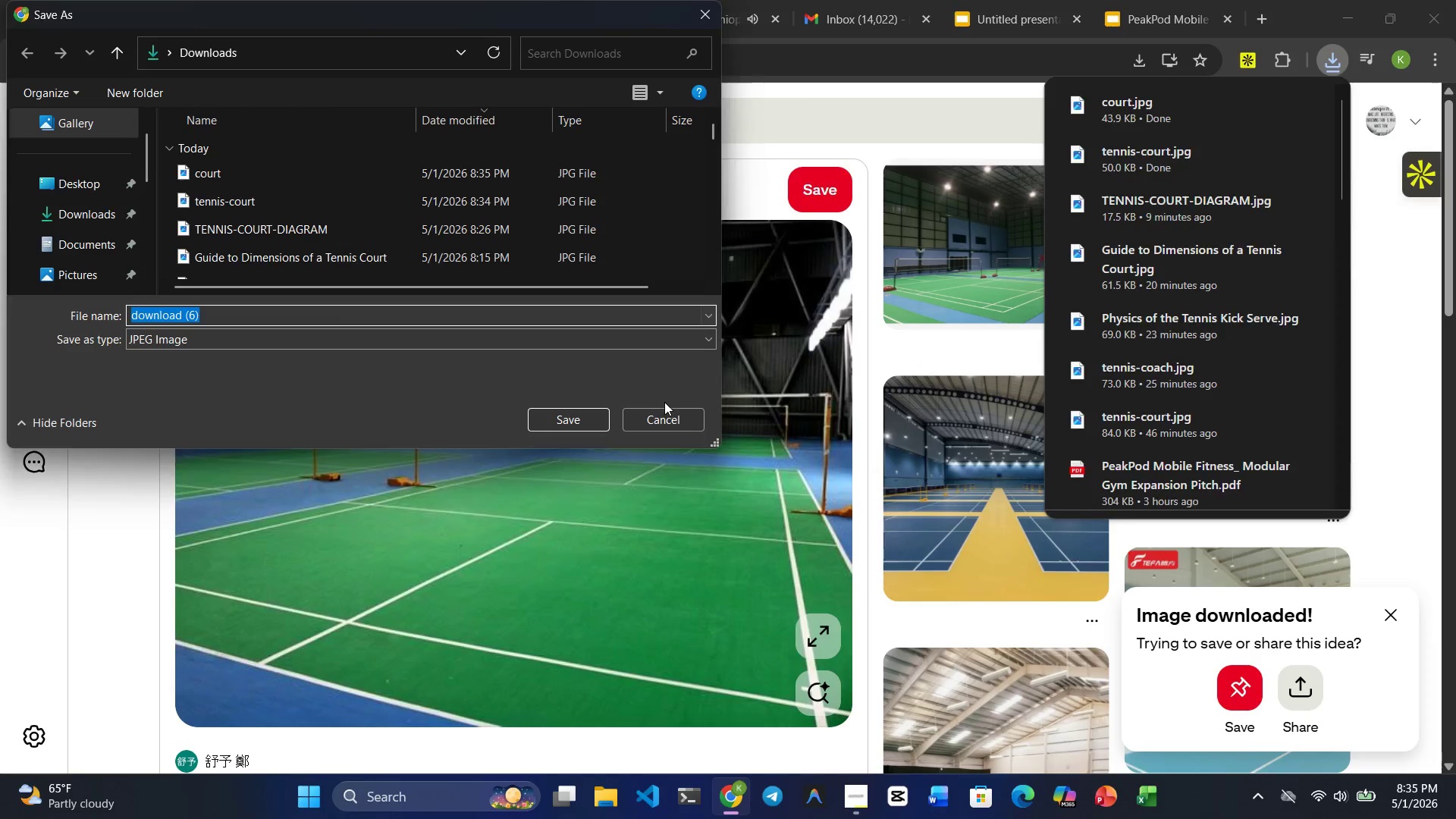 
left_click([653, 417])
 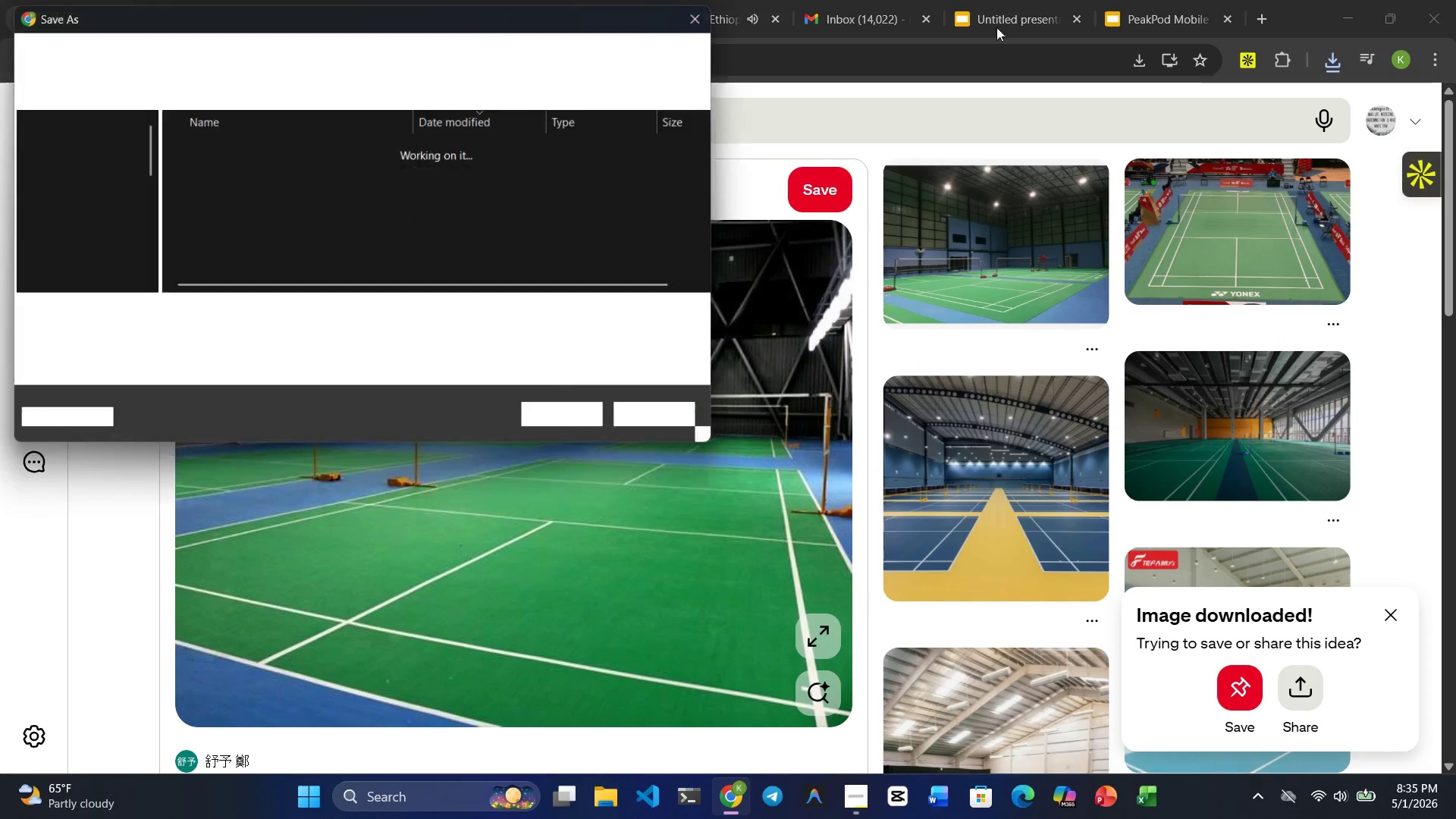 
left_click([1003, 20])
 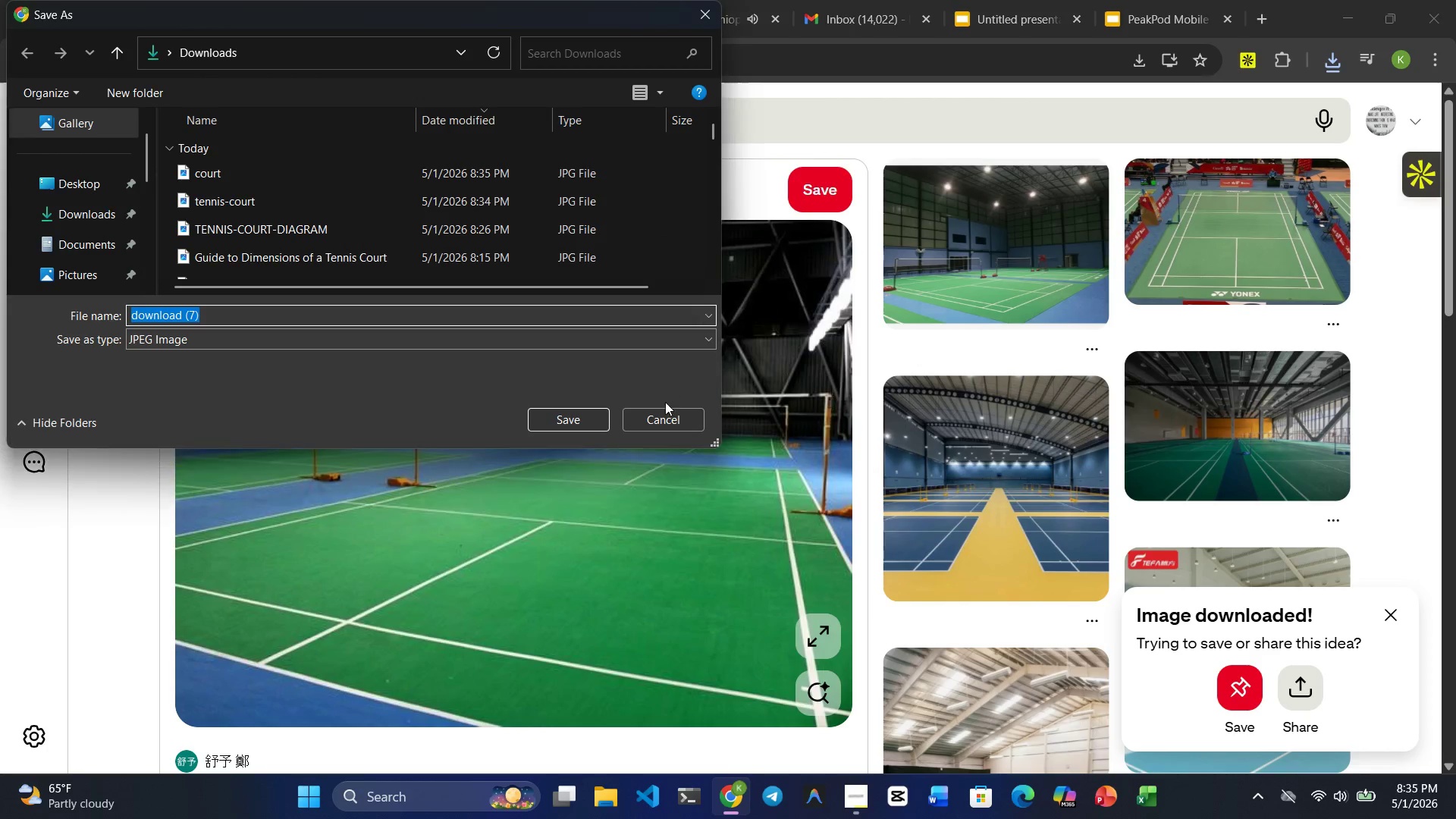 
left_click([662, 410])
 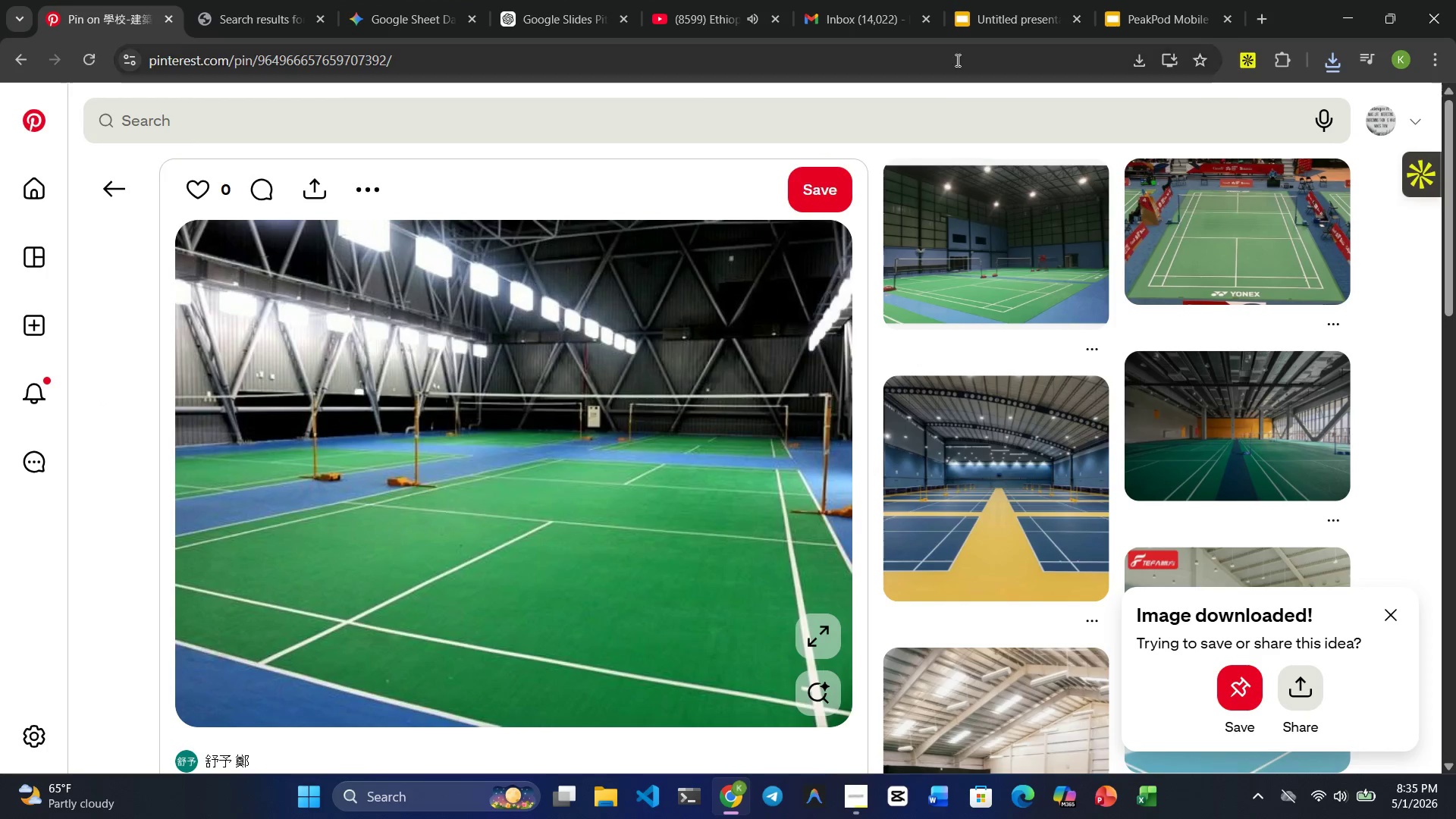 
left_click([1003, 16])
 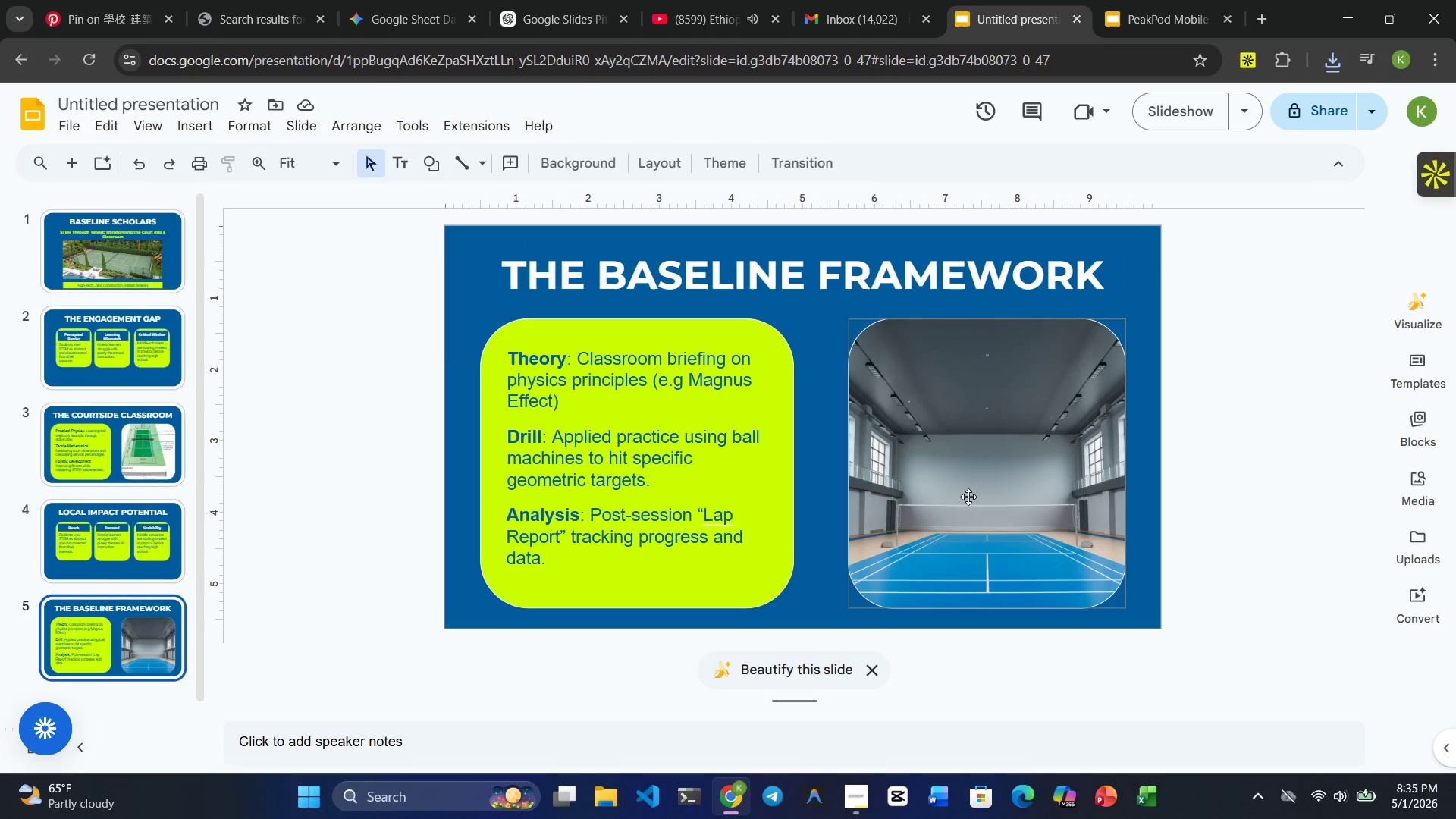 
left_click([968, 501])
 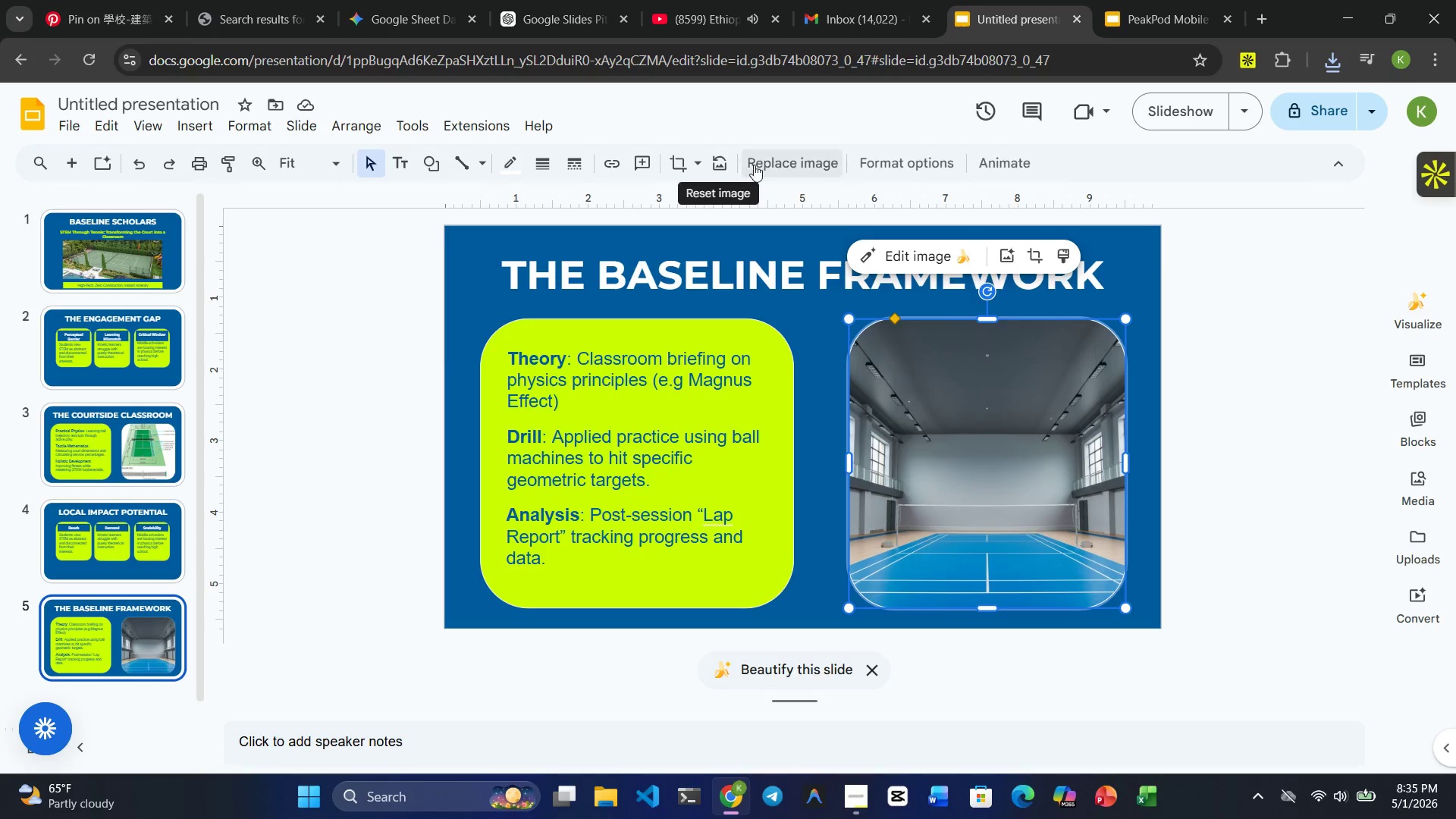 
left_click([785, 161])
 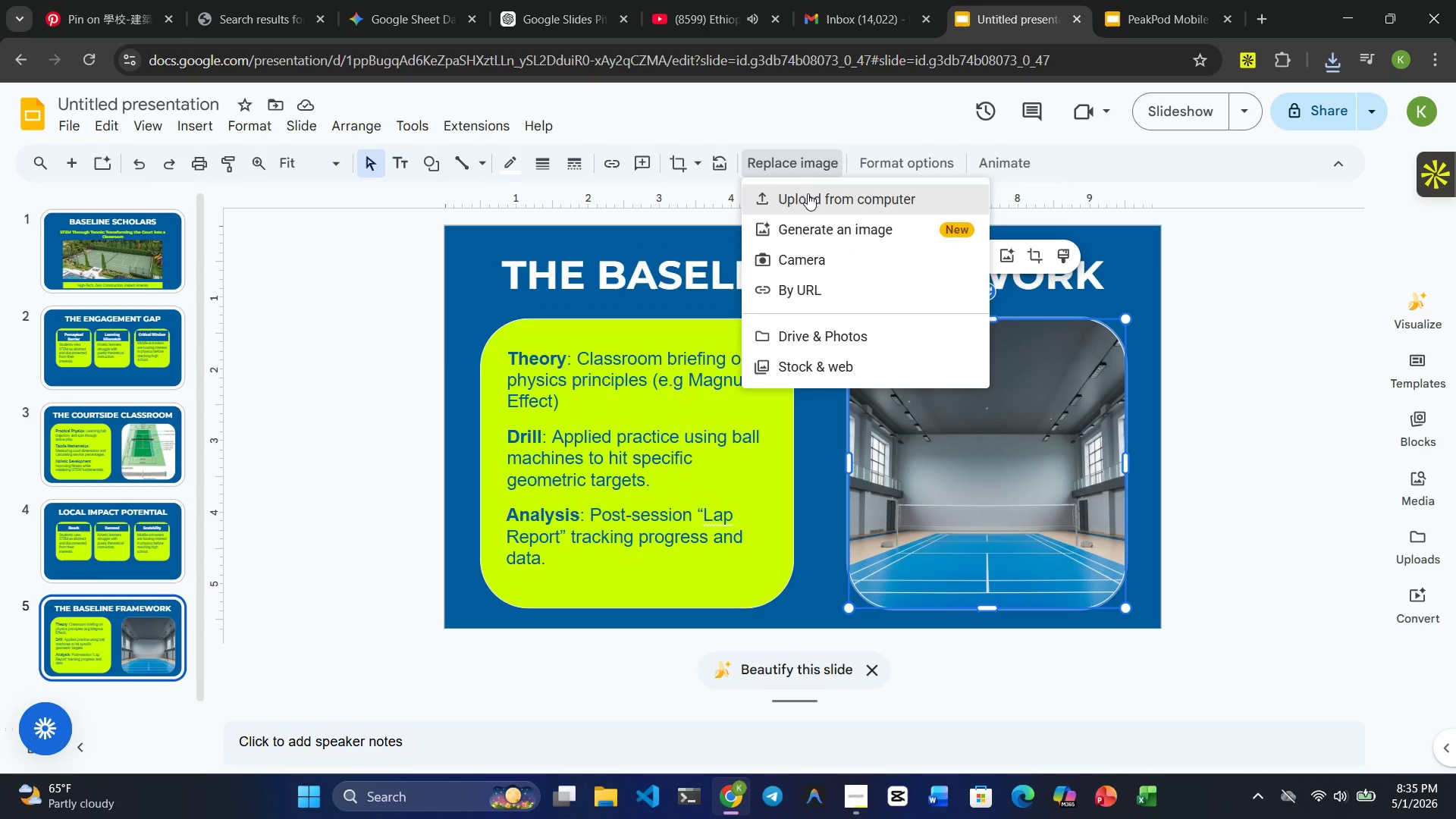 
left_click([808, 194])
 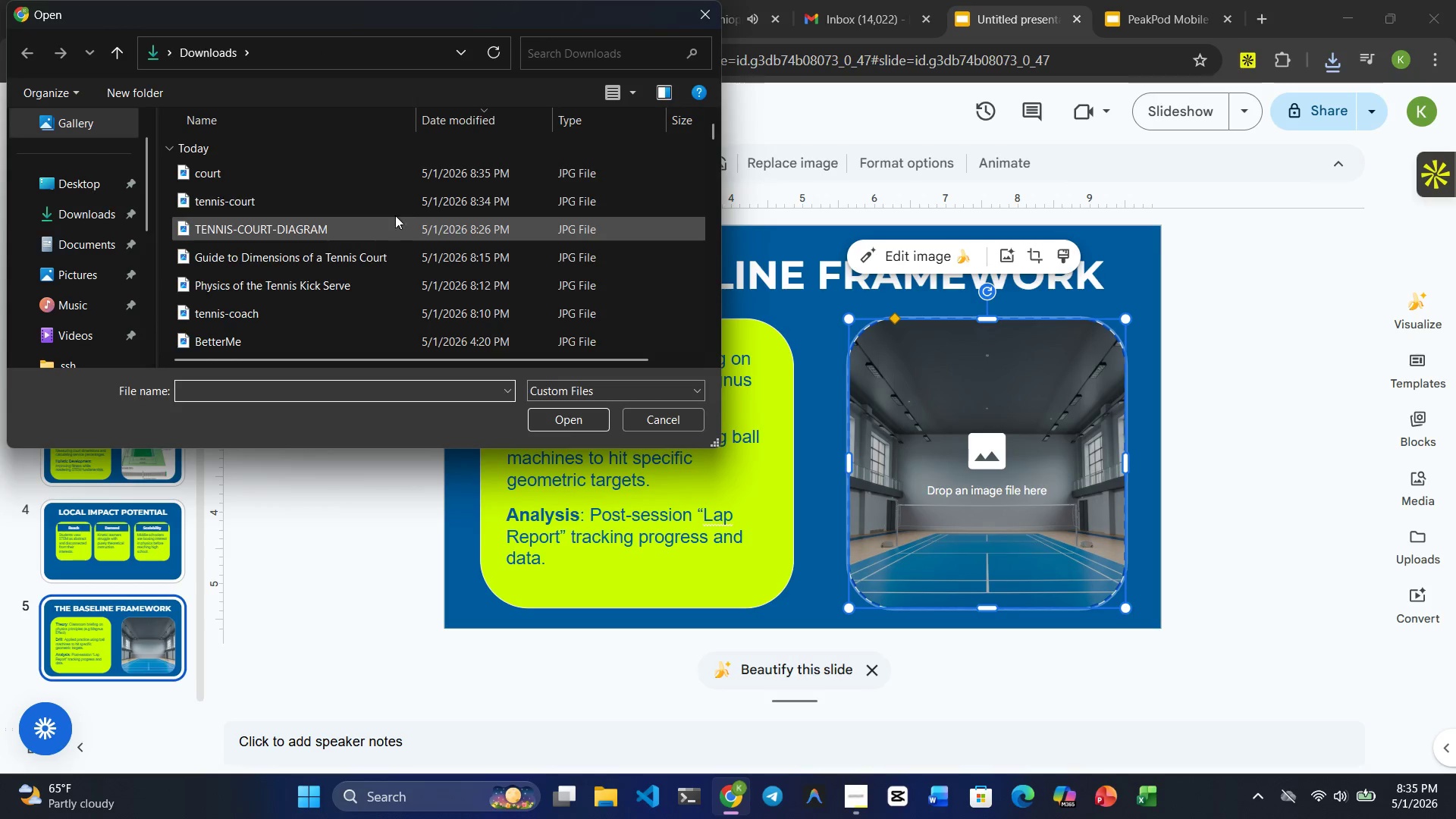 
left_click([331, 174])
 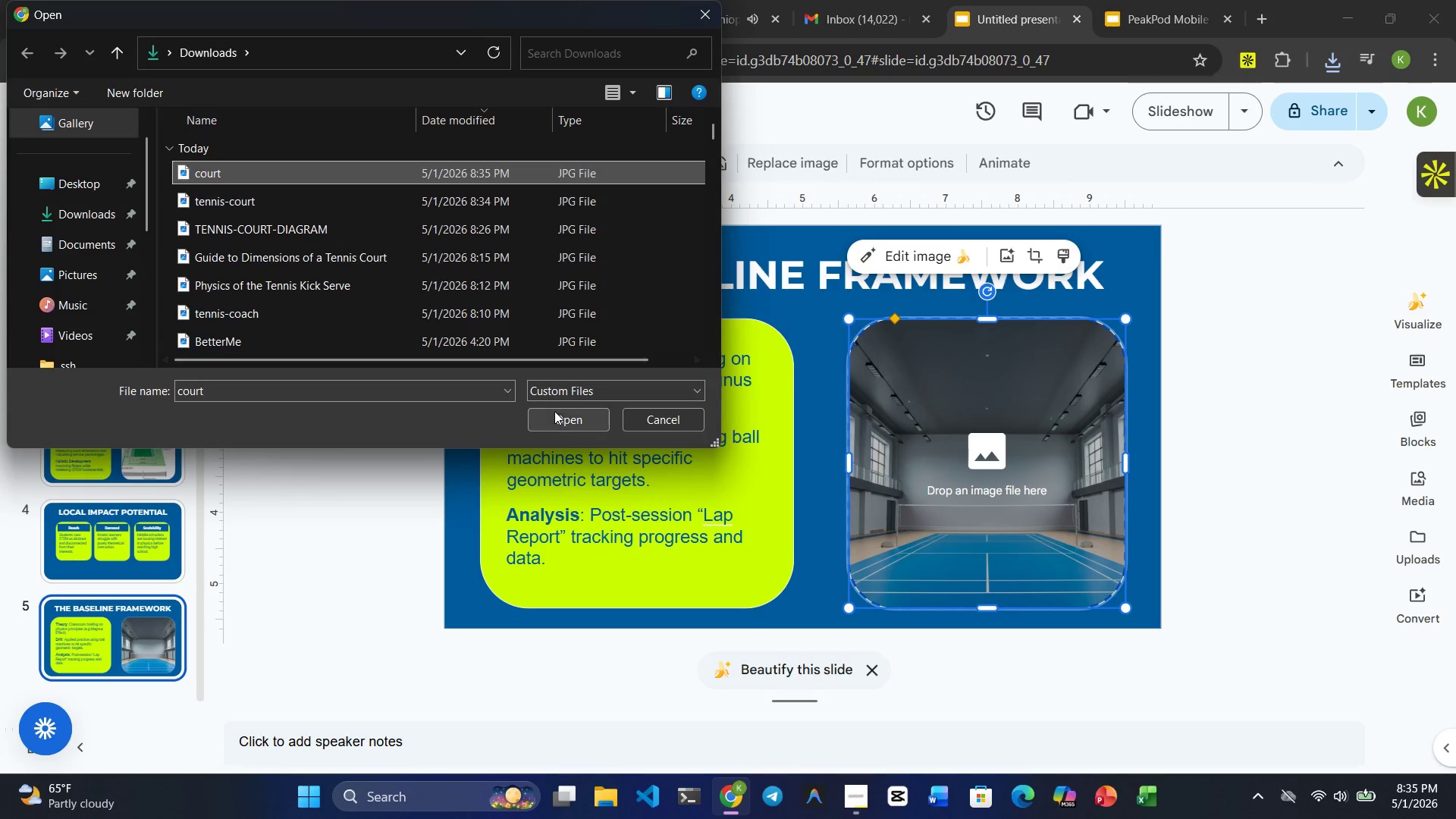 
left_click([559, 416])
 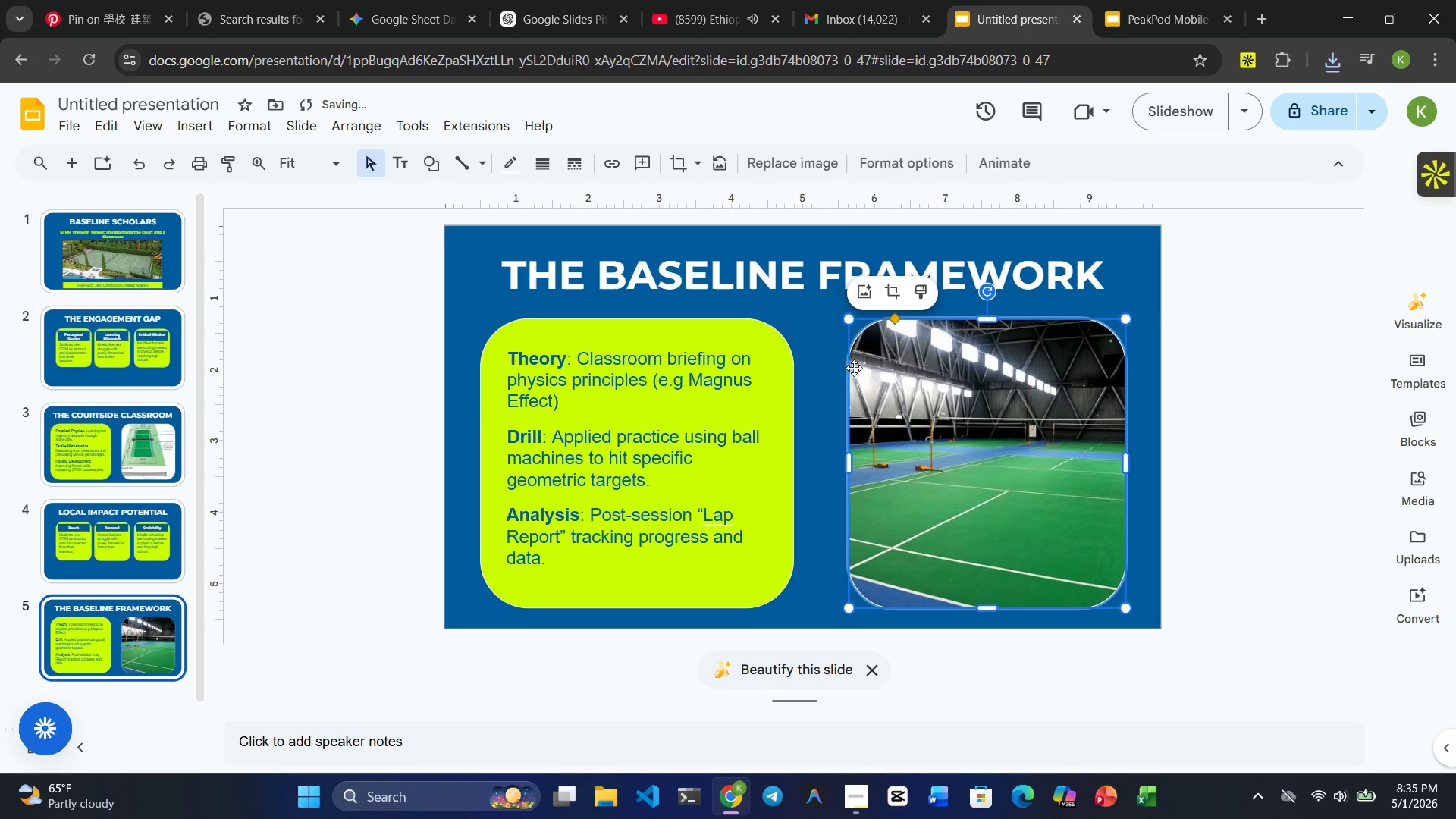 
left_click([807, 335])
 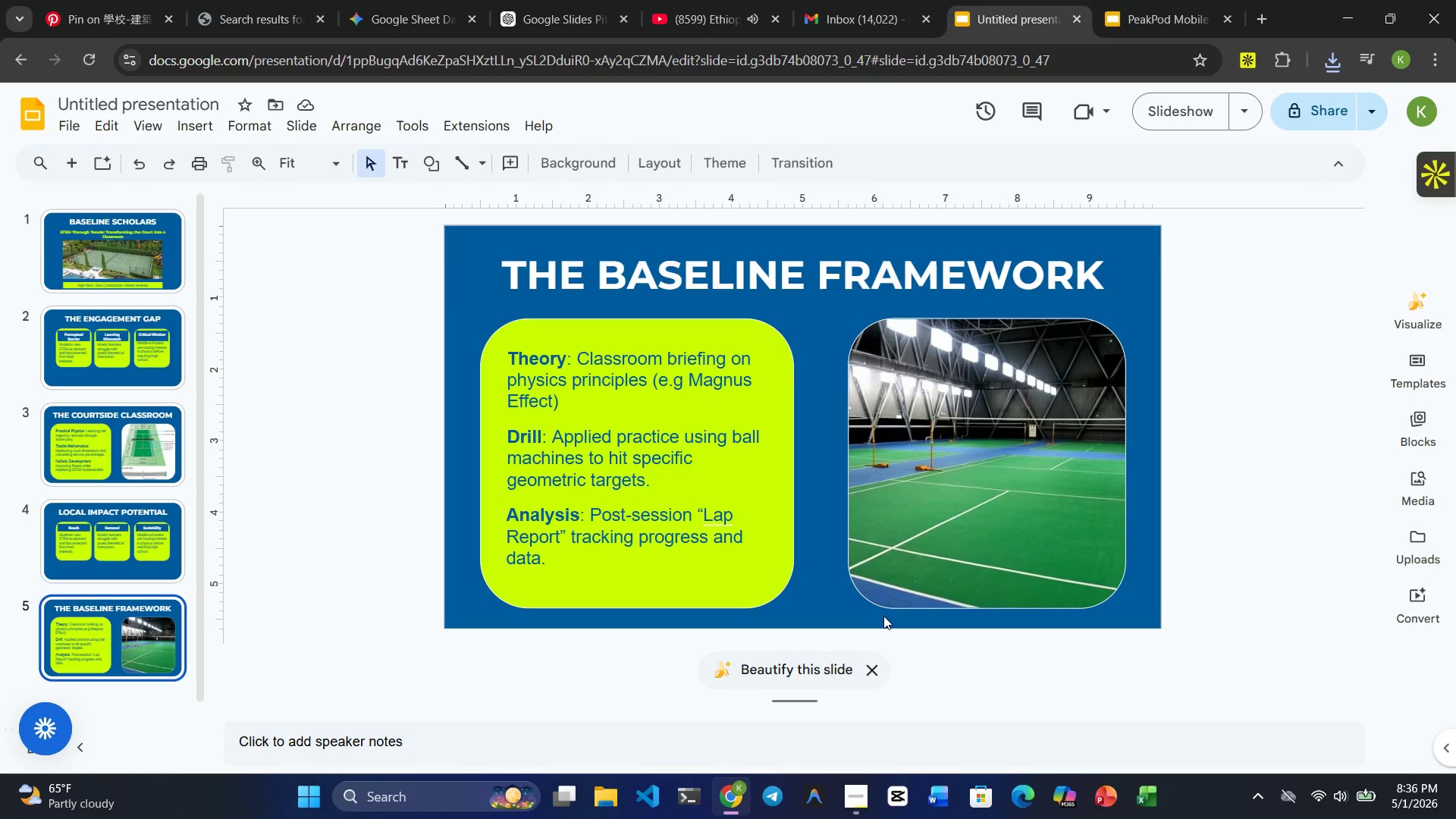 
wait(16.44)
 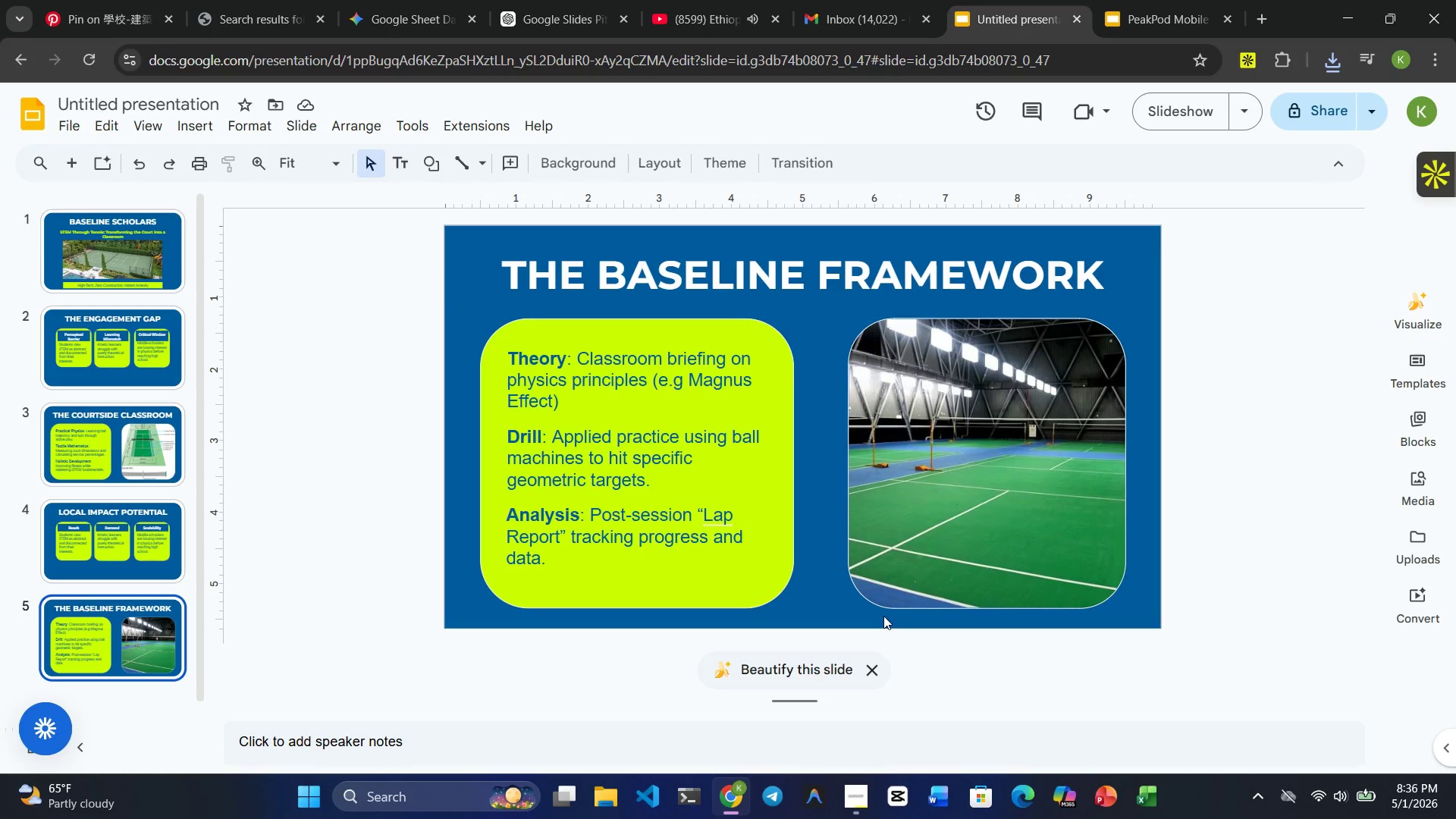 
left_click([127, 555])
 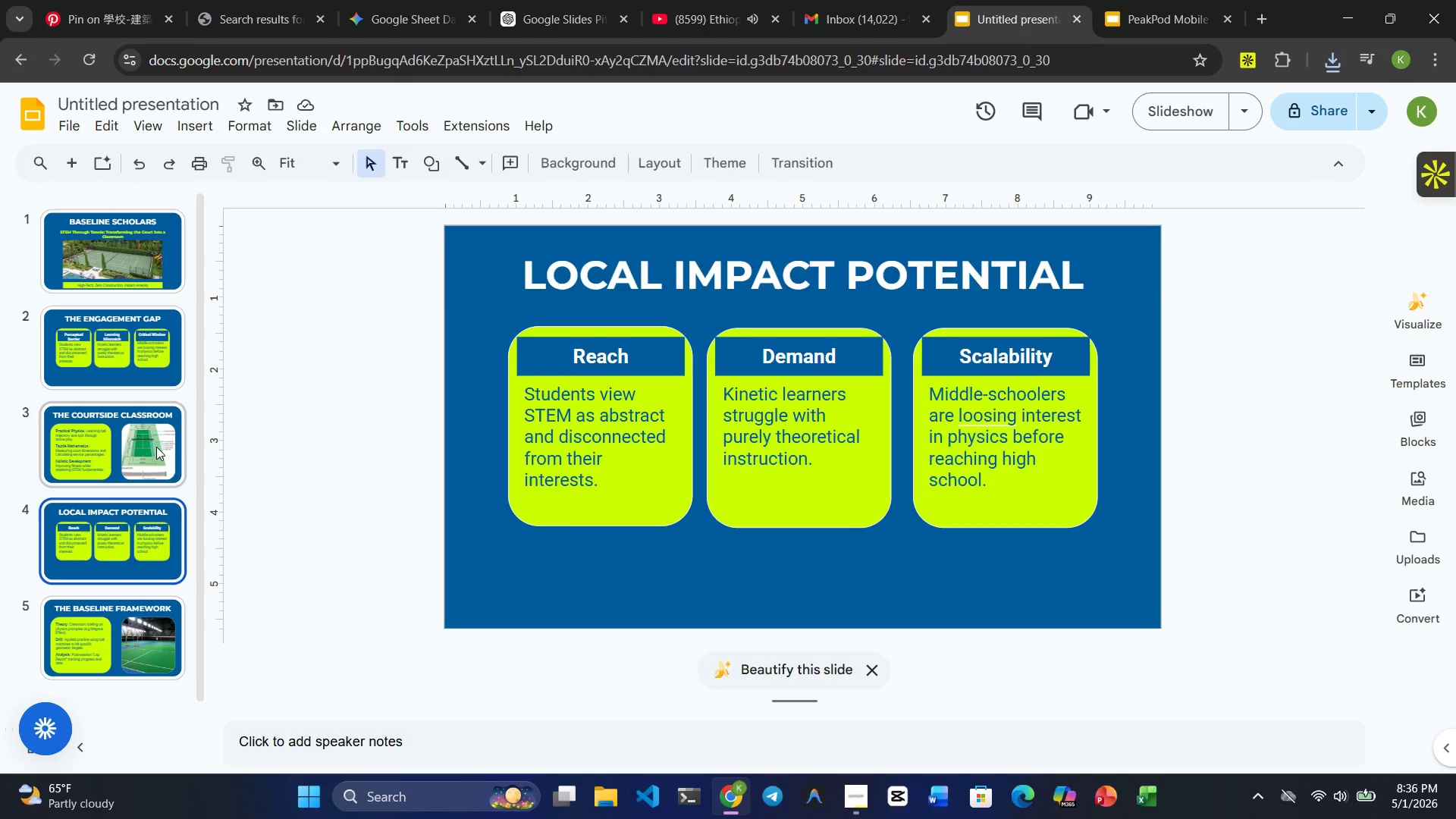 
left_click([156, 447])
 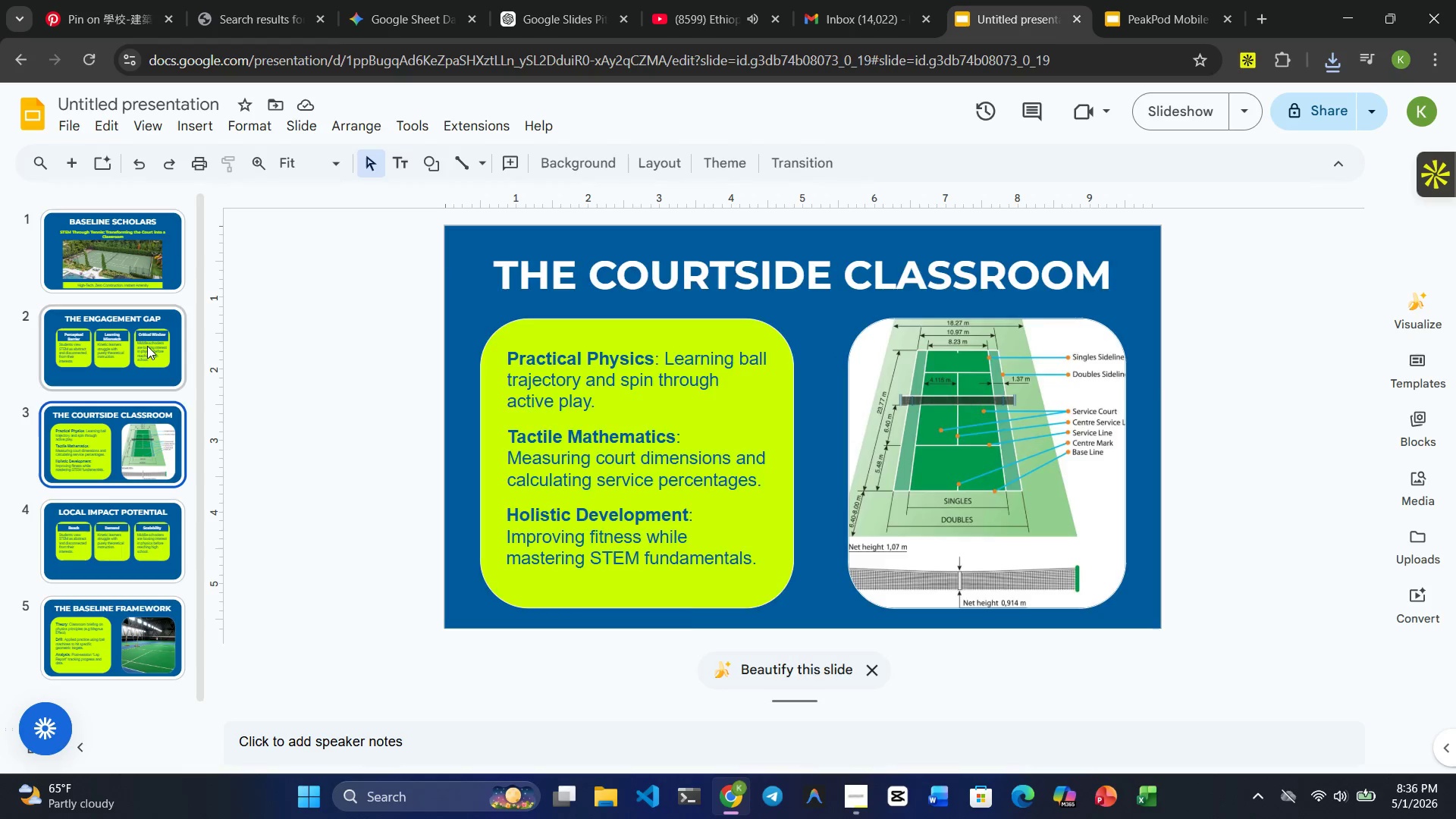 
left_click([147, 345])
 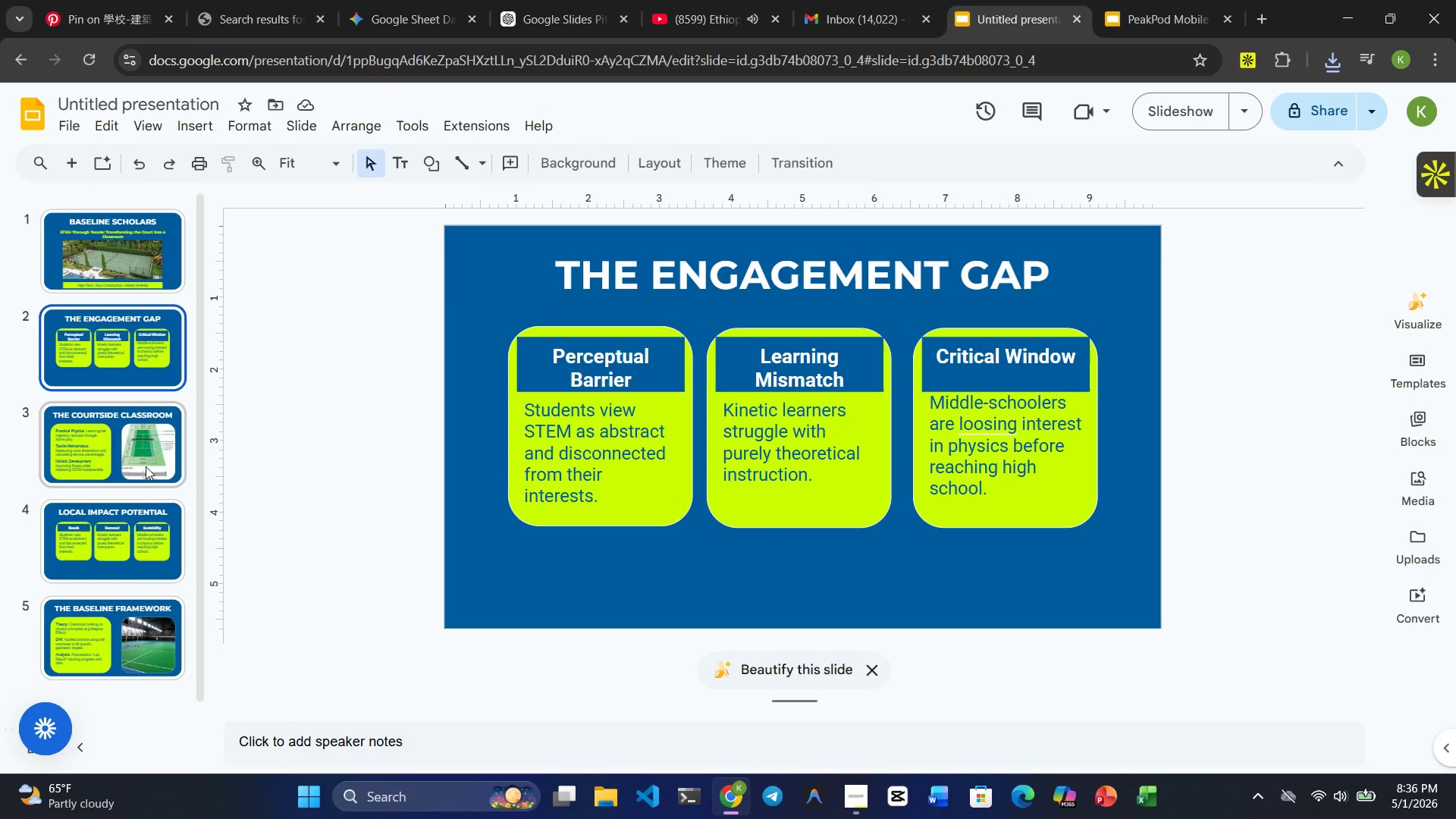 
left_click([153, 453])
 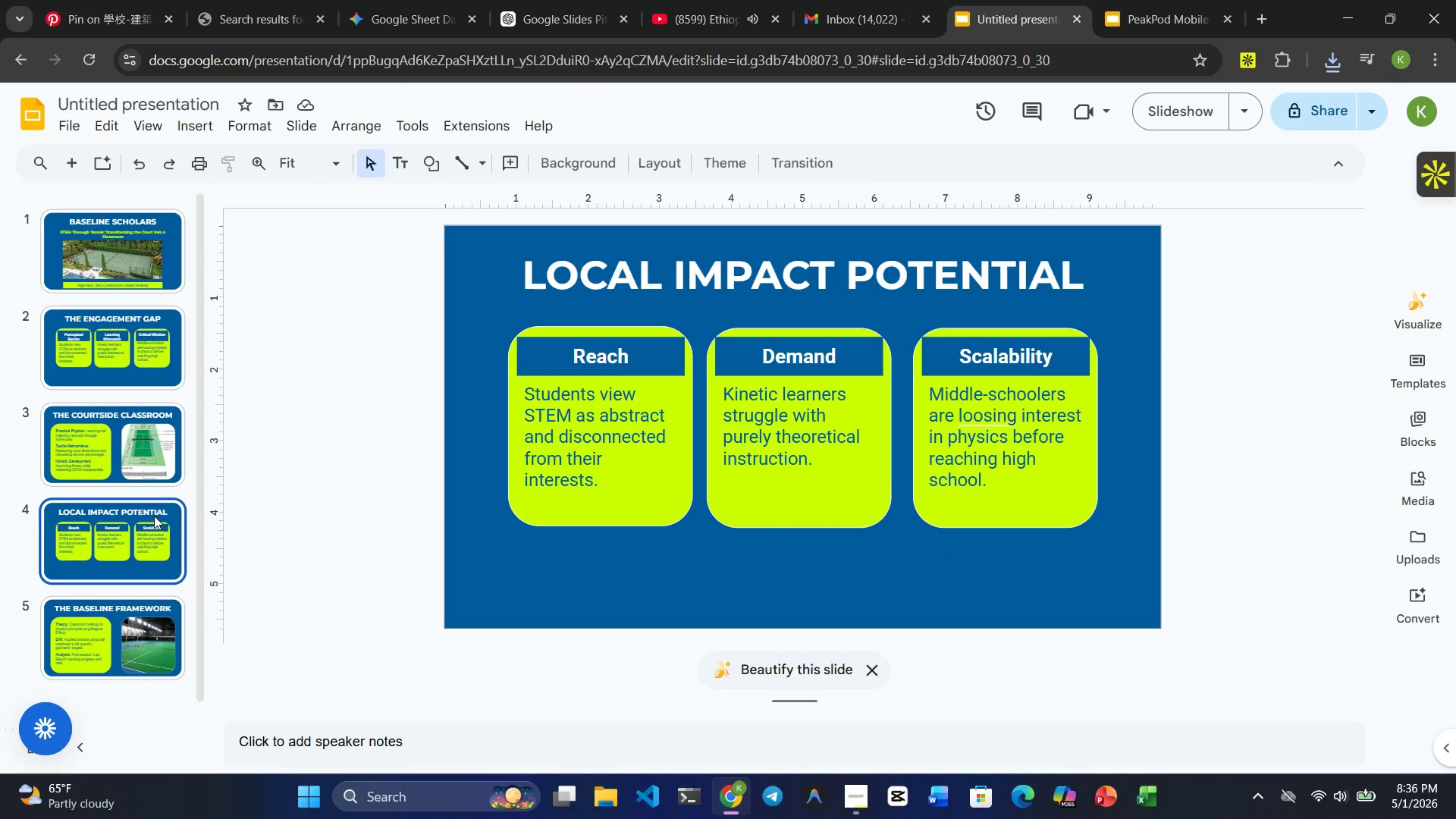 
scroll: coordinate [137, 513], scroll_direction: down, amount: 1.0
 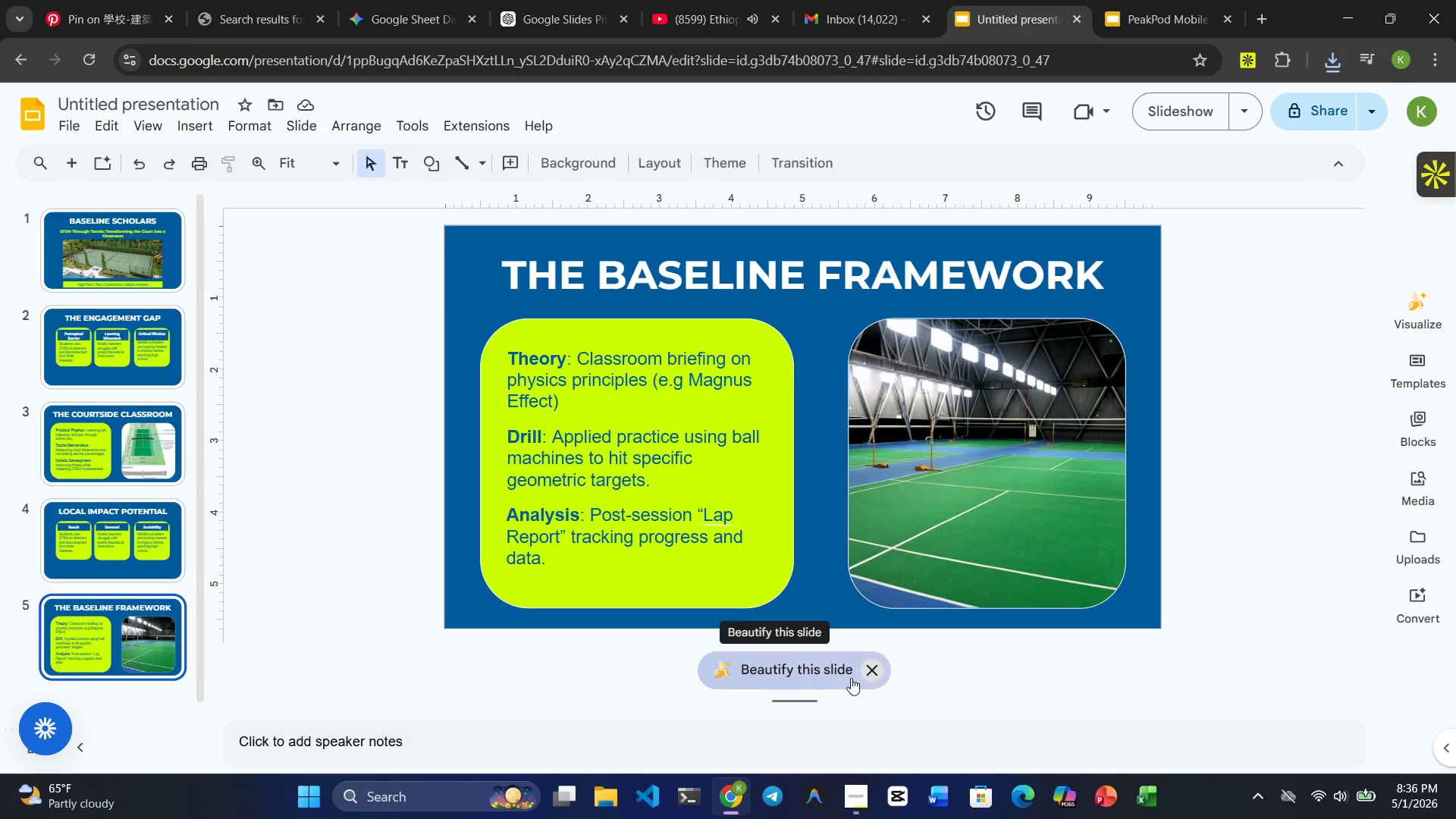 
wait(32.19)
 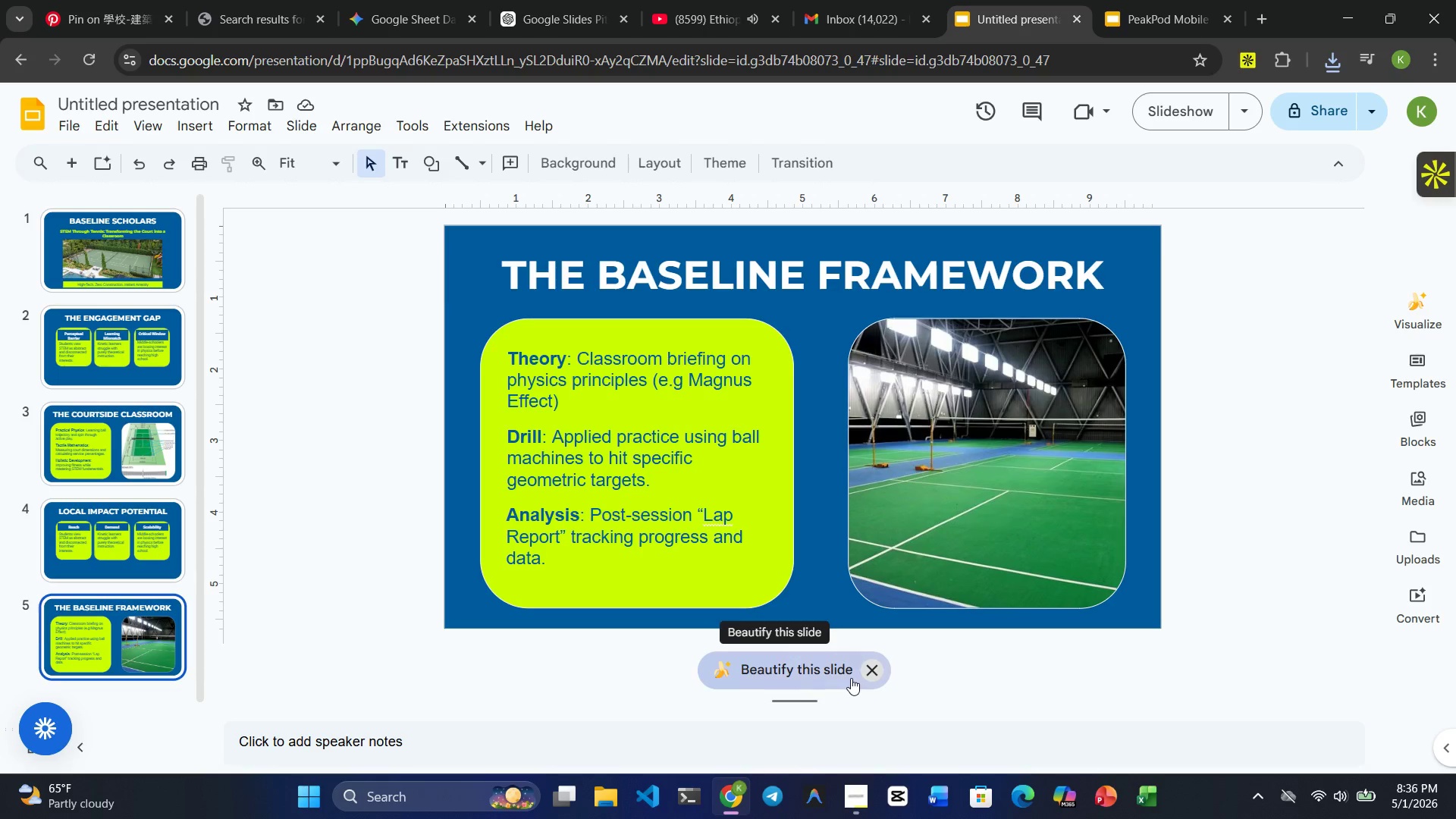 
scroll: coordinate [98, 488], scroll_direction: down, amount: 2.0
 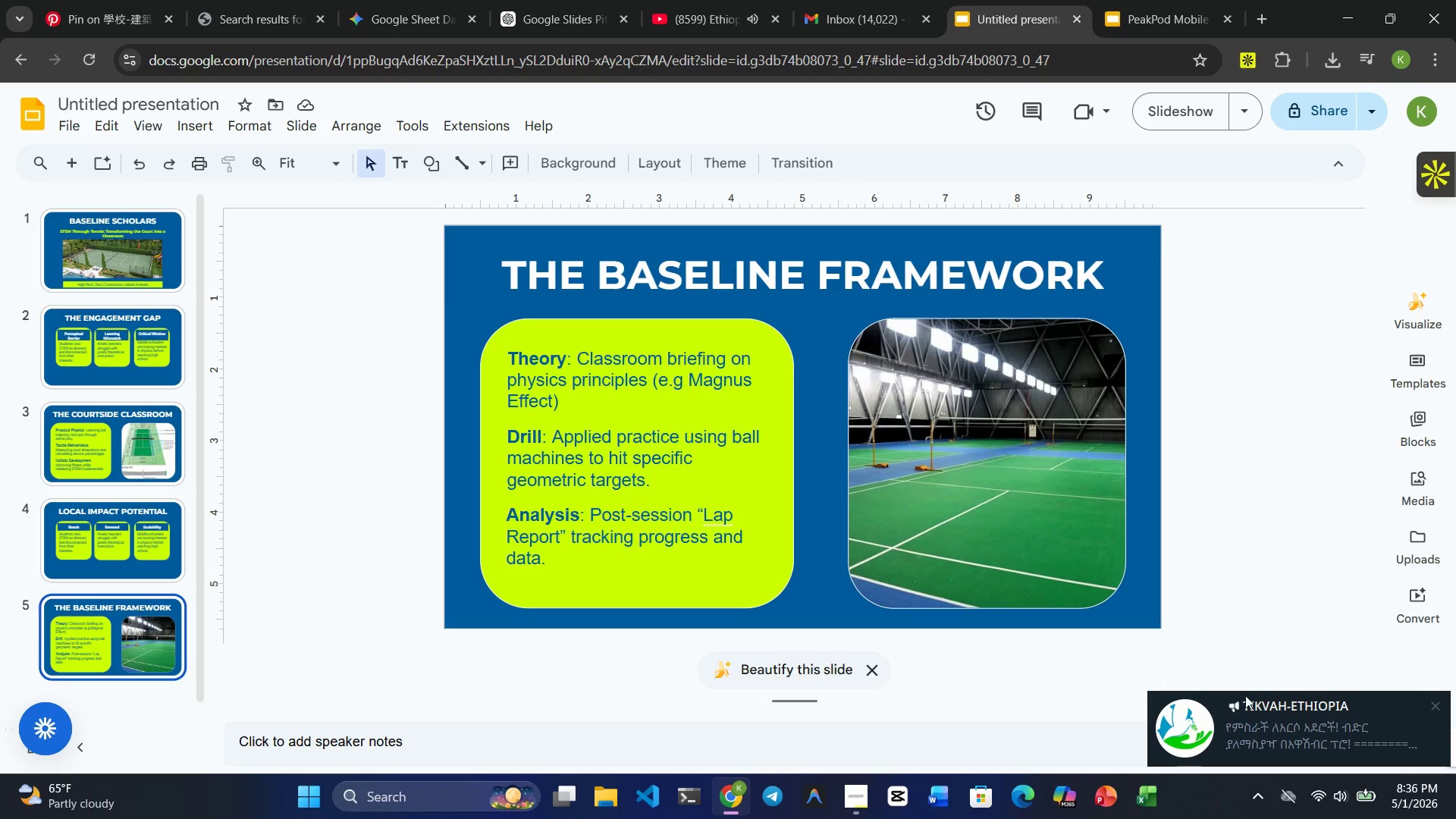 
wait(15.76)
 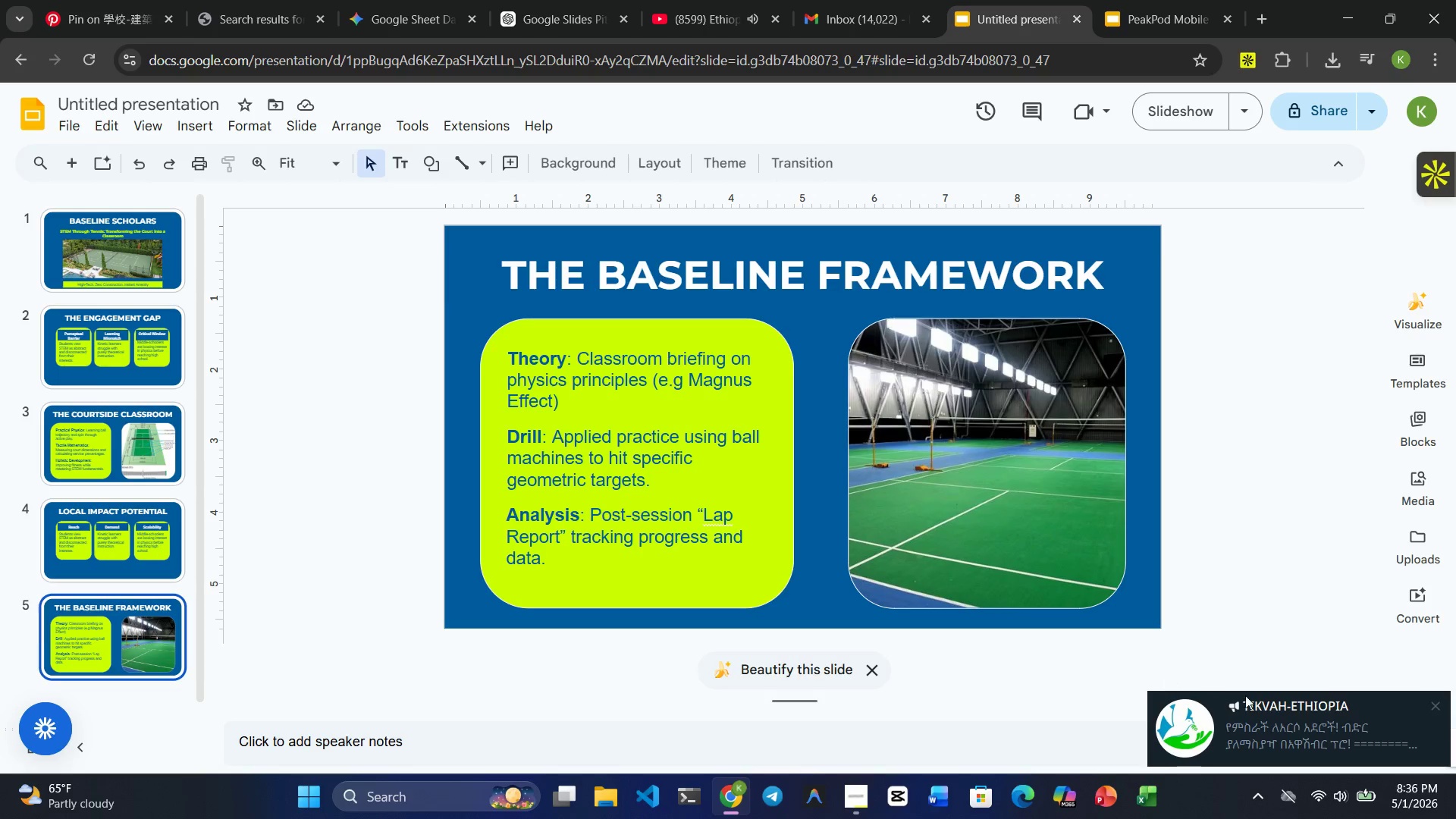 
left_click([1433, 702])
 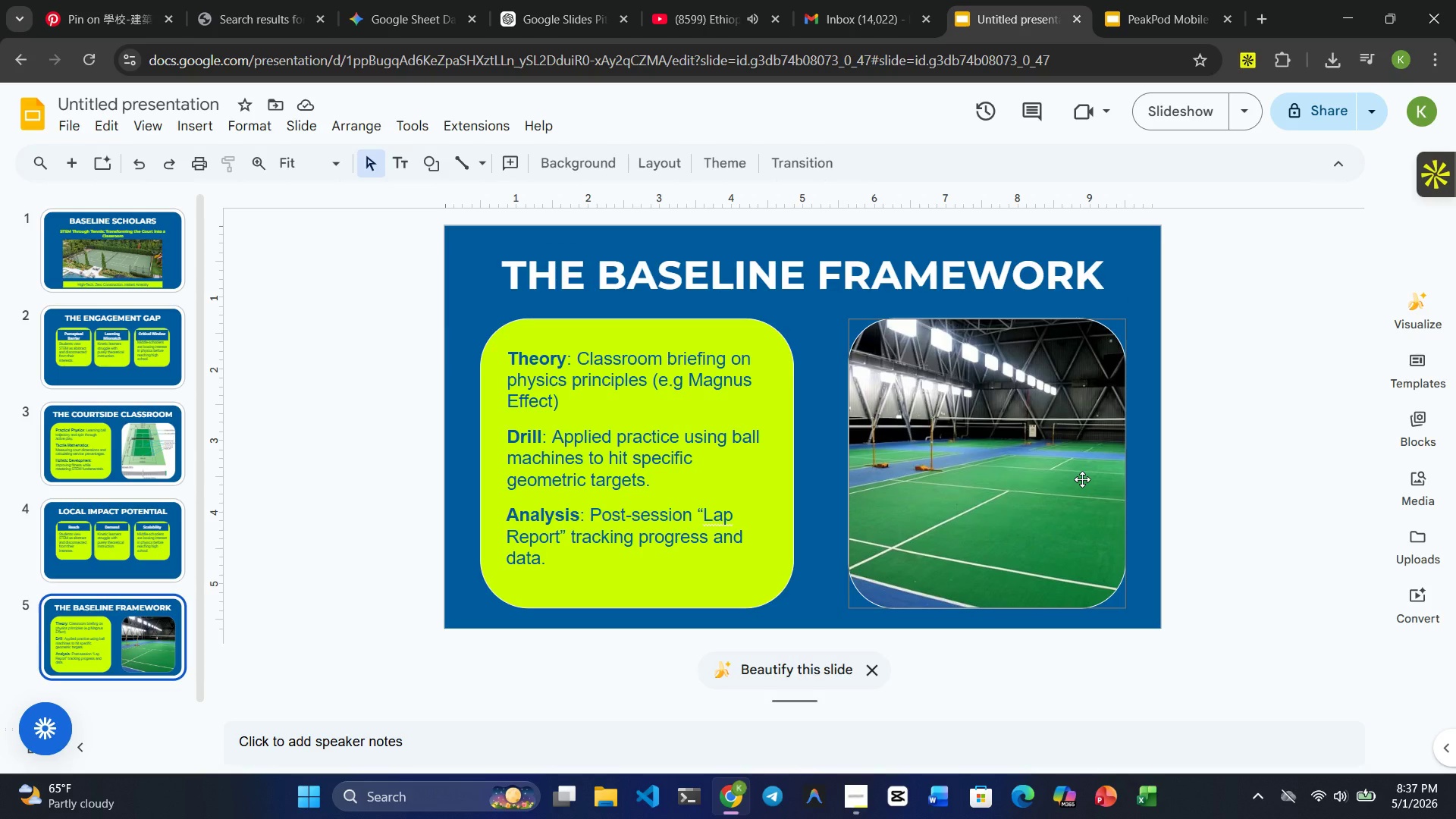 
wait(41.22)
 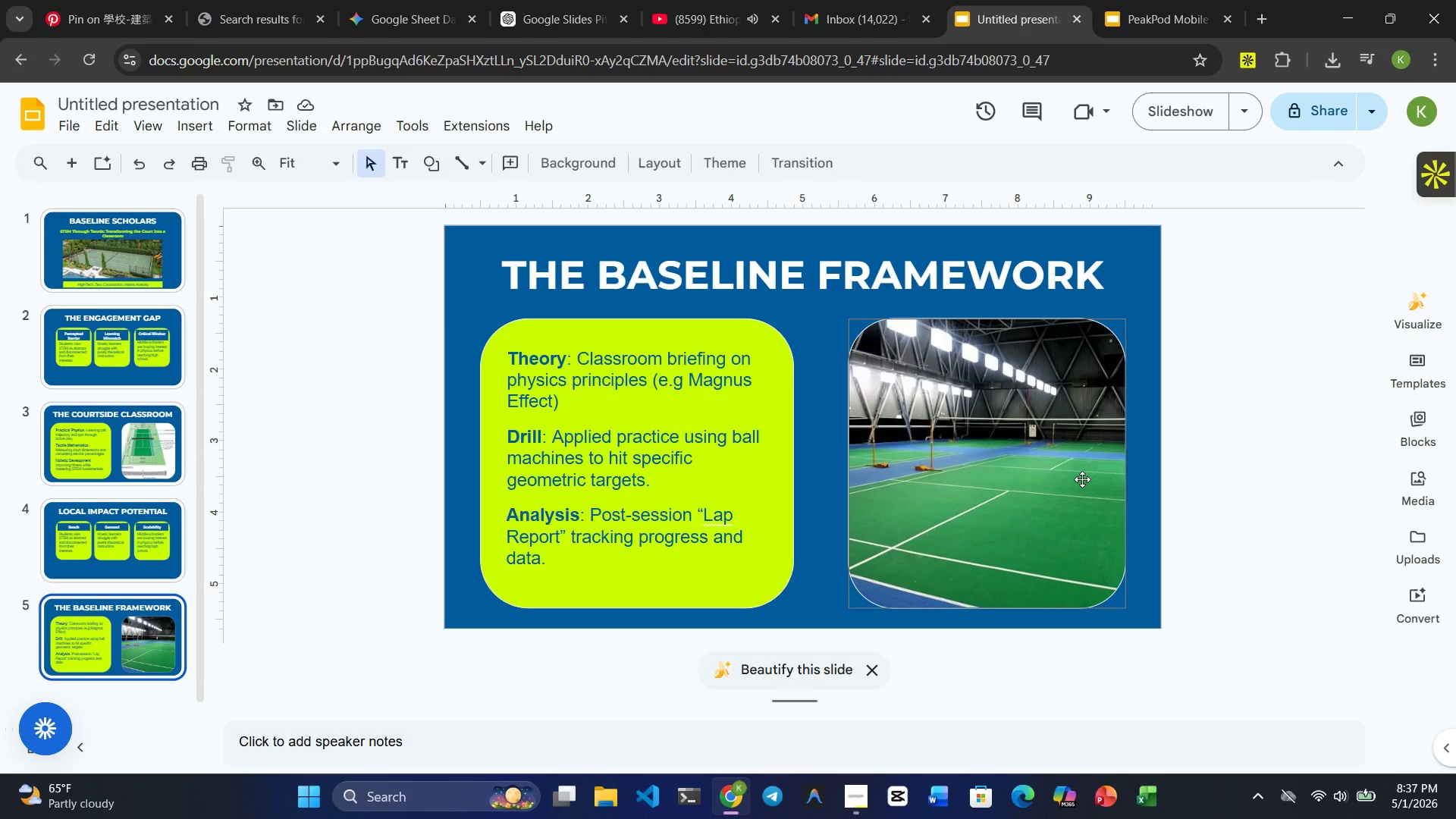 
left_click([814, 480])
 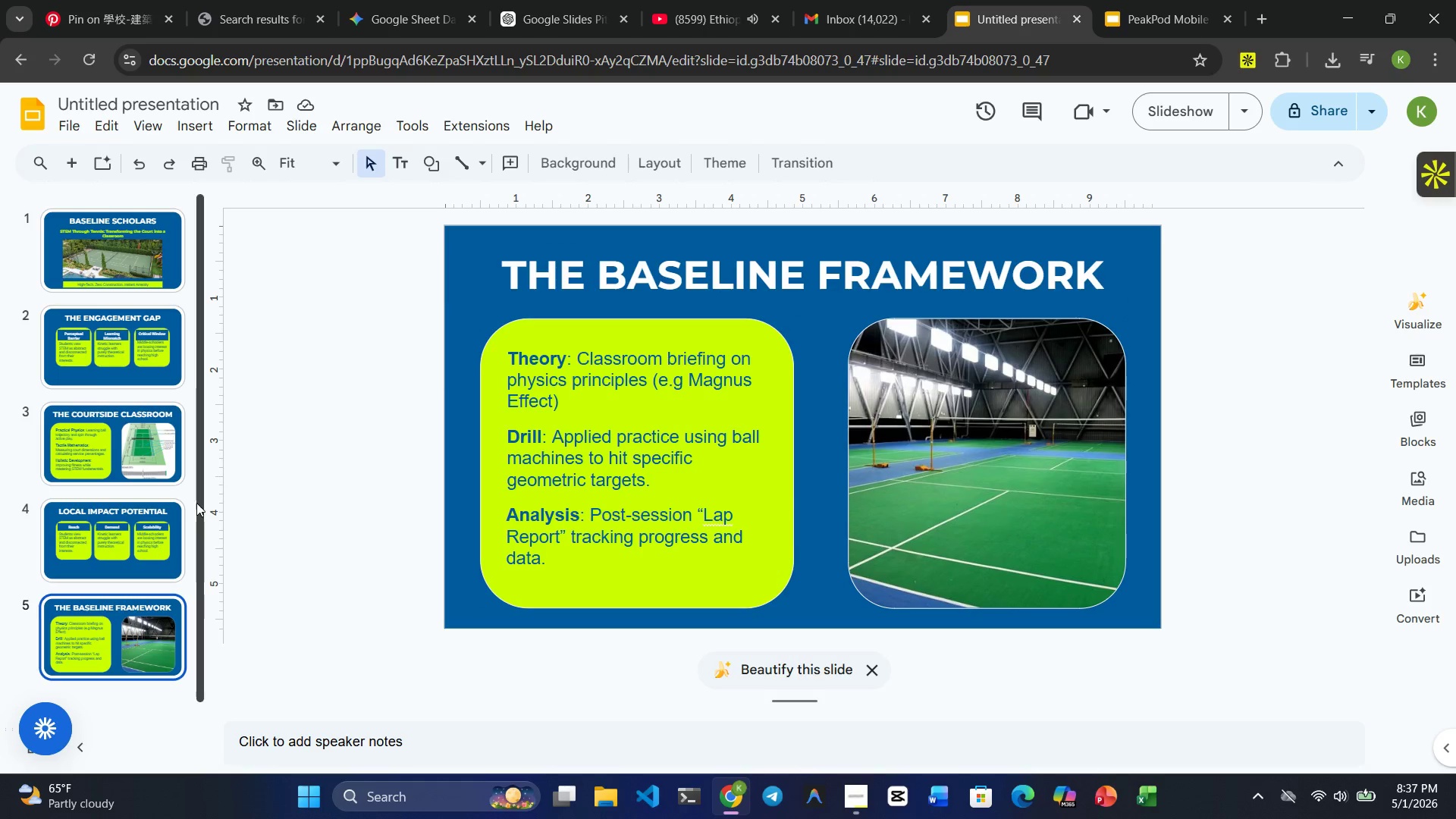 
scroll: coordinate [186, 539], scroll_direction: down, amount: 4.0
 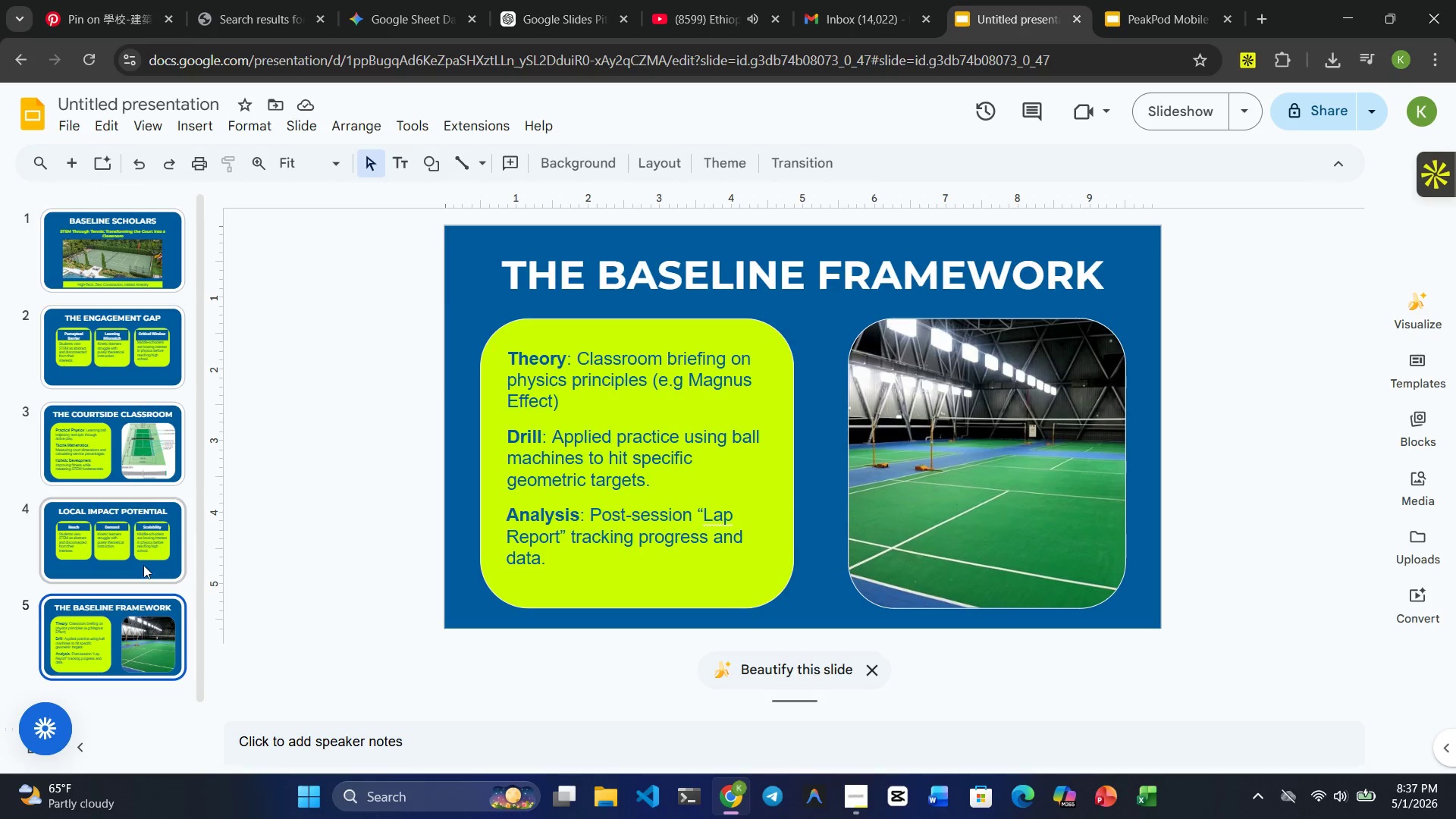 
scroll: coordinate [141, 551], scroll_direction: up, amount: 6.0
 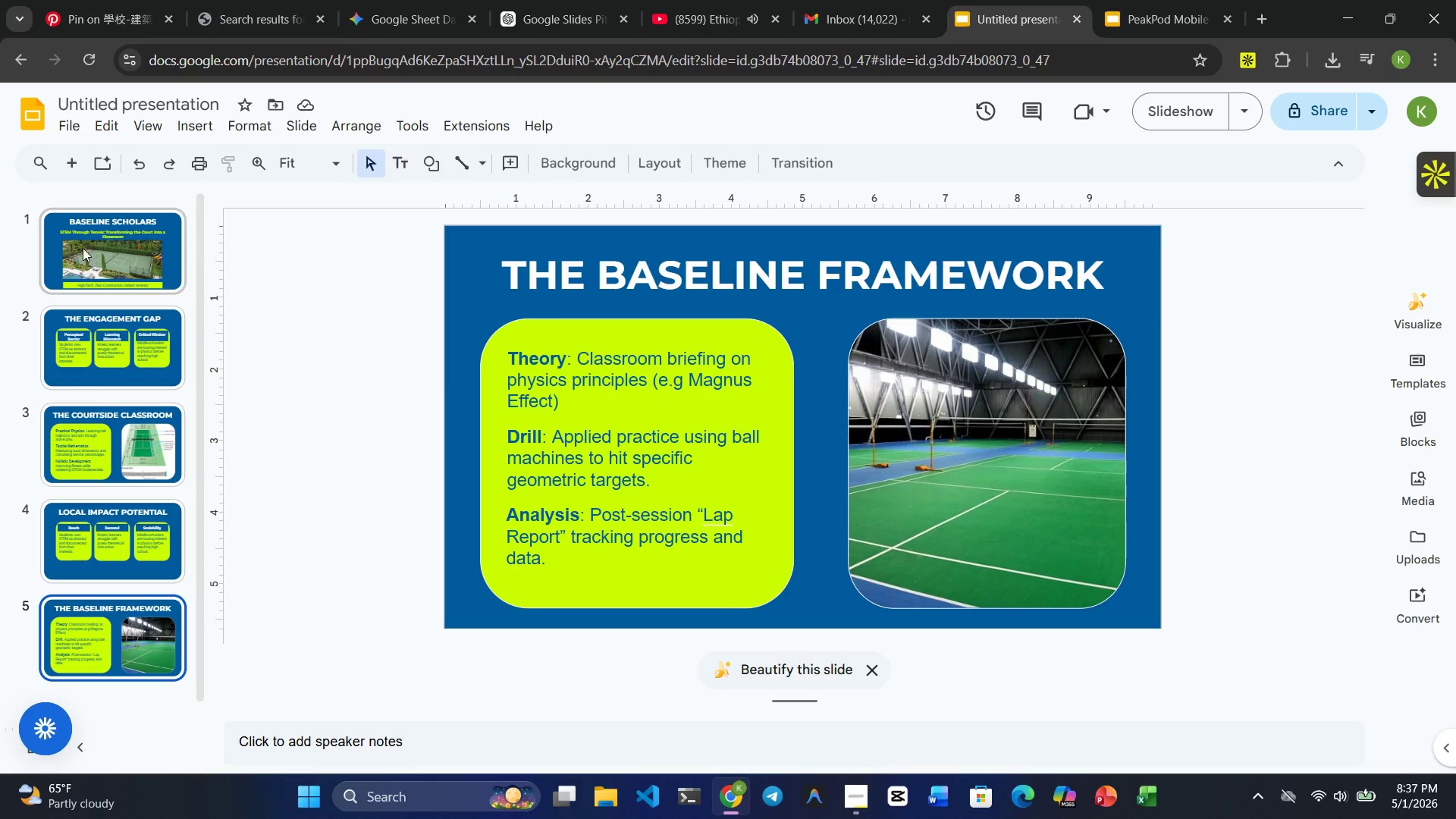 
left_click([82, 247])
 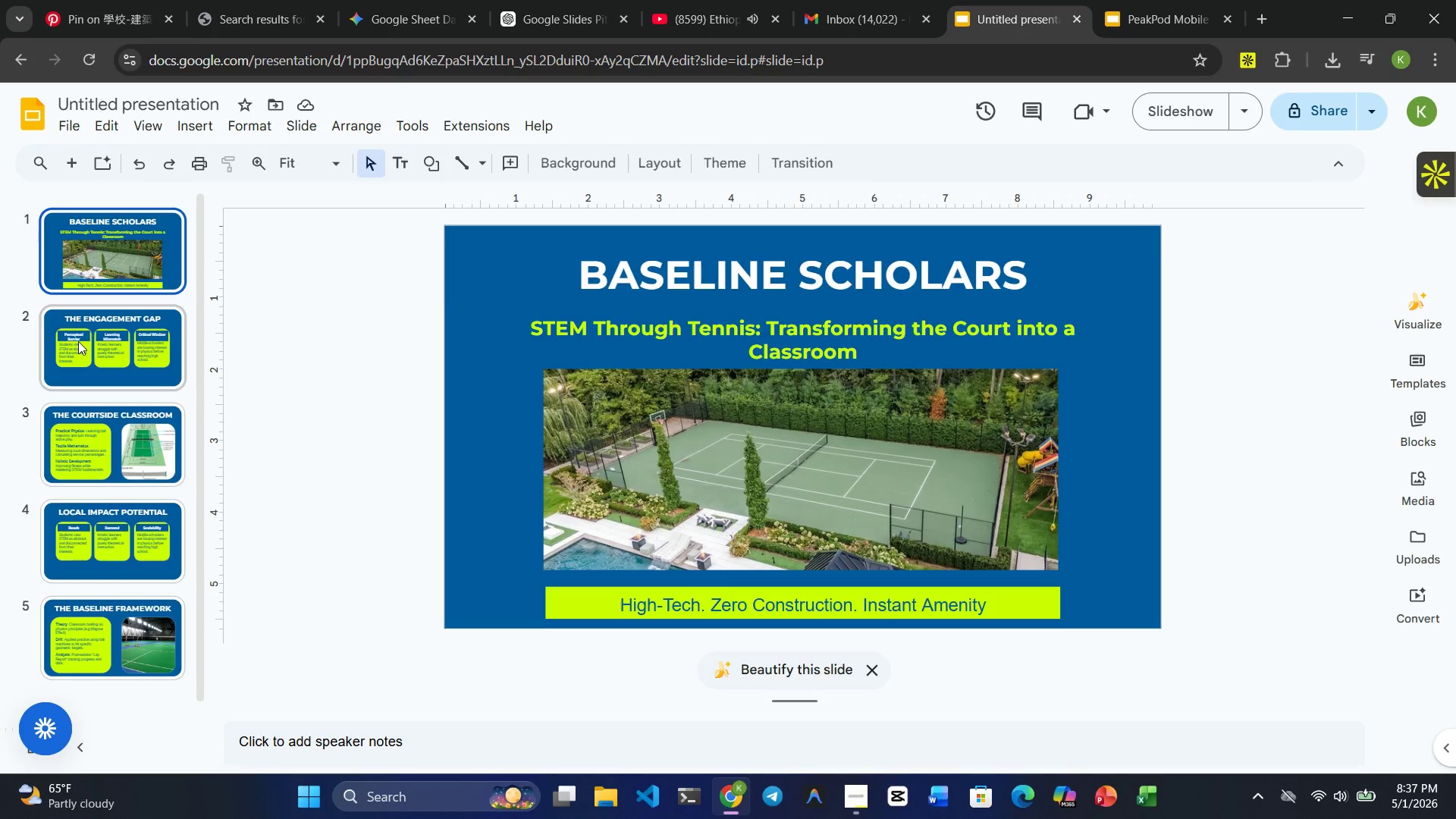 
left_click([79, 342])
 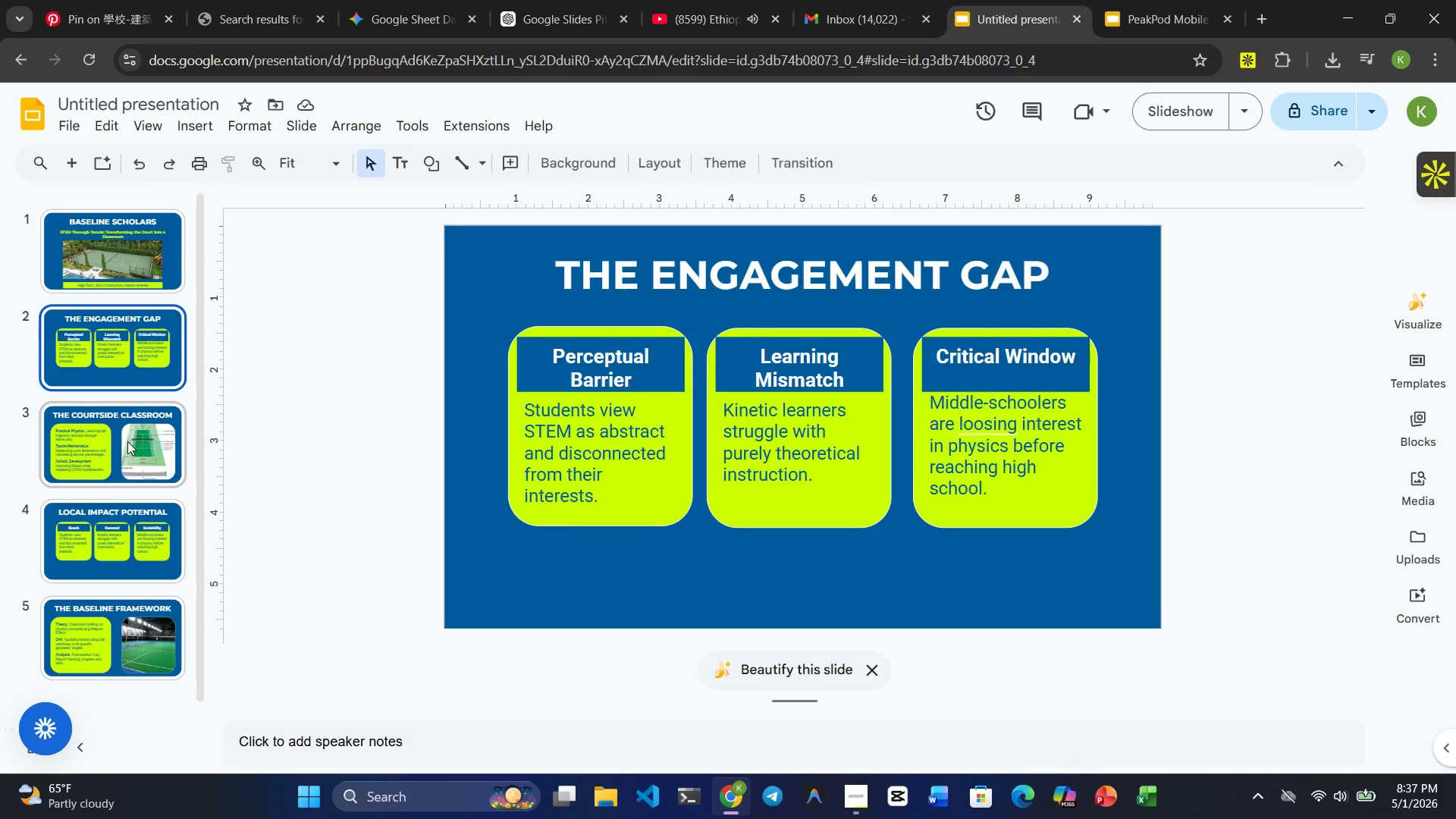 
left_click([127, 441])
 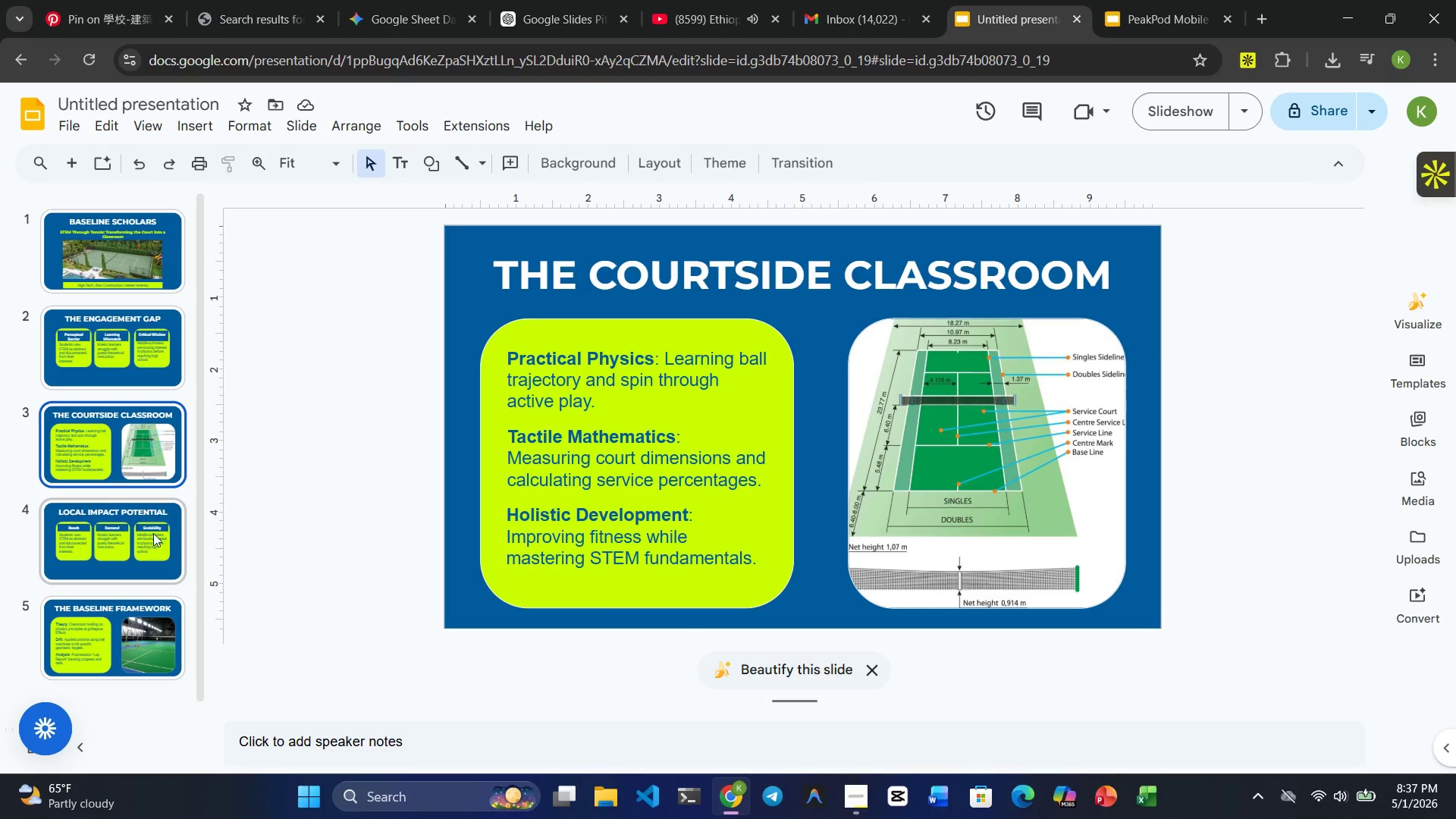 
left_click([153, 535])
 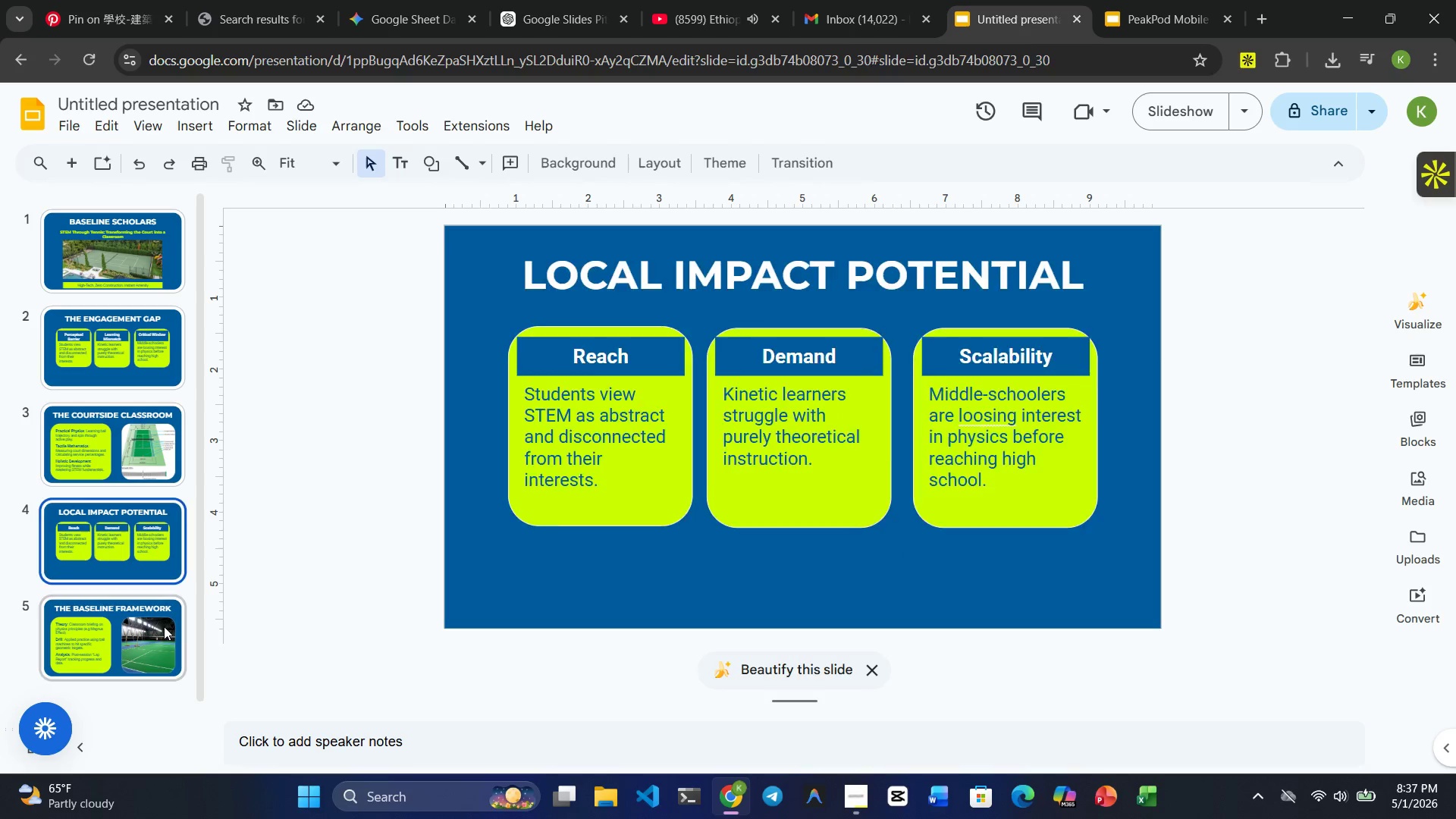 
left_click([164, 626])
 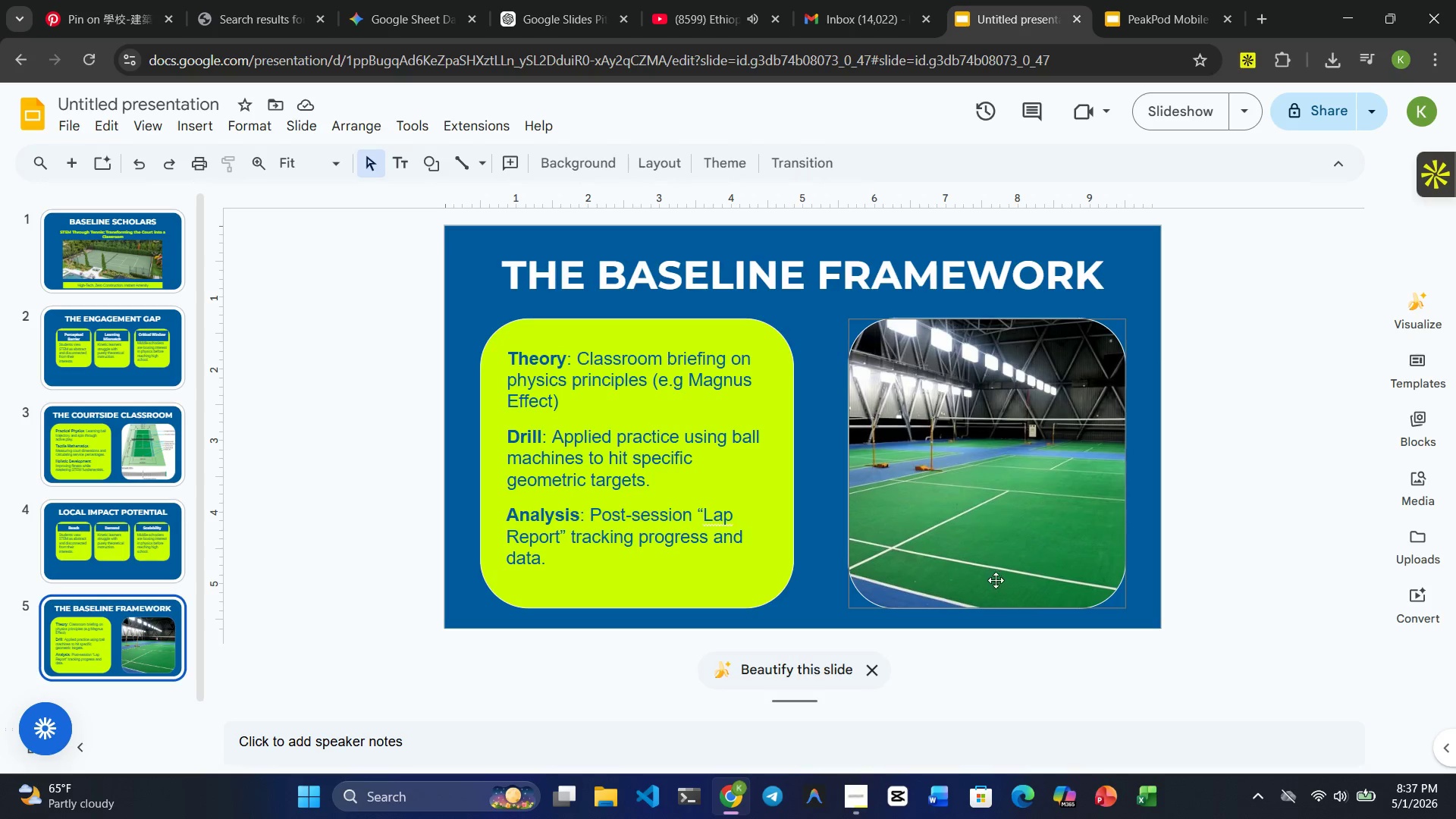 
left_click([1008, 419])
 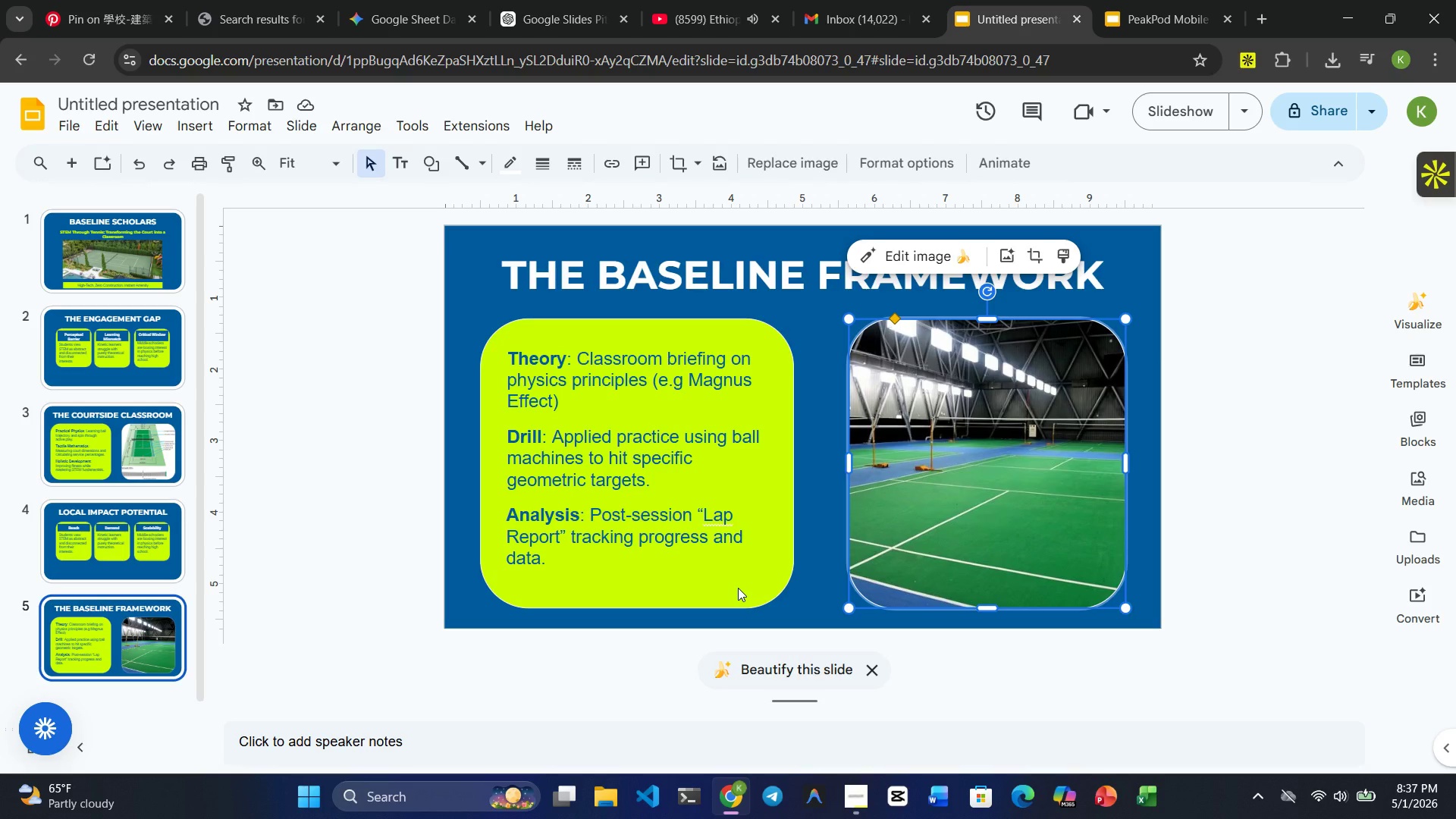 
left_click([738, 588])
 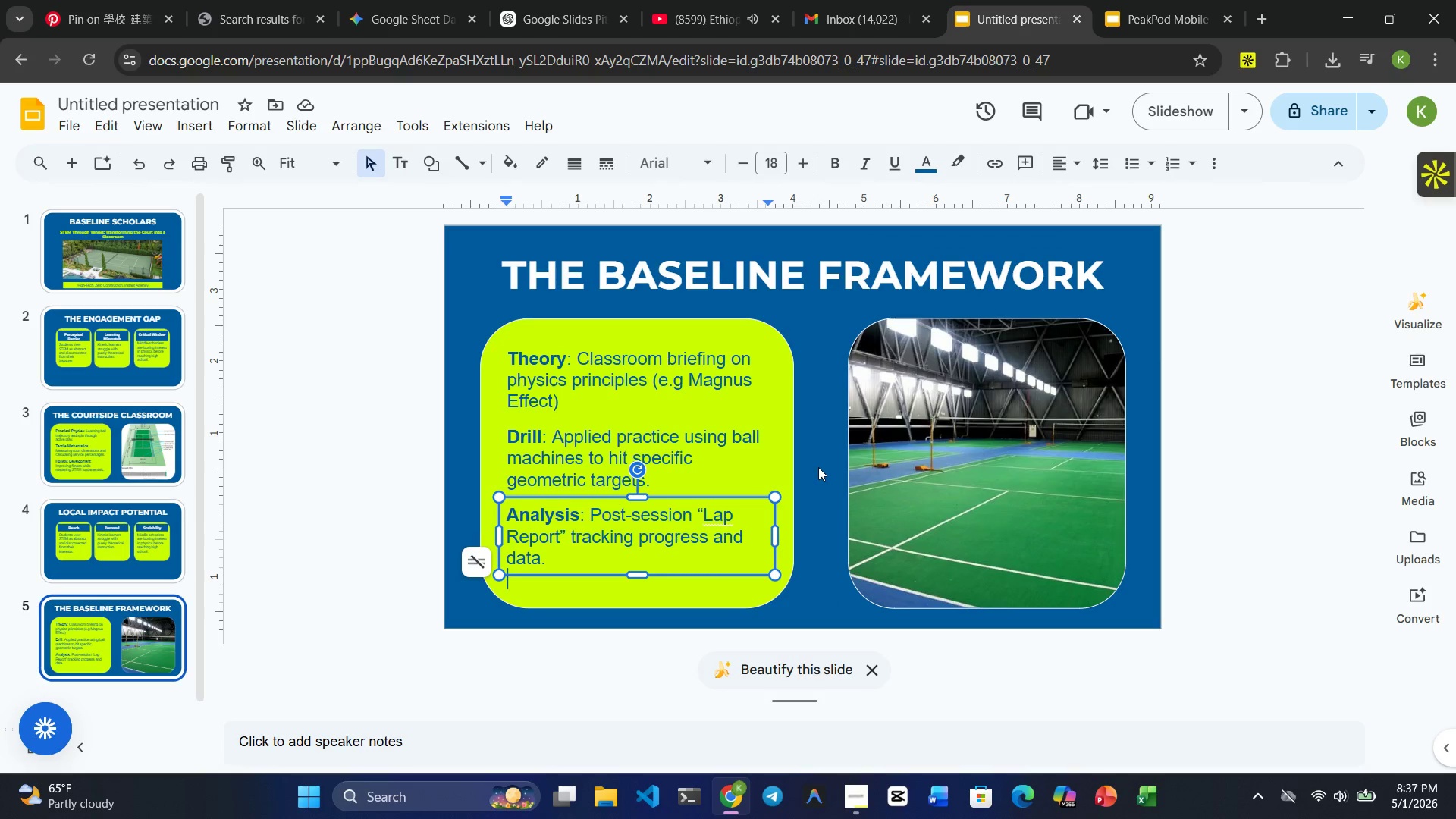 
left_click([818, 467])
 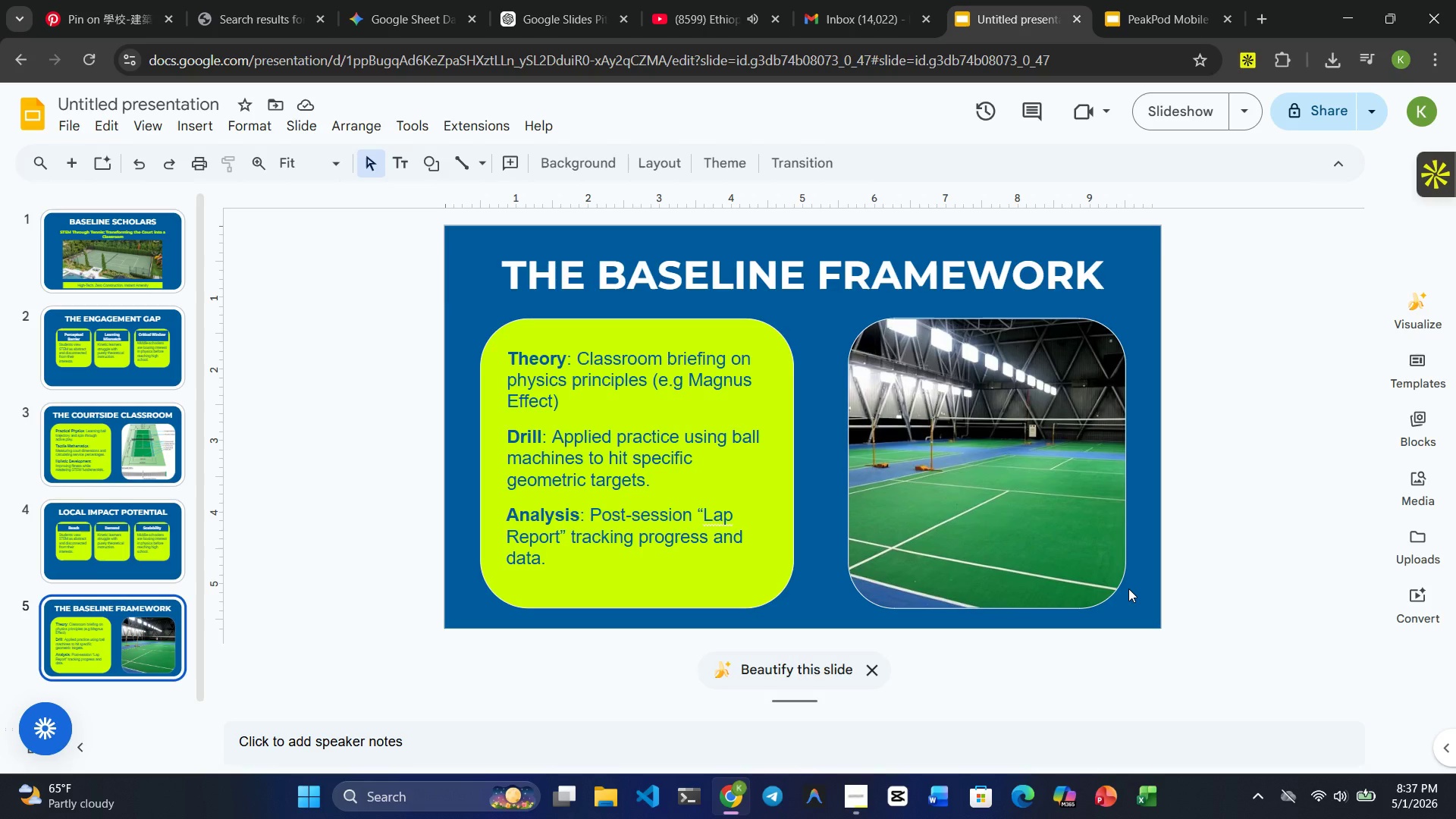 
wait(6.95)
 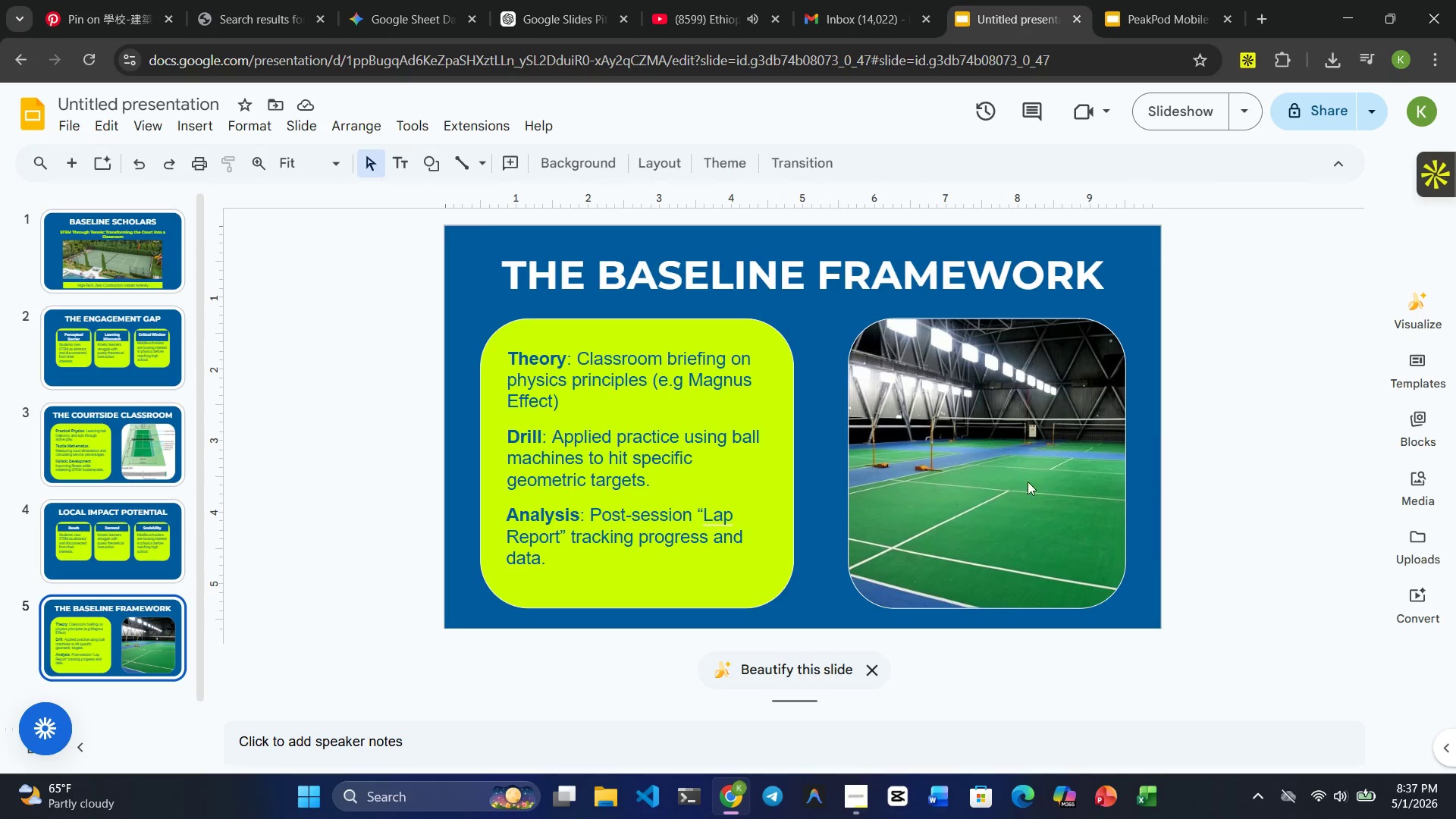 
left_click([810, 514])
 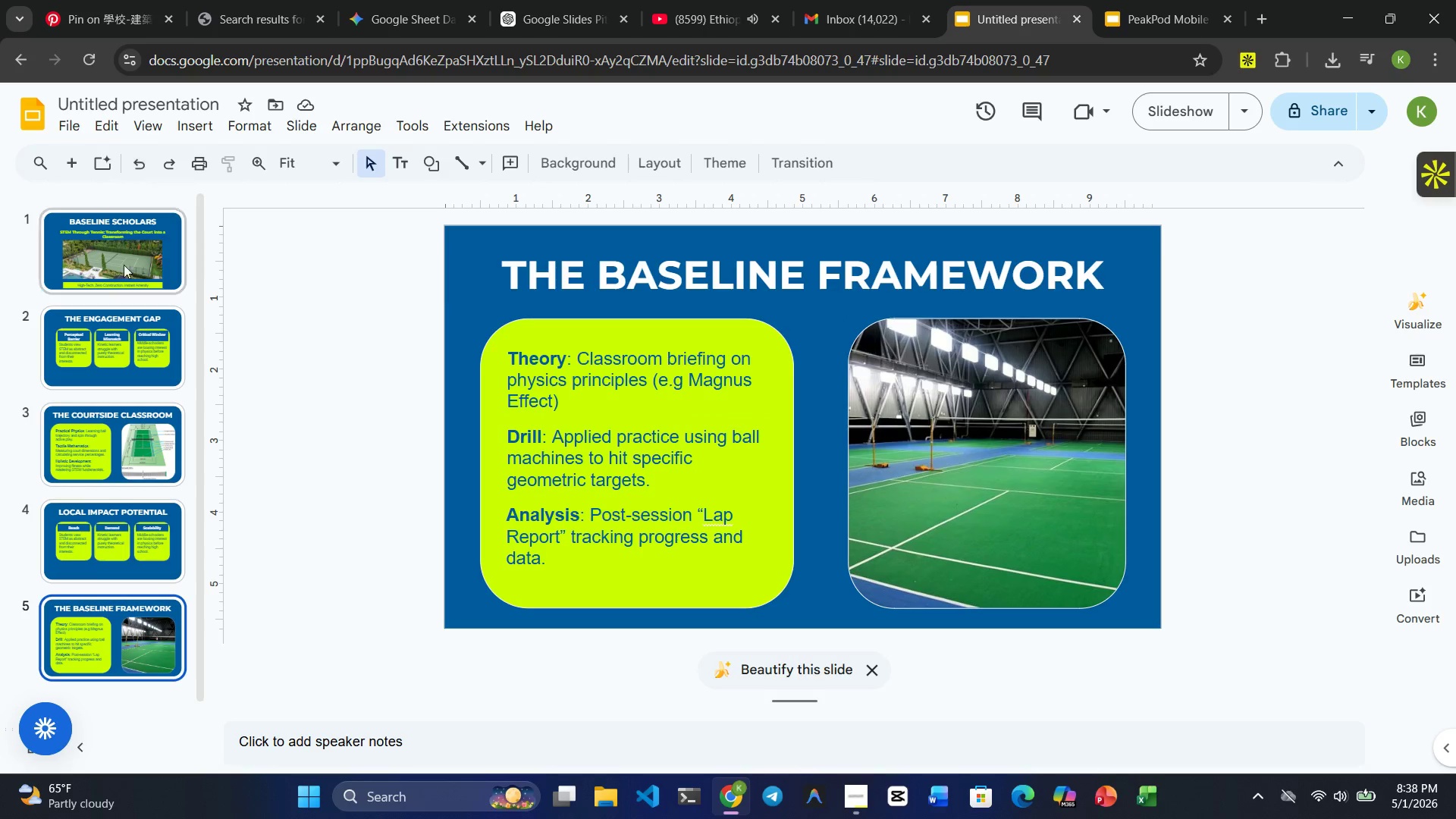 
left_click([123, 240])
 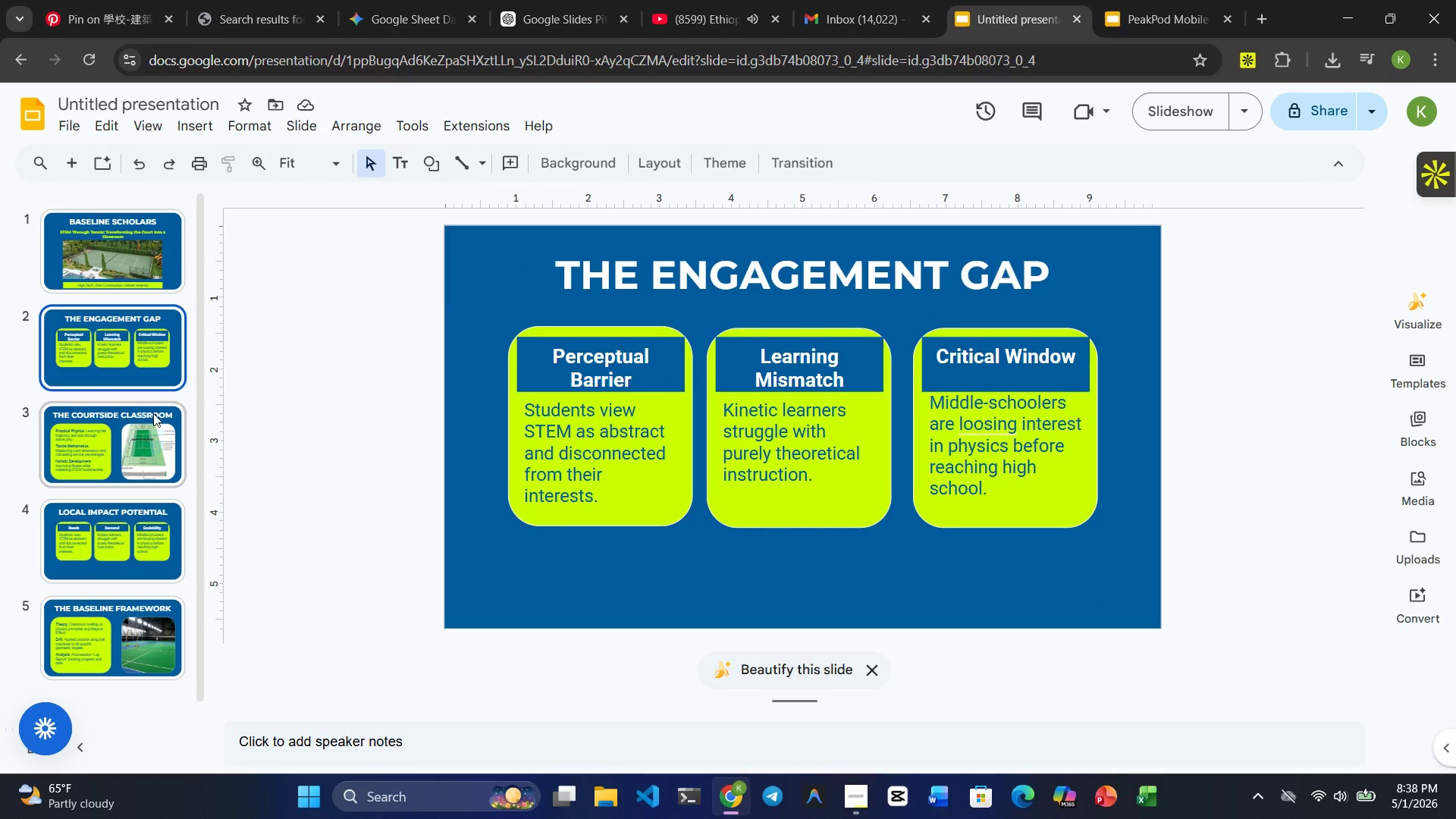 
left_click([146, 428])
 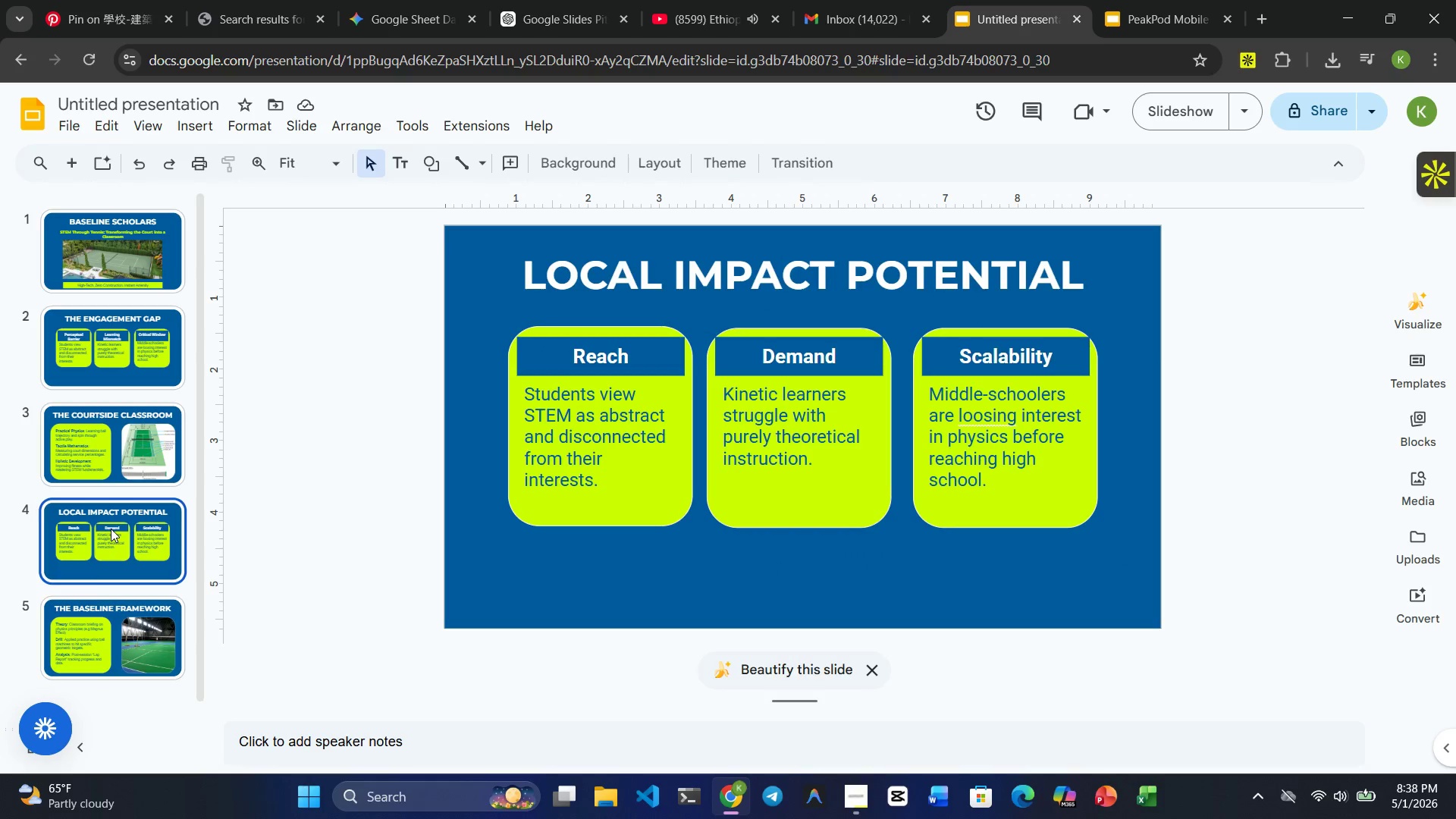 
double_click([92, 628])
 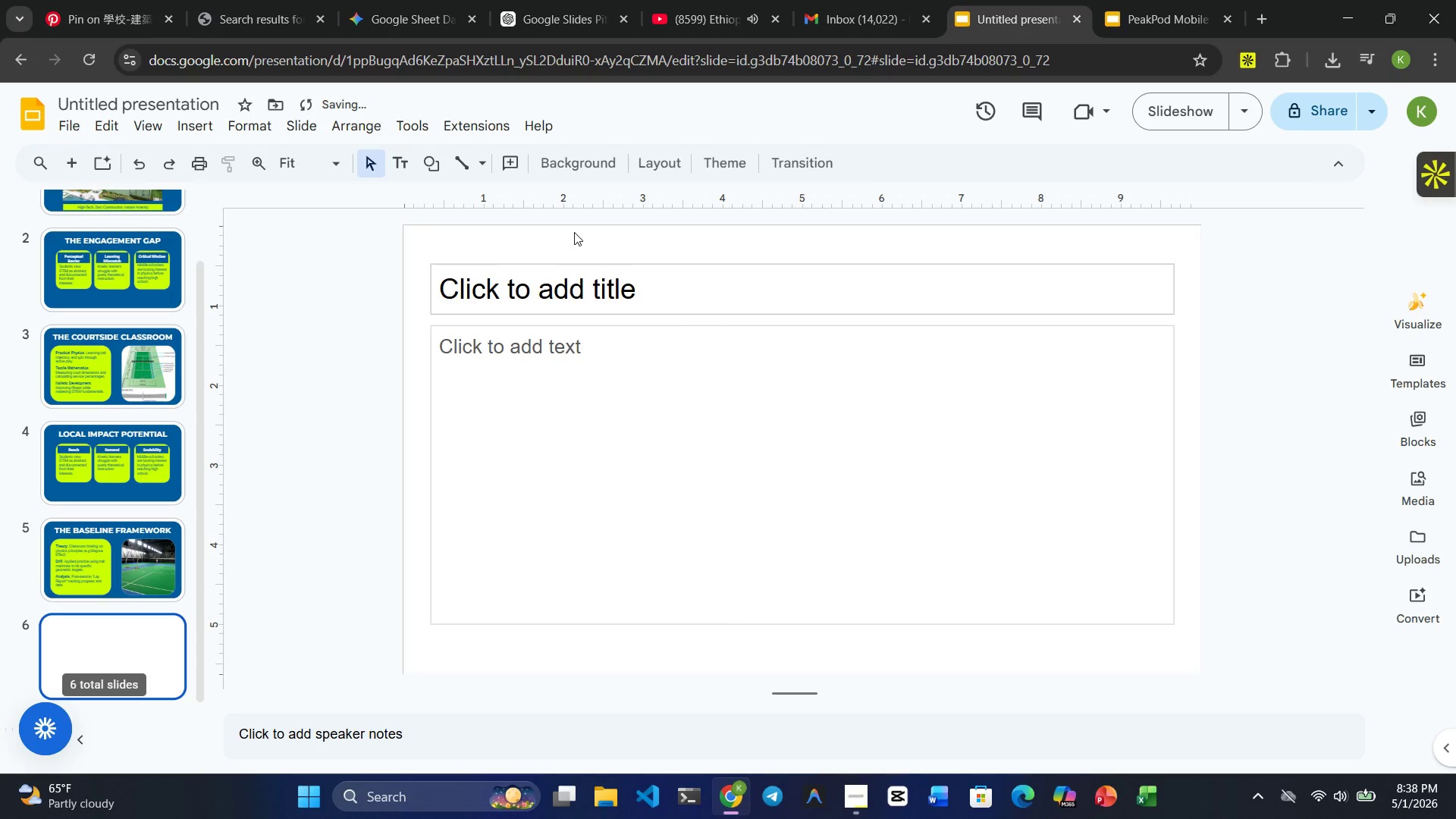 
double_click([639, 272])
 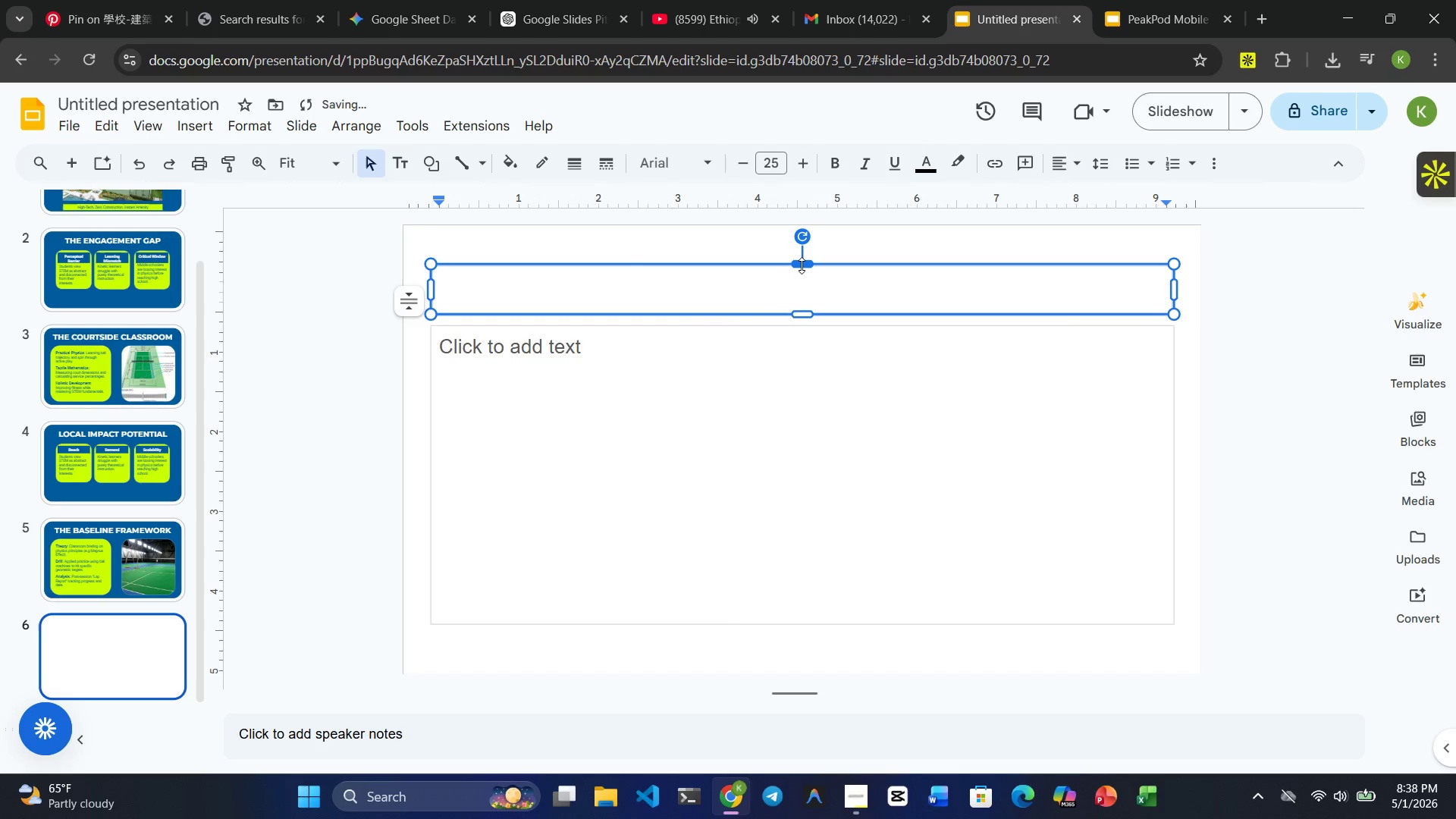 
left_click([802, 265])
 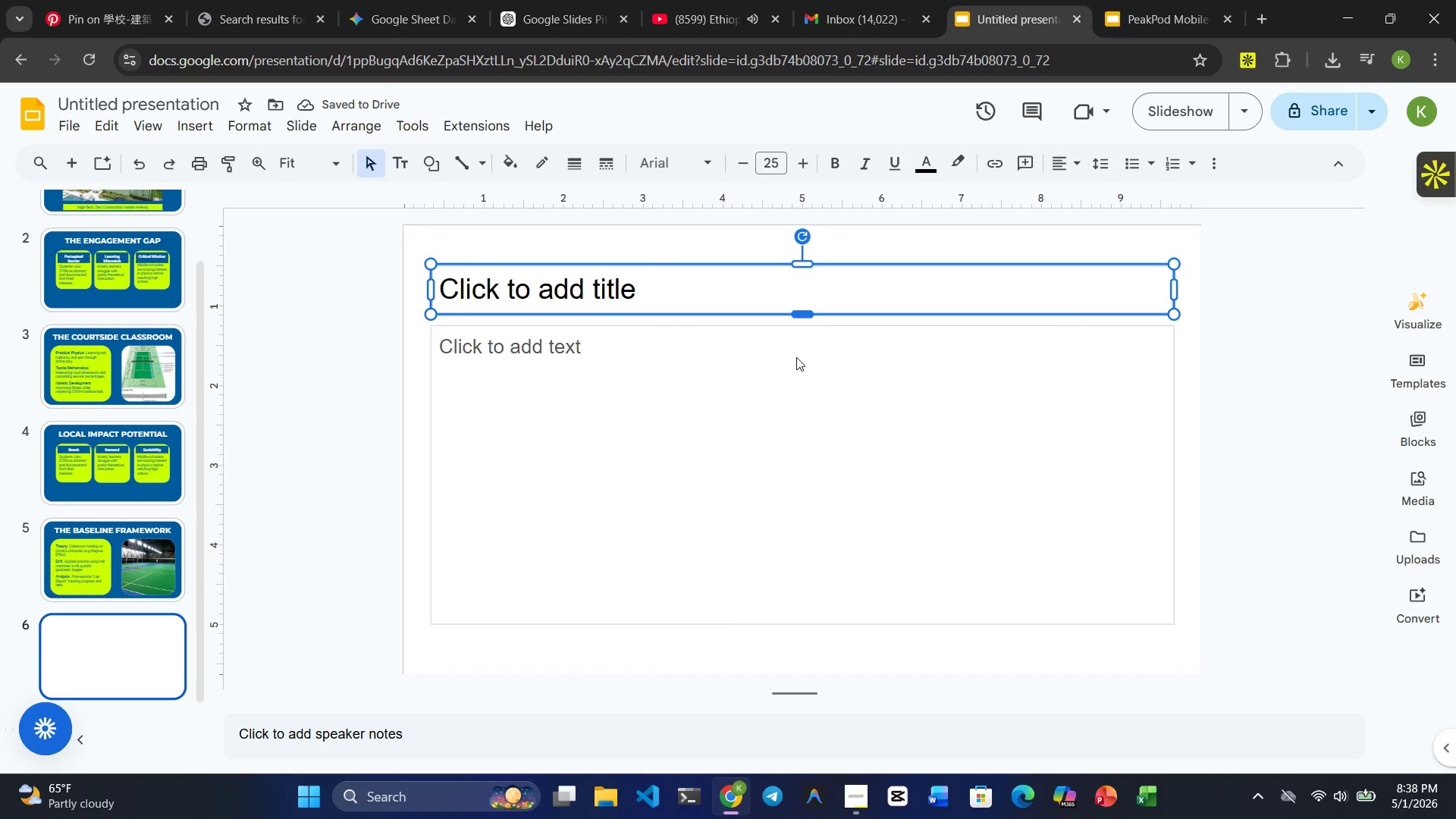 
key(Backspace)
 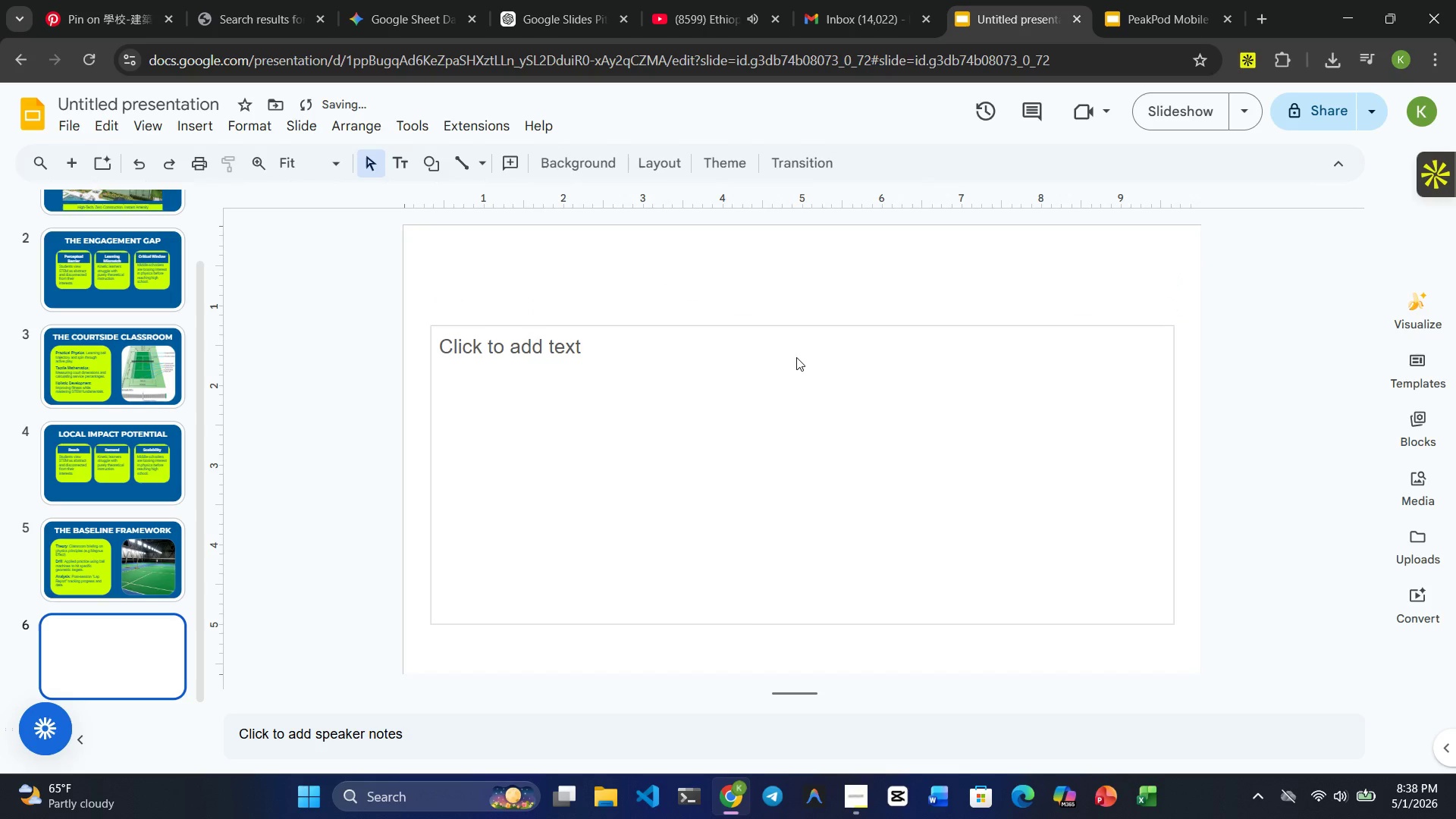 
key(Delete)
 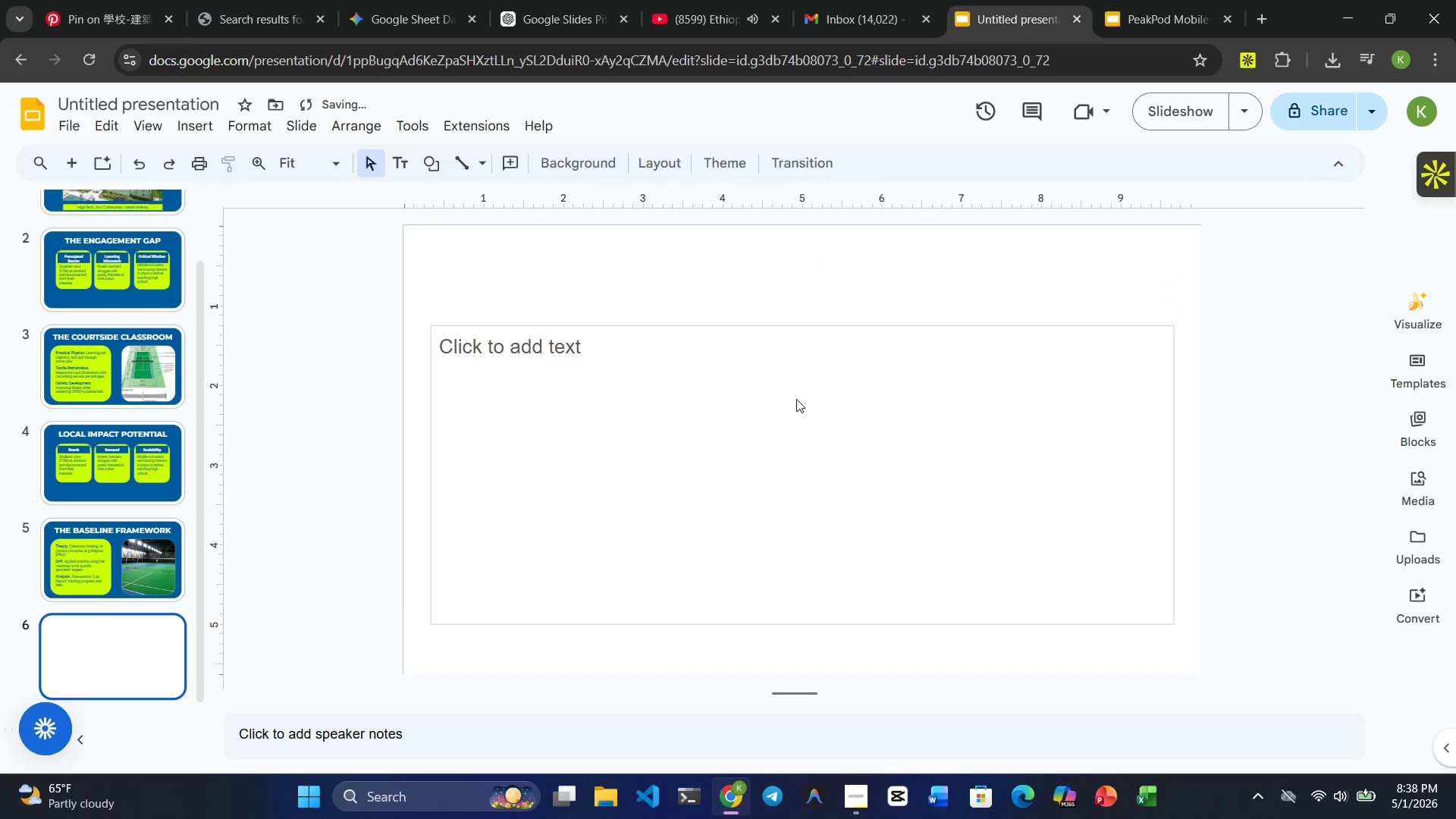 
left_click([796, 399])
 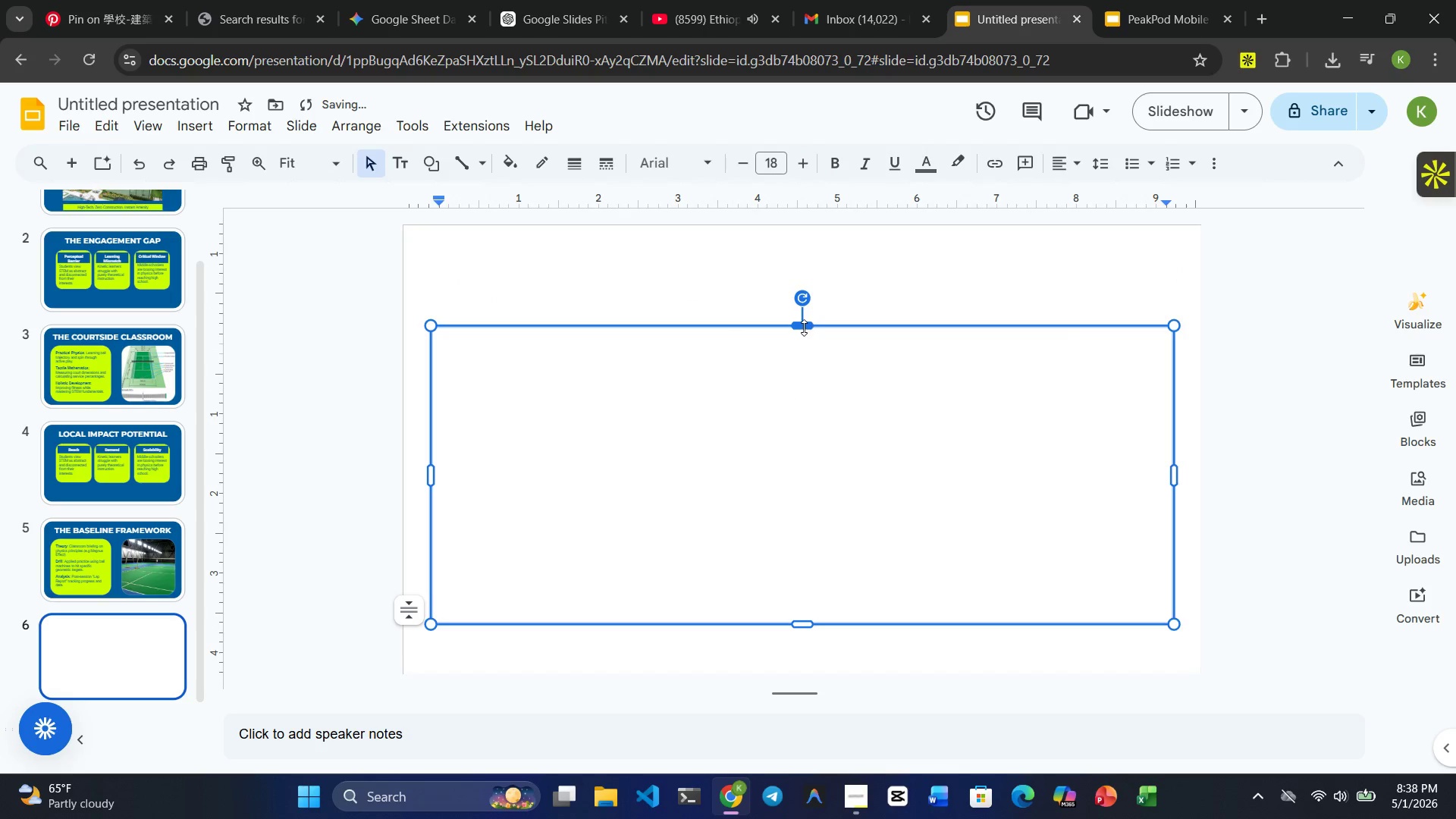 
left_click([804, 327])
 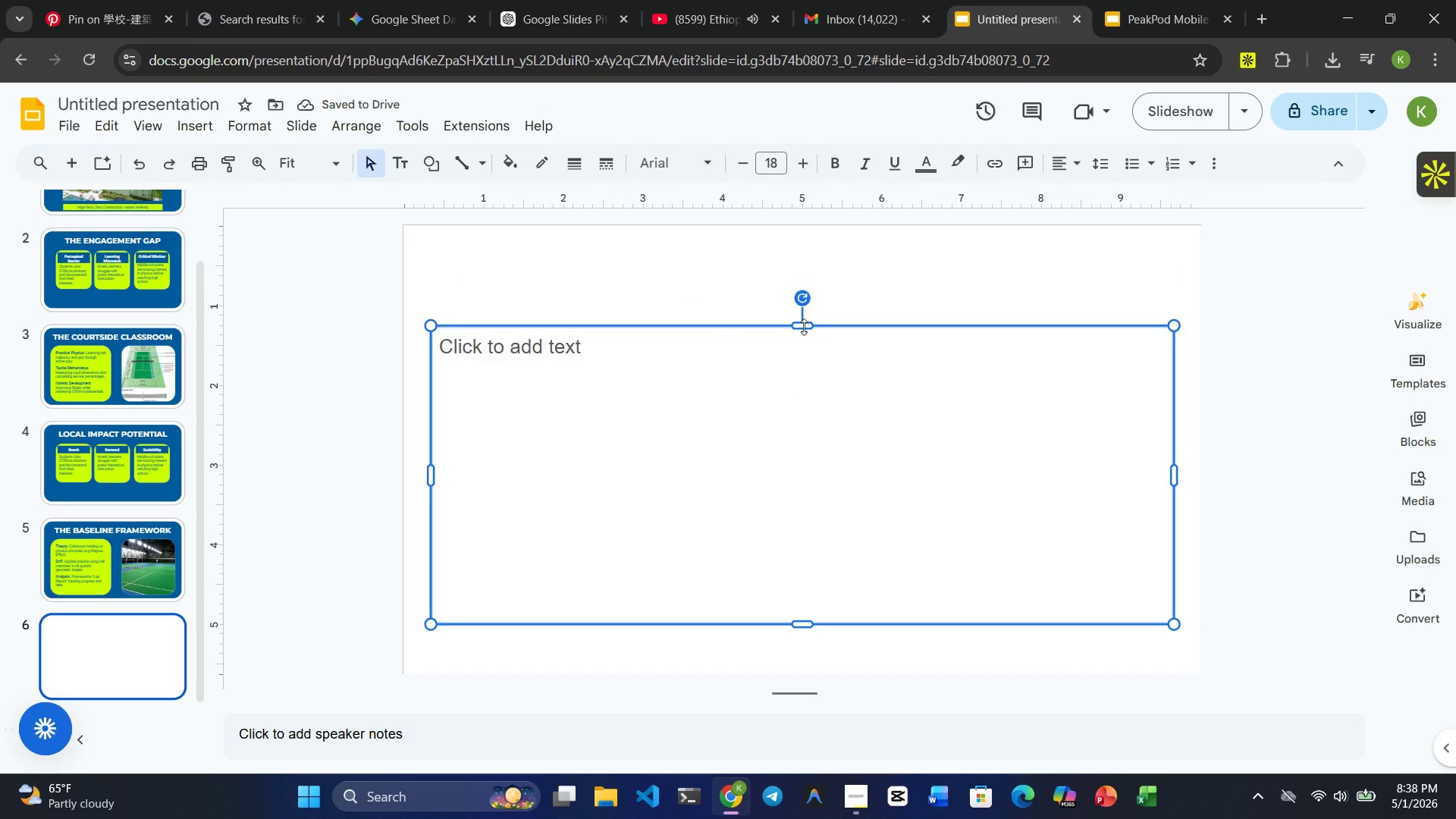 
key(Delete)
 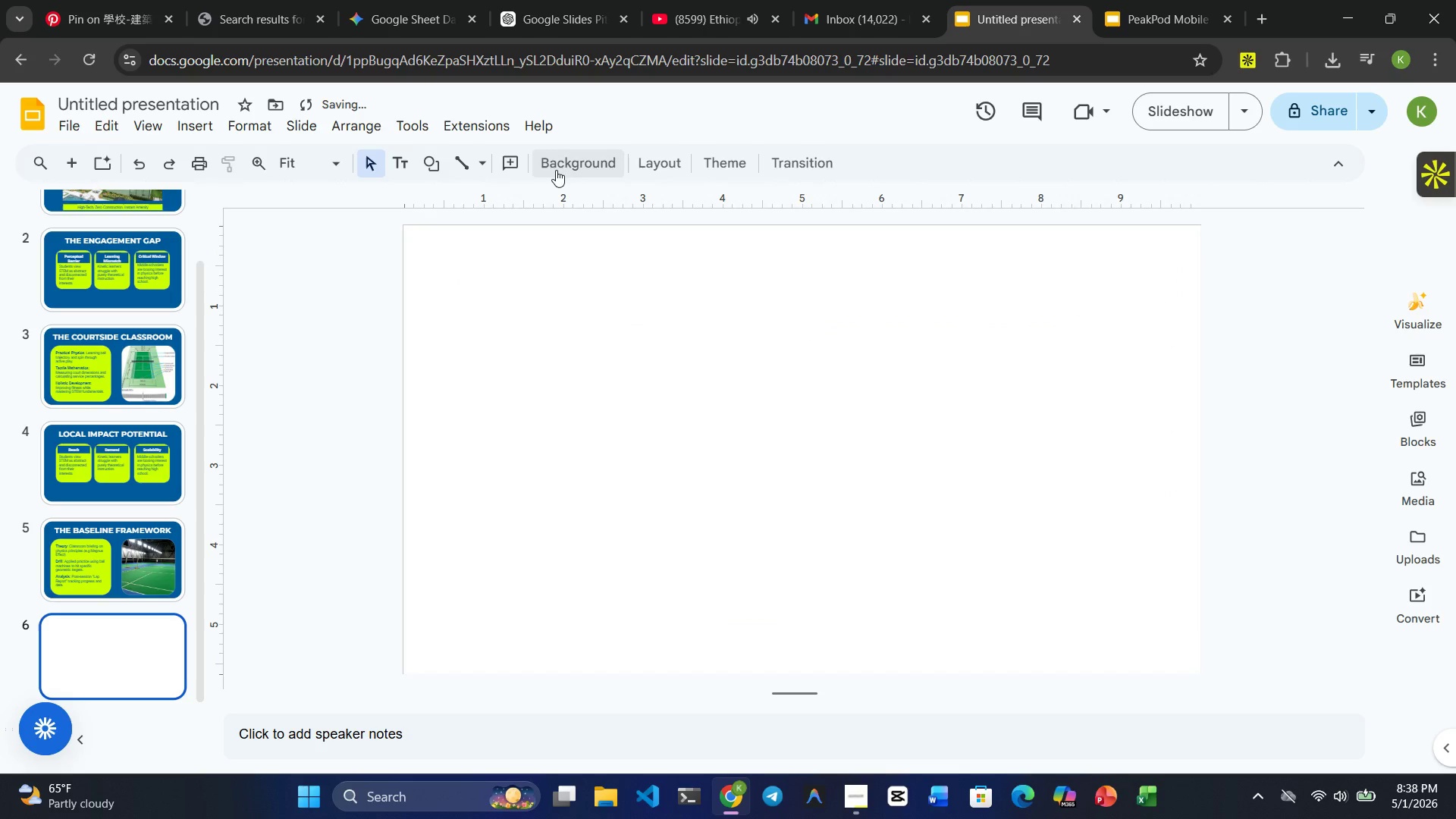 
left_click([562, 170])
 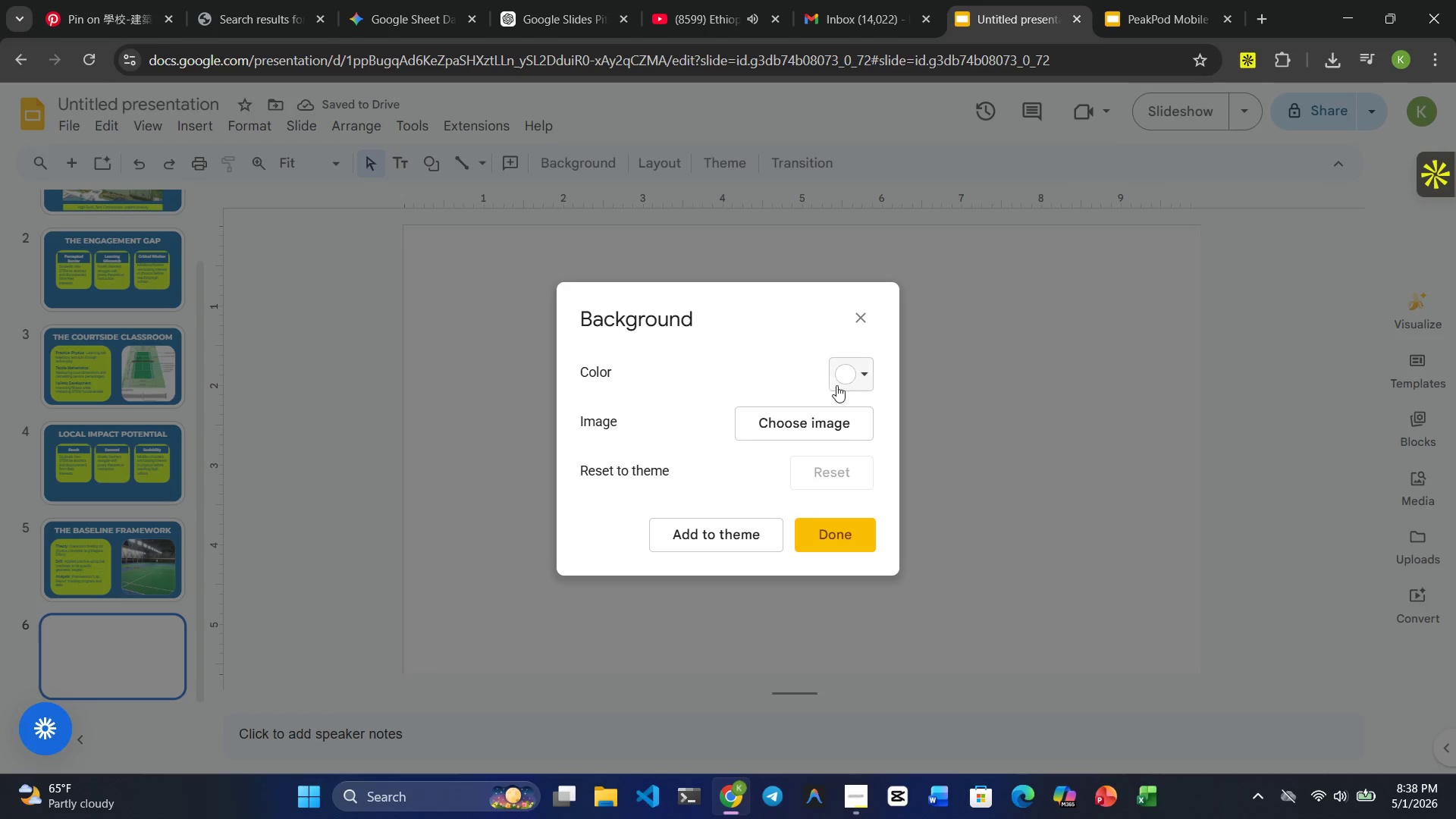 
left_click([858, 378])
 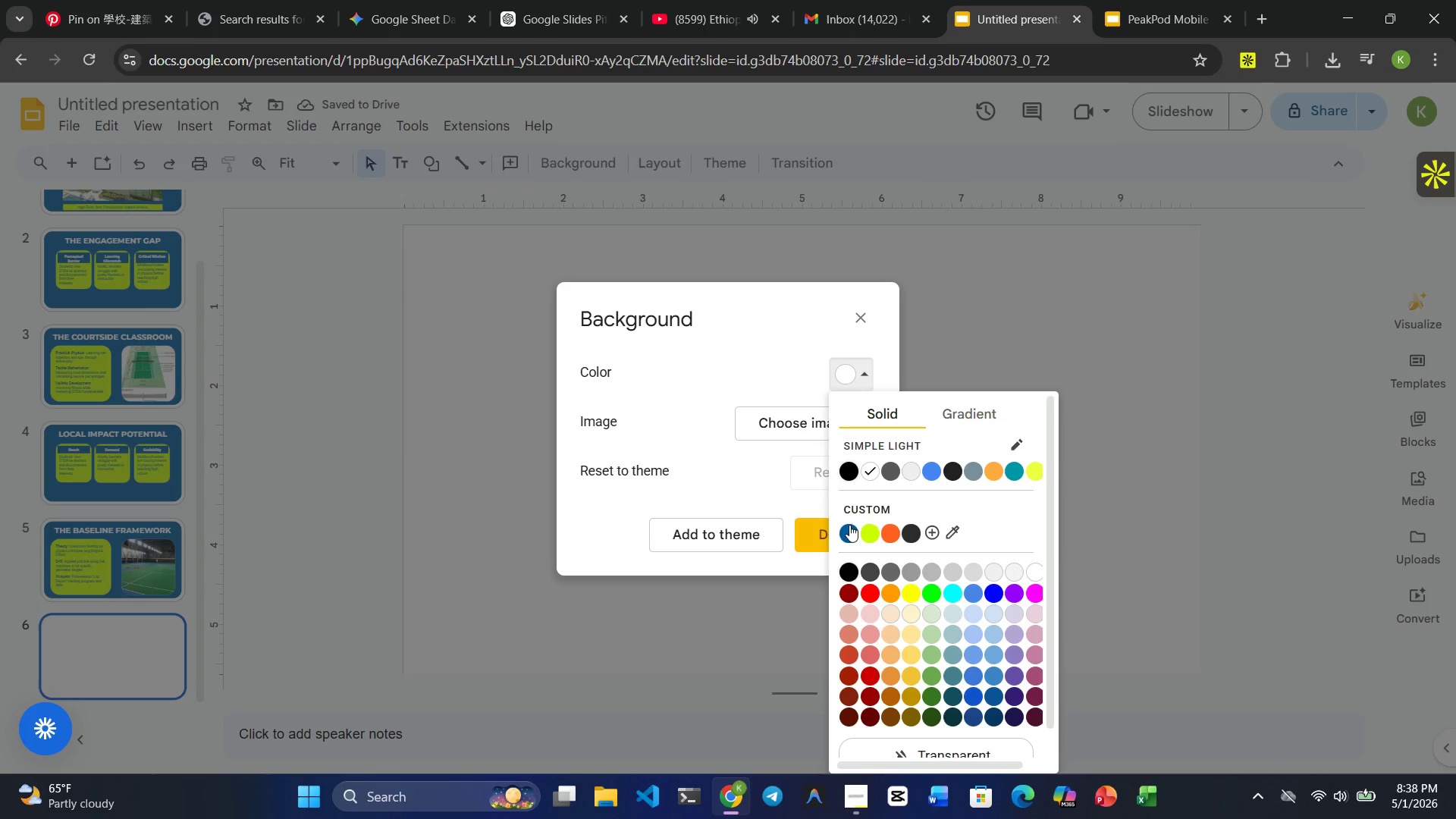 
left_click([849, 527])
 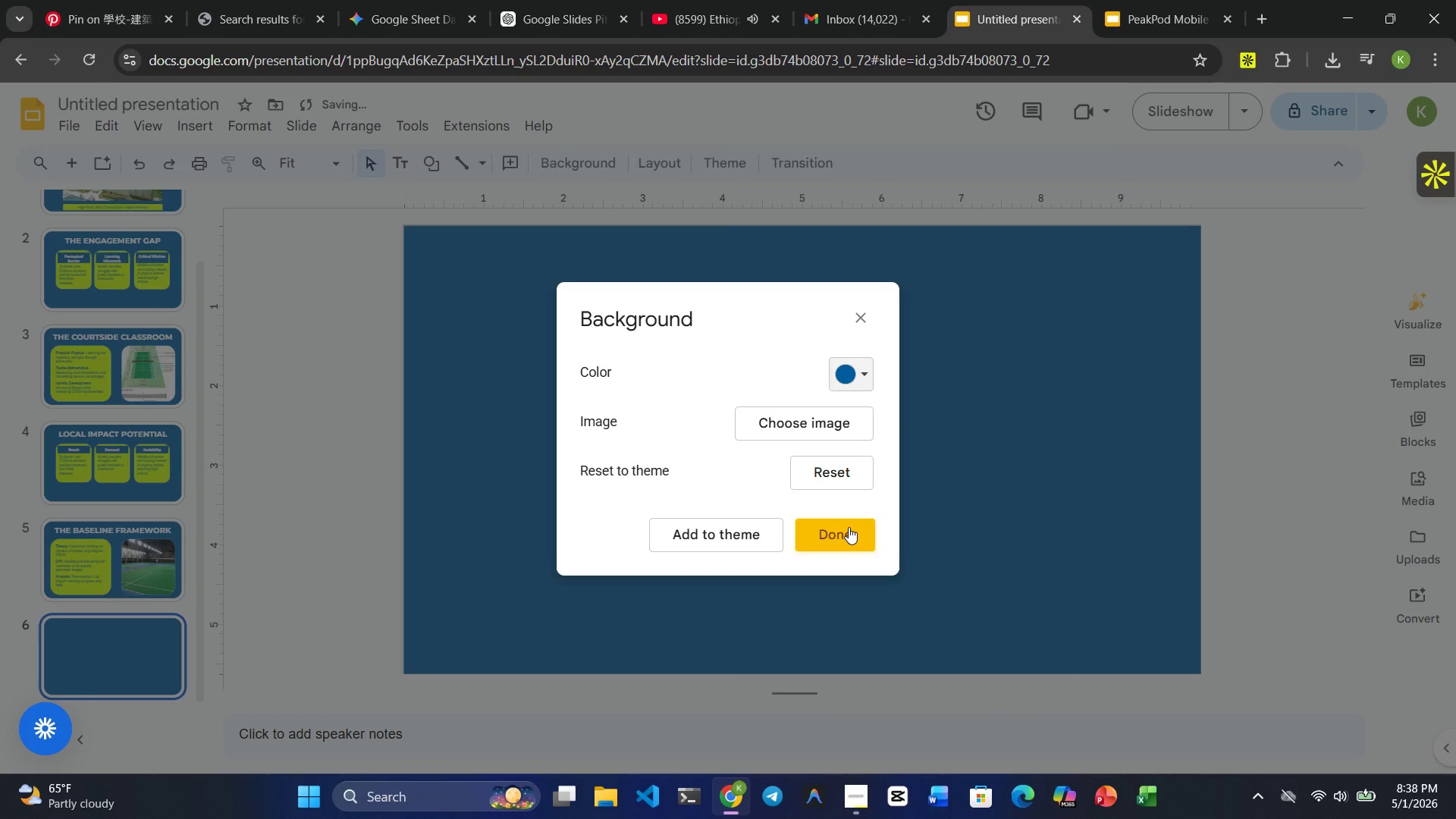 
left_click([849, 527])
 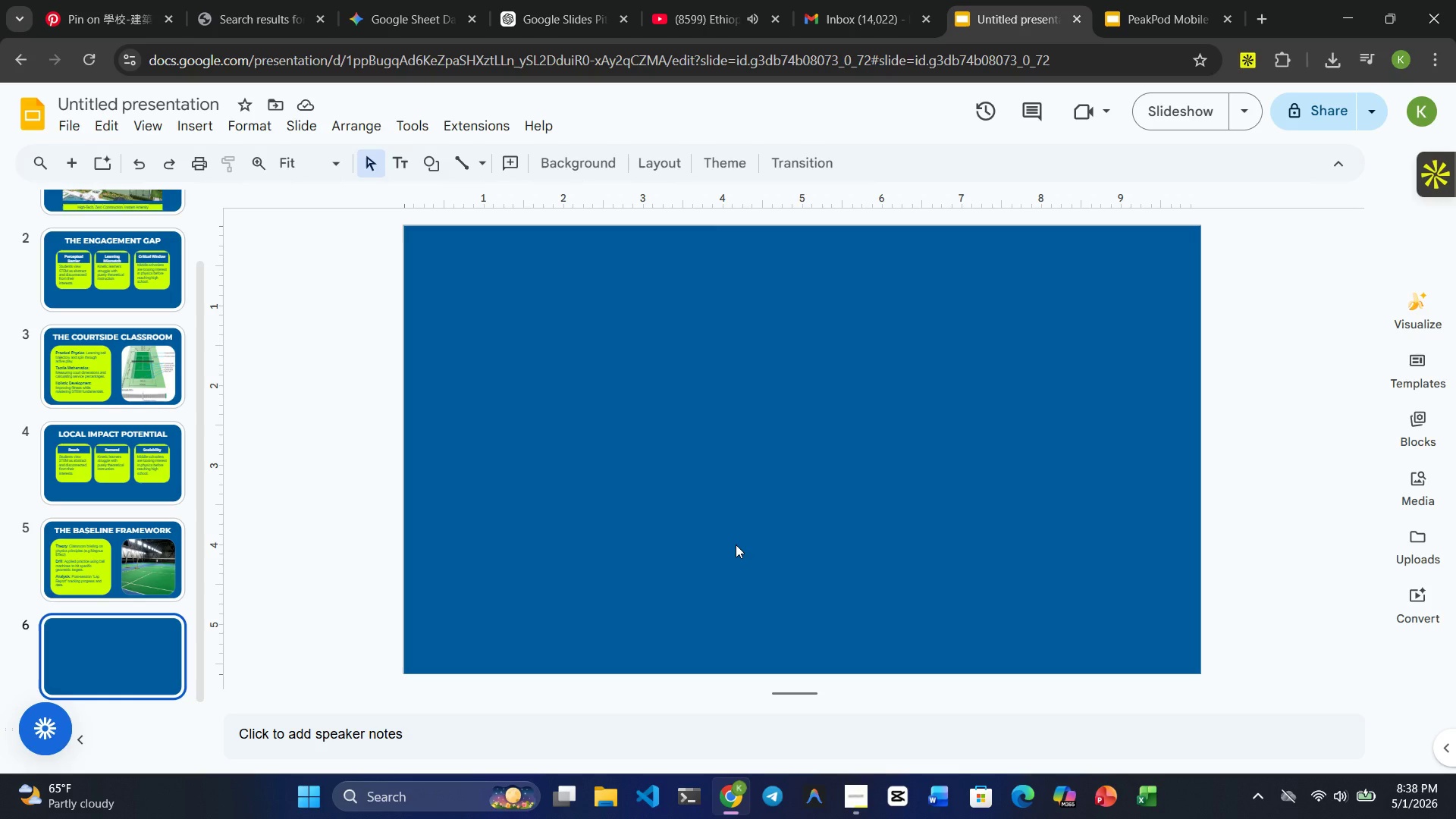 
wait(33.59)
 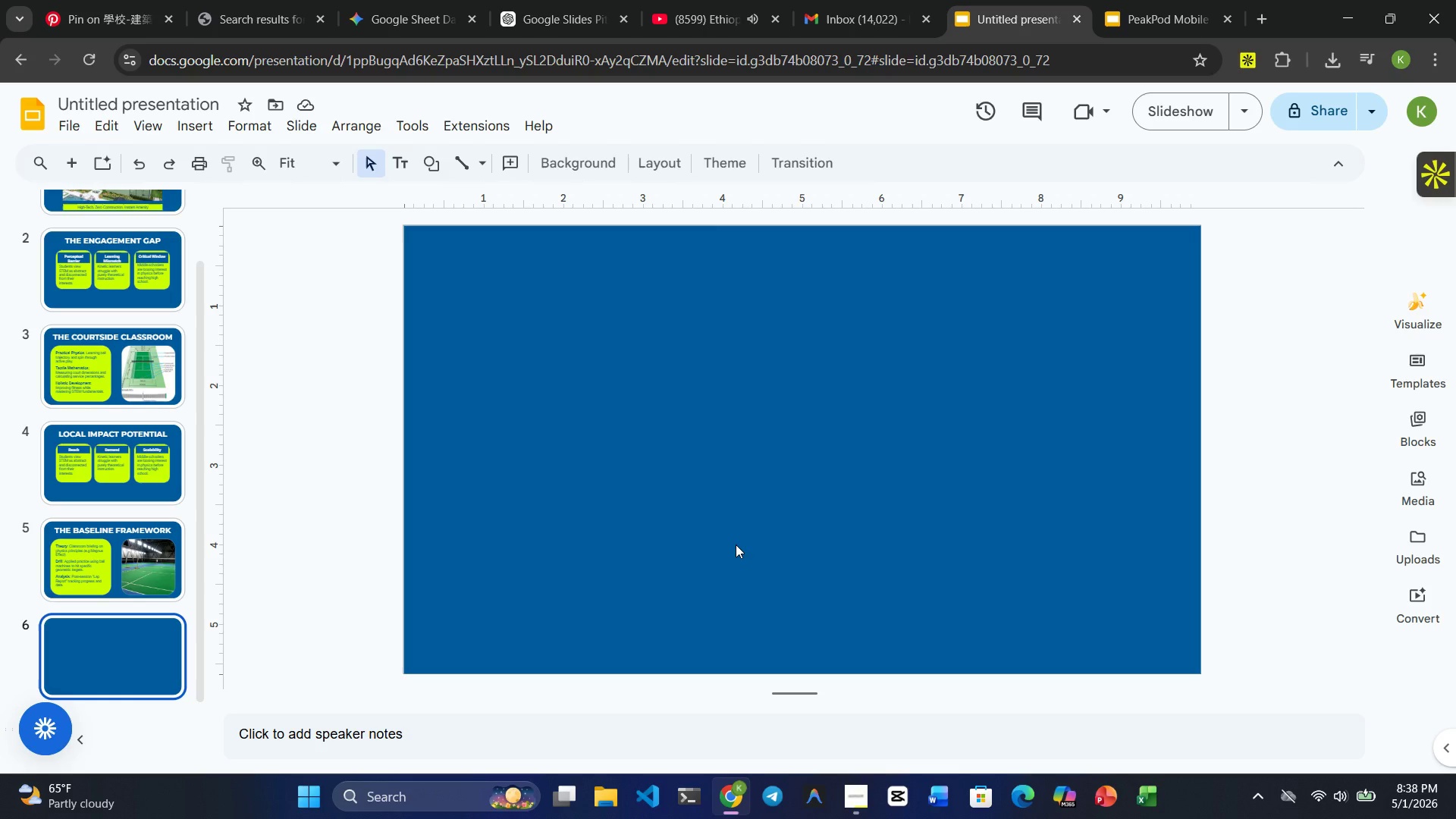 
left_click([85, 585])
 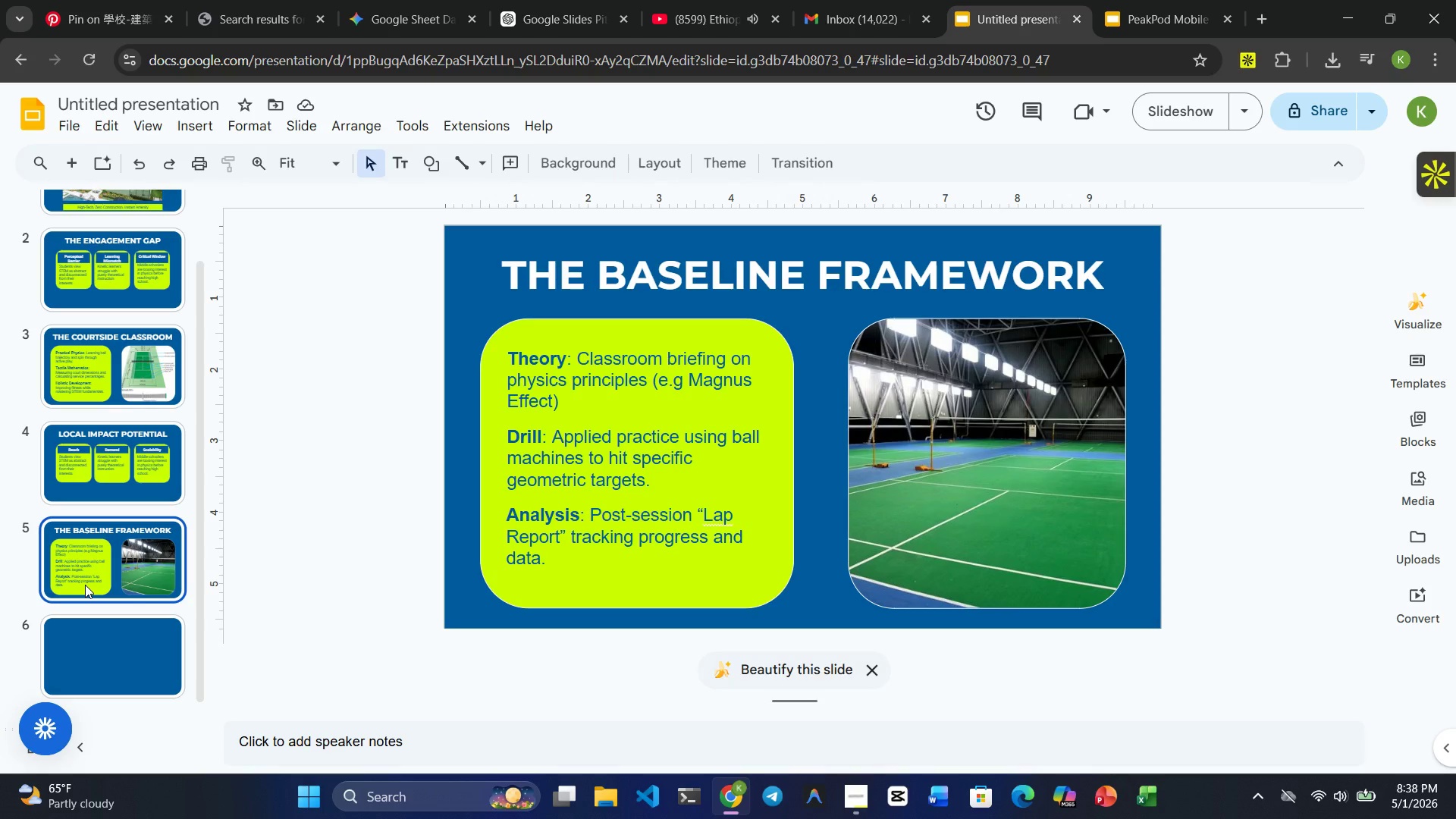 
wait(8.0)
 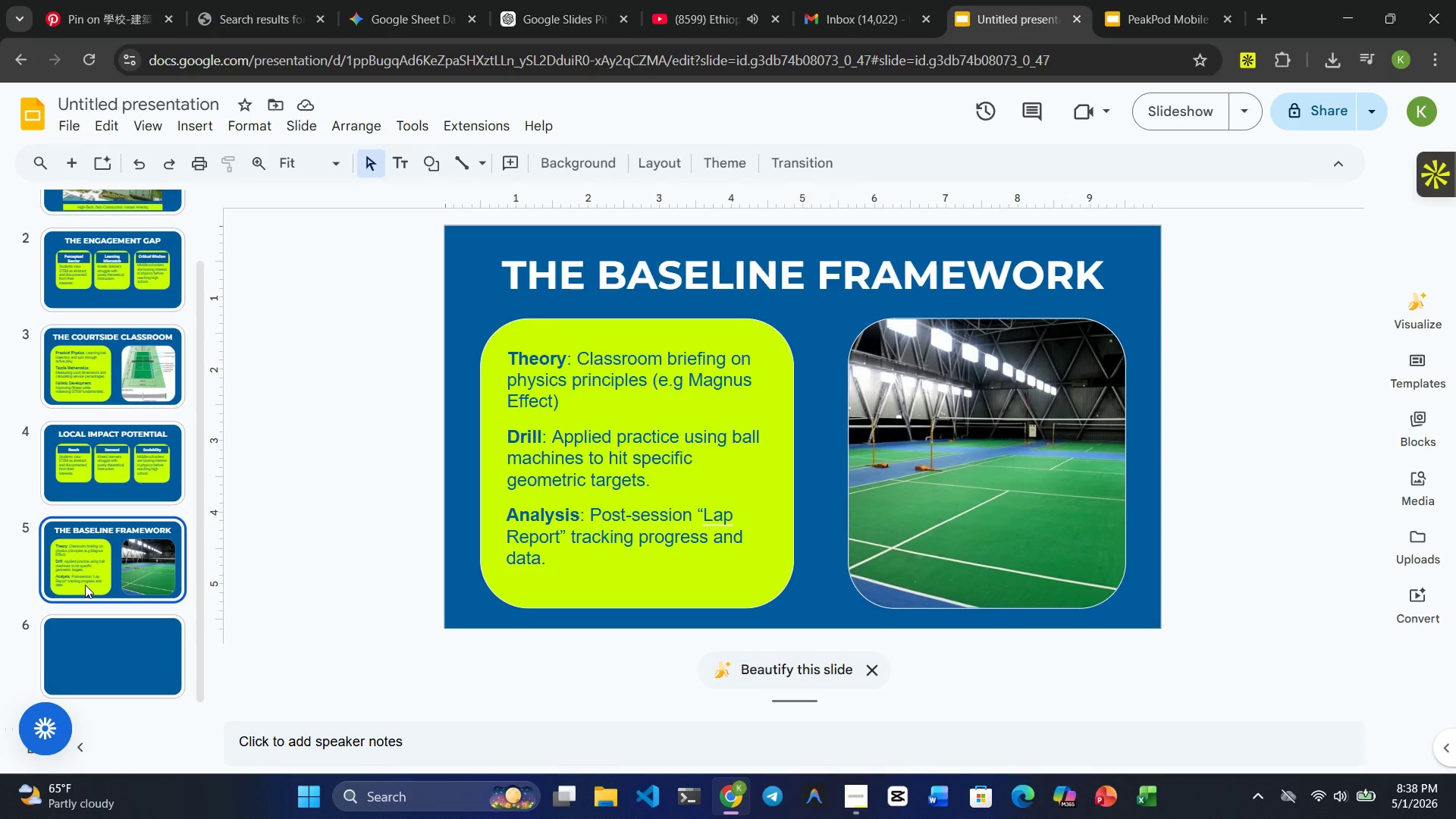 
hold_key(key=ControlRight, duration=0.38)
 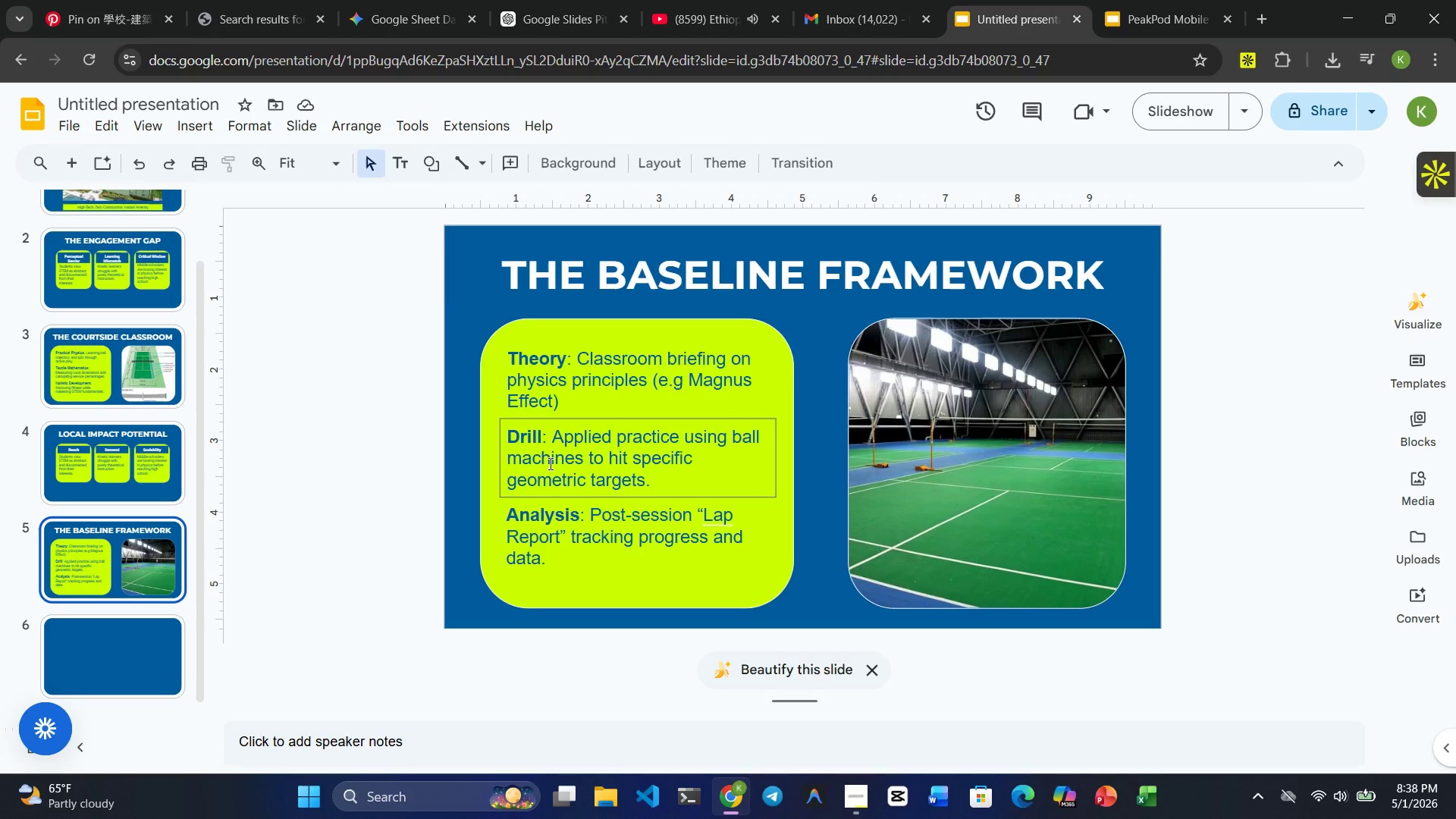 
hold_key(key=ControlRight, duration=0.75)
left_click([549, 463])
 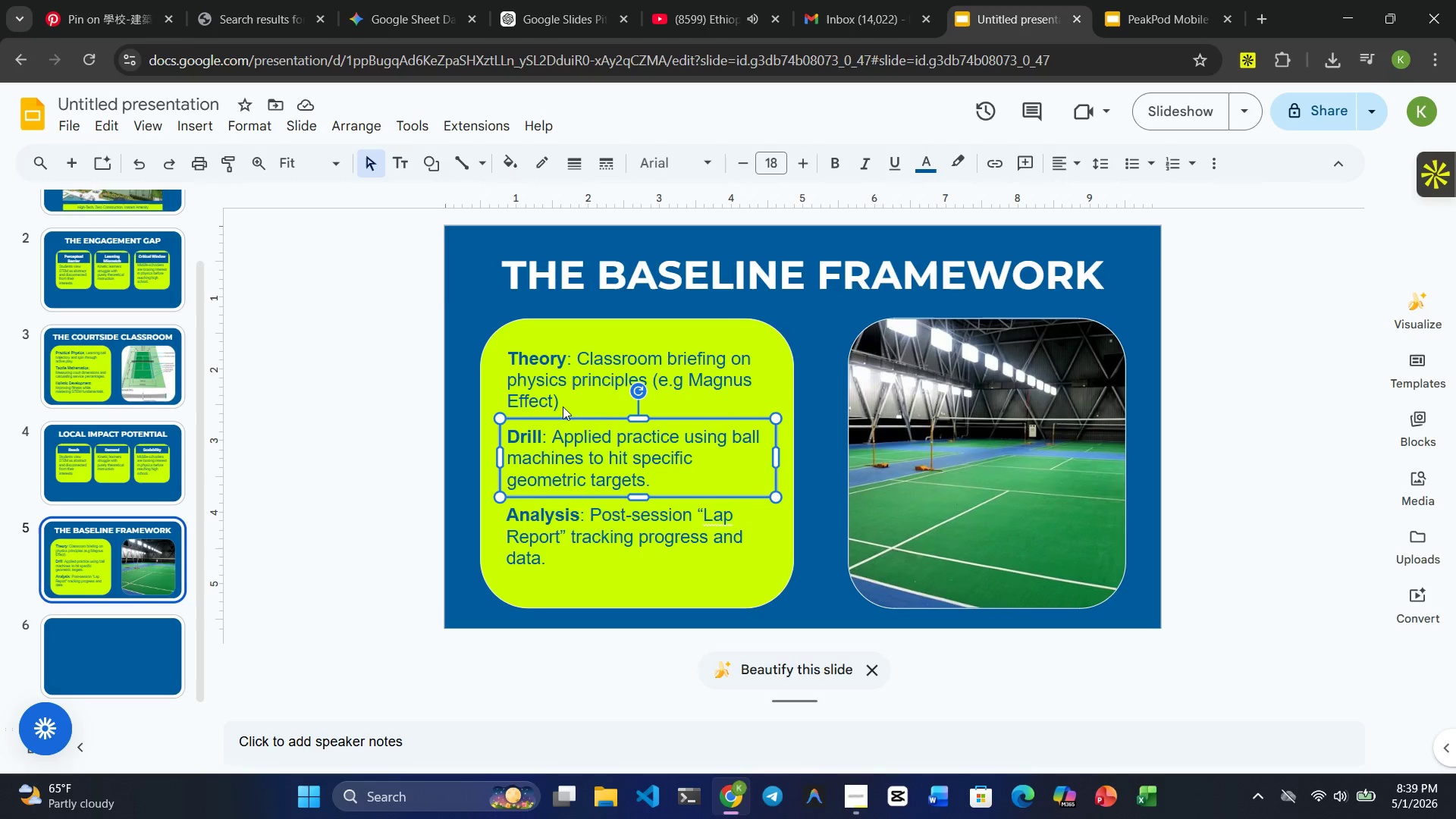 
hold_key(key=ControlRight, duration=0.53)
left_click([567, 389])
 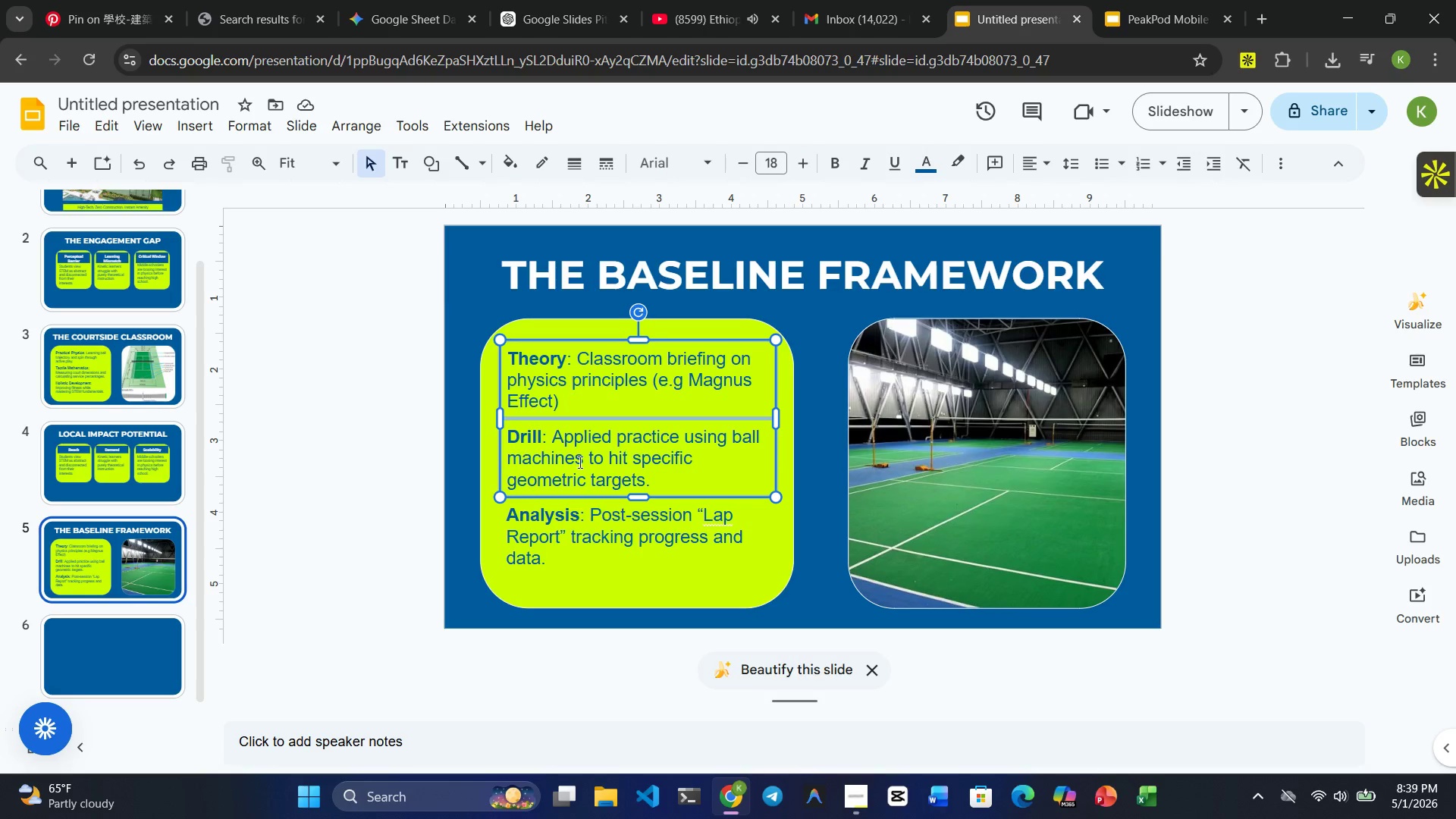 
hold_key(key=ControlRight, duration=1.09)
left_click([601, 527])
 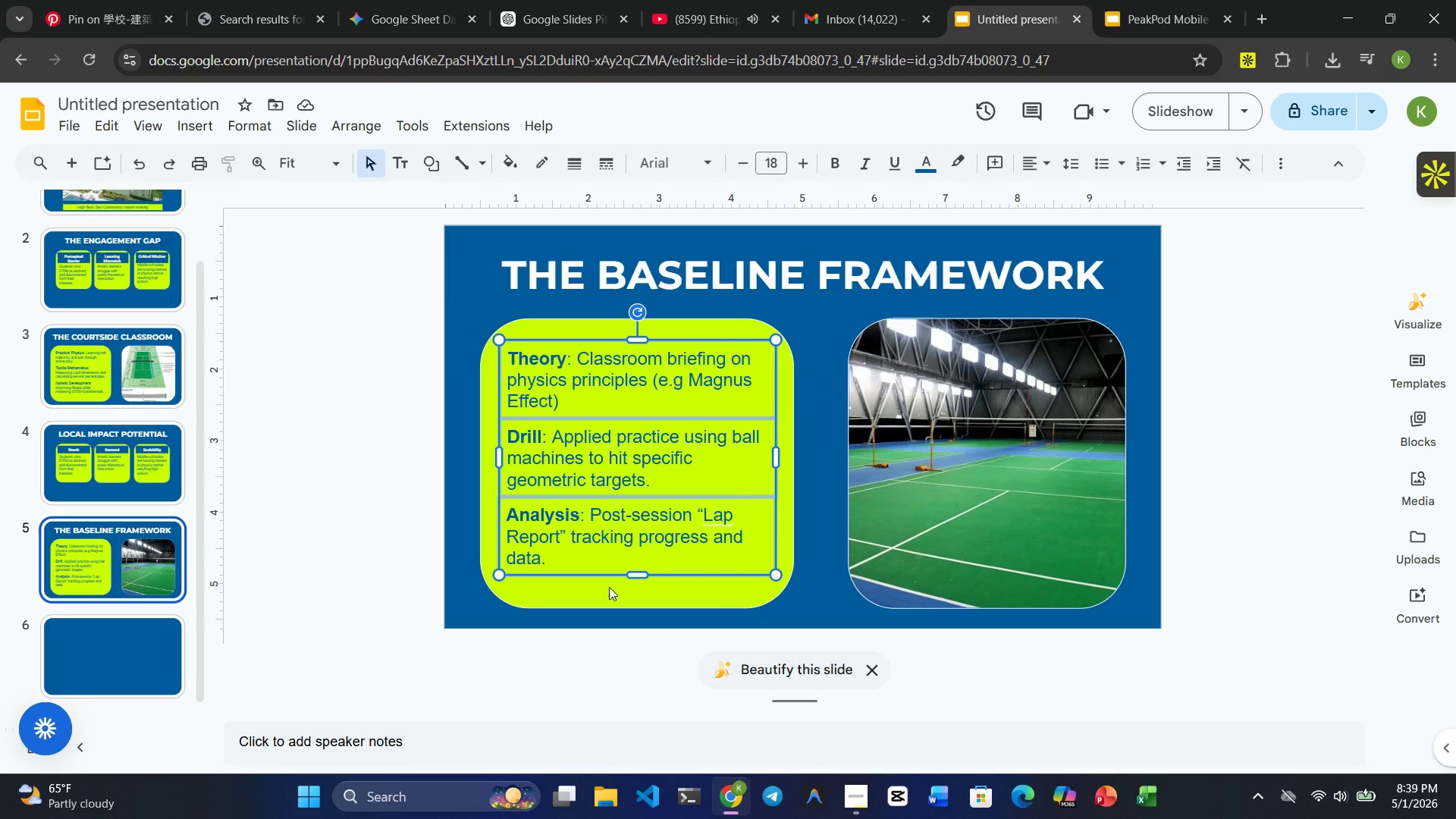 
hold_key(key=ControlRight, duration=0.52)
 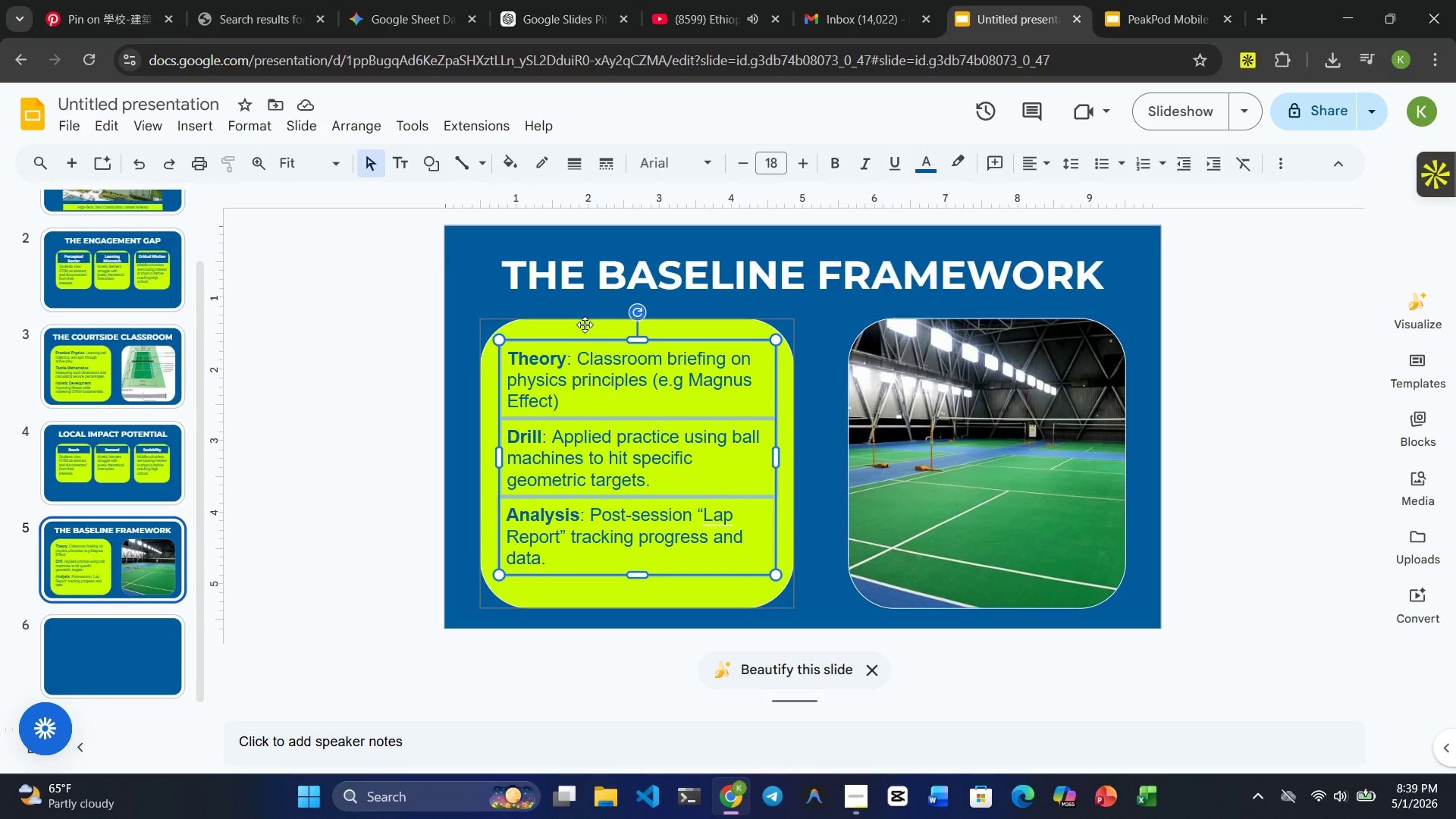 
hold_key(key=ControlRight, duration=0.69)
left_click([585, 325])
 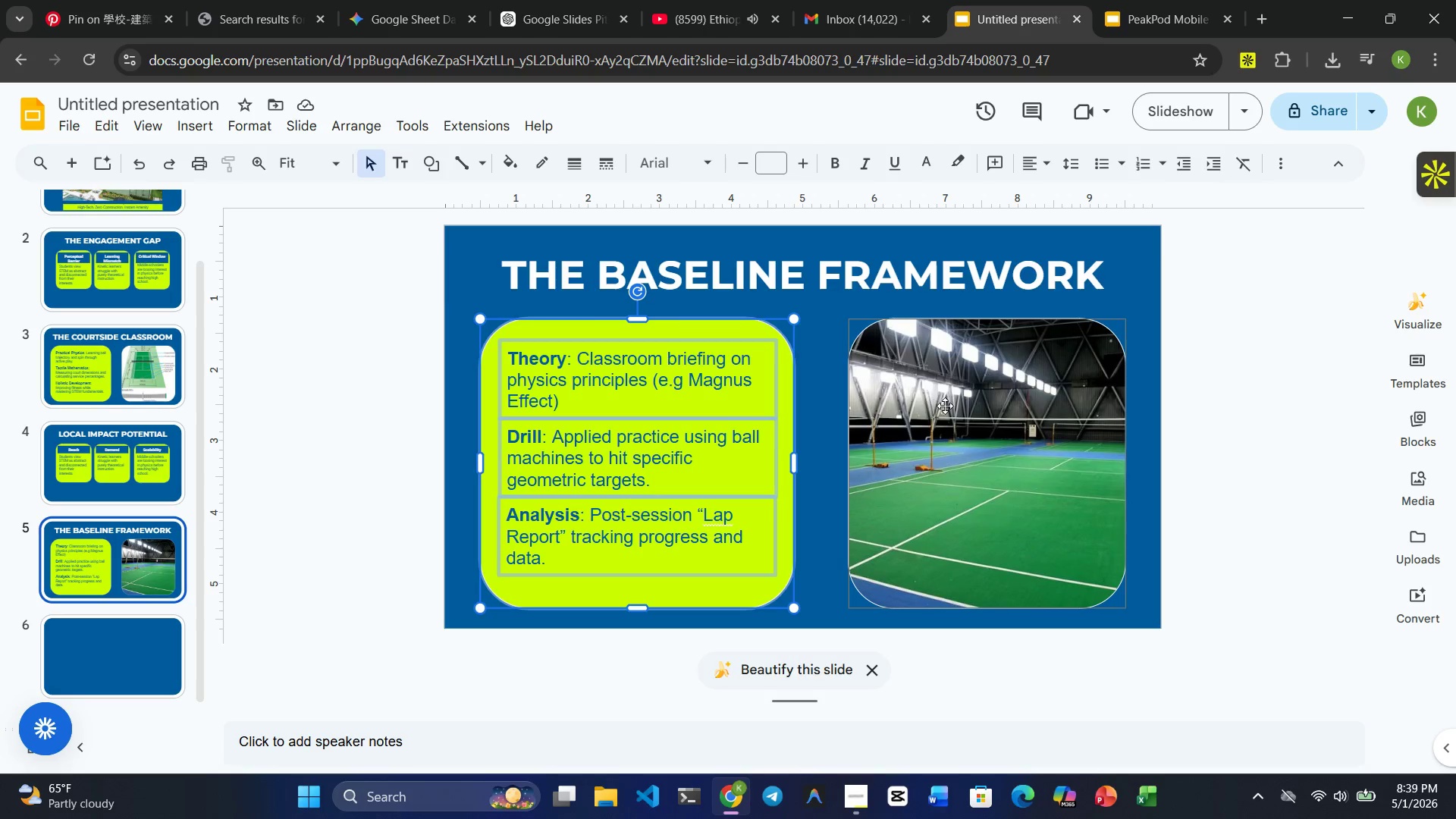 
hold_key(key=ControlRight, duration=0.67)
left_click([945, 406])
 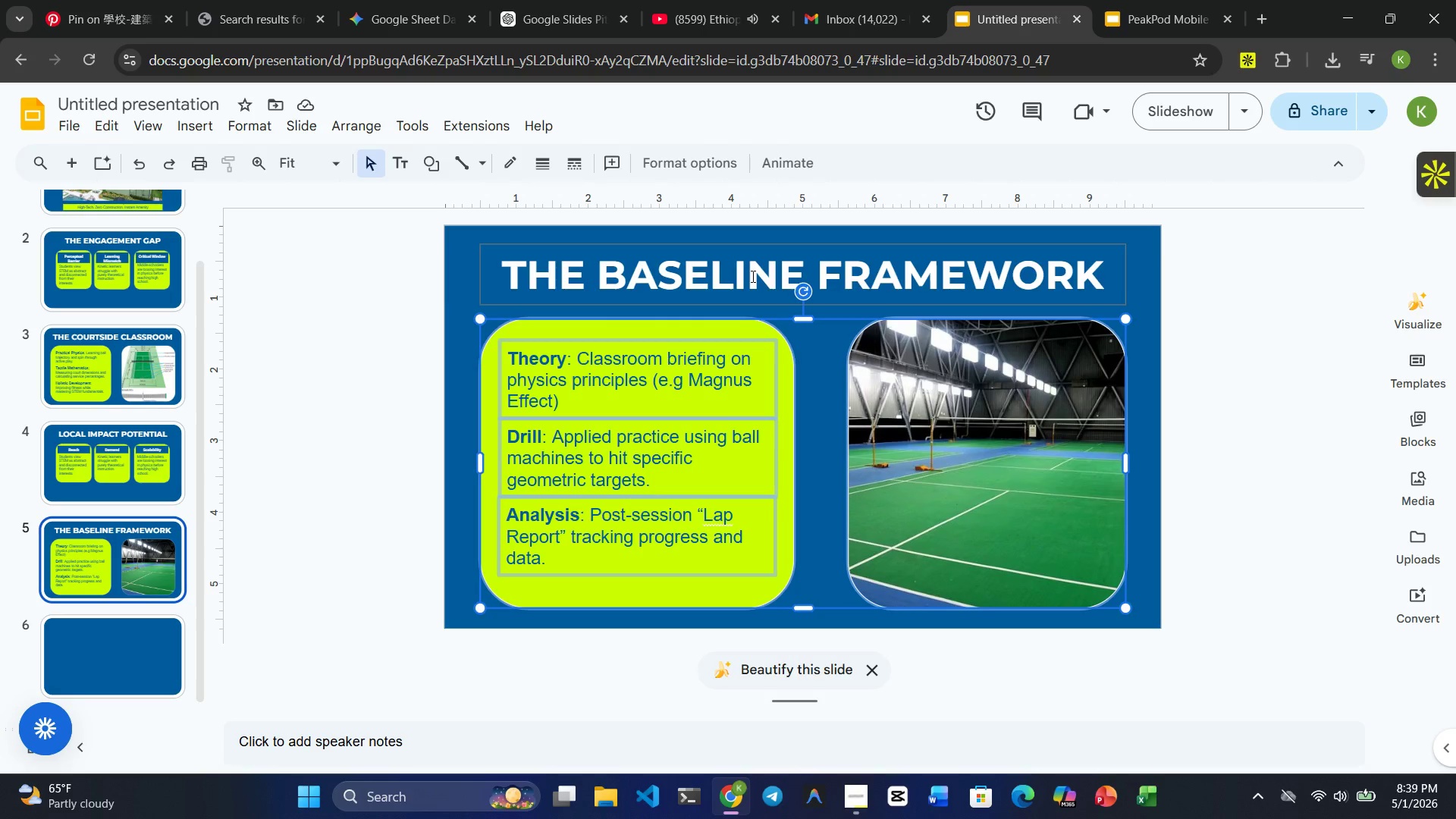 
left_click([752, 276])
 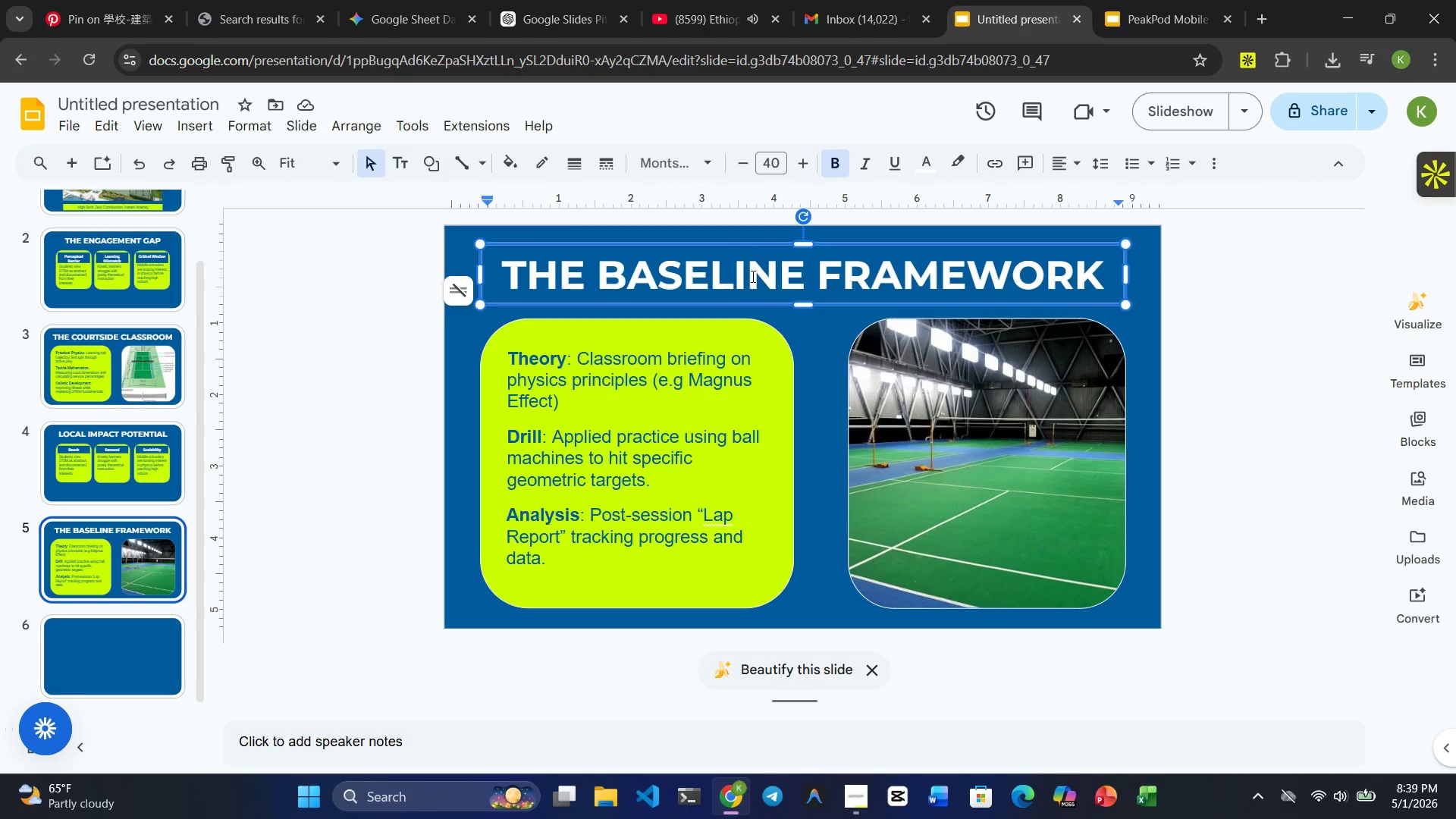 
hold_key(key=ControlRight, duration=2.86)
left_click([718, 331])
 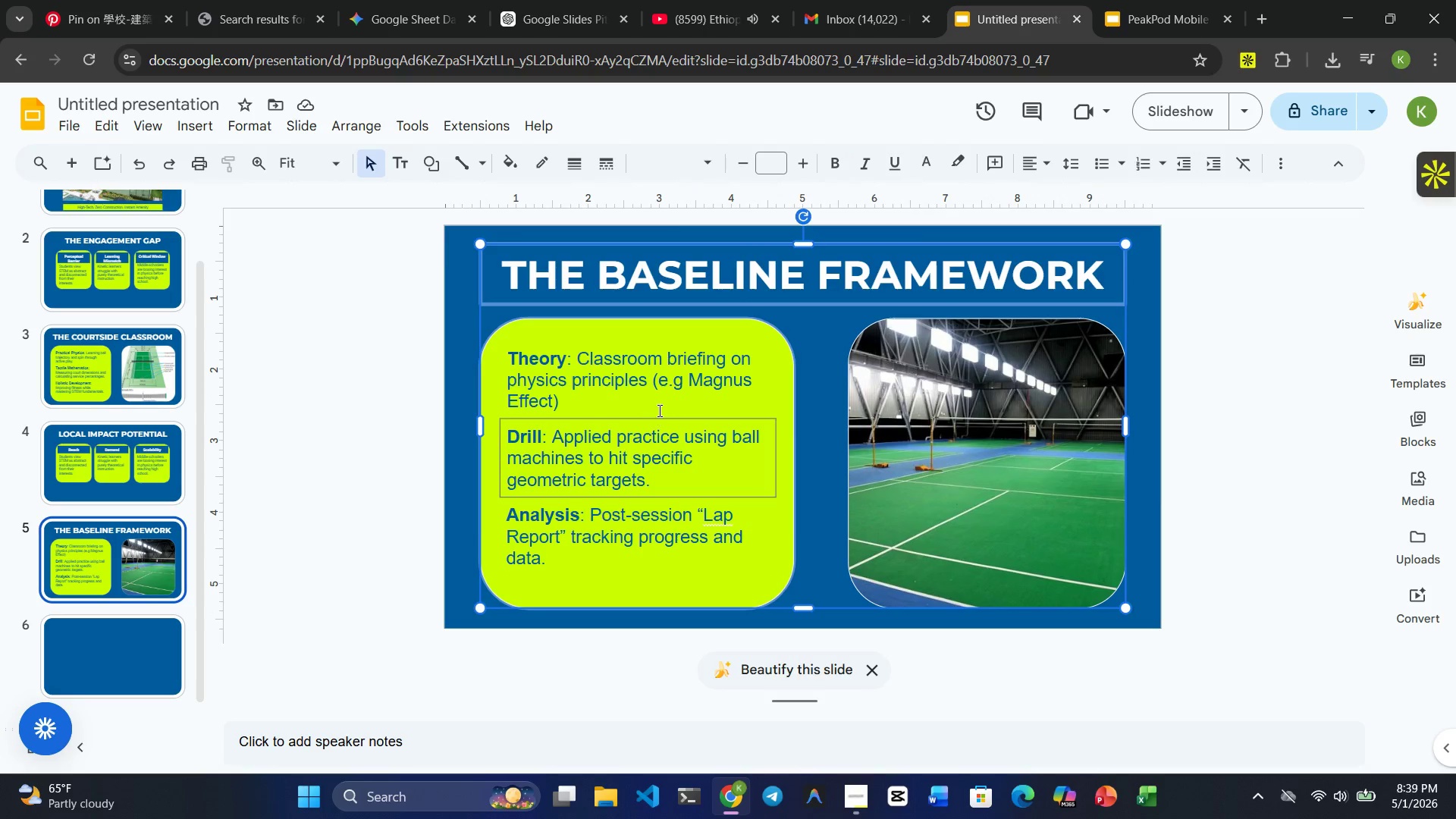 
hold_key(key=ControlRight, duration=0.77)
left_click([654, 391])
 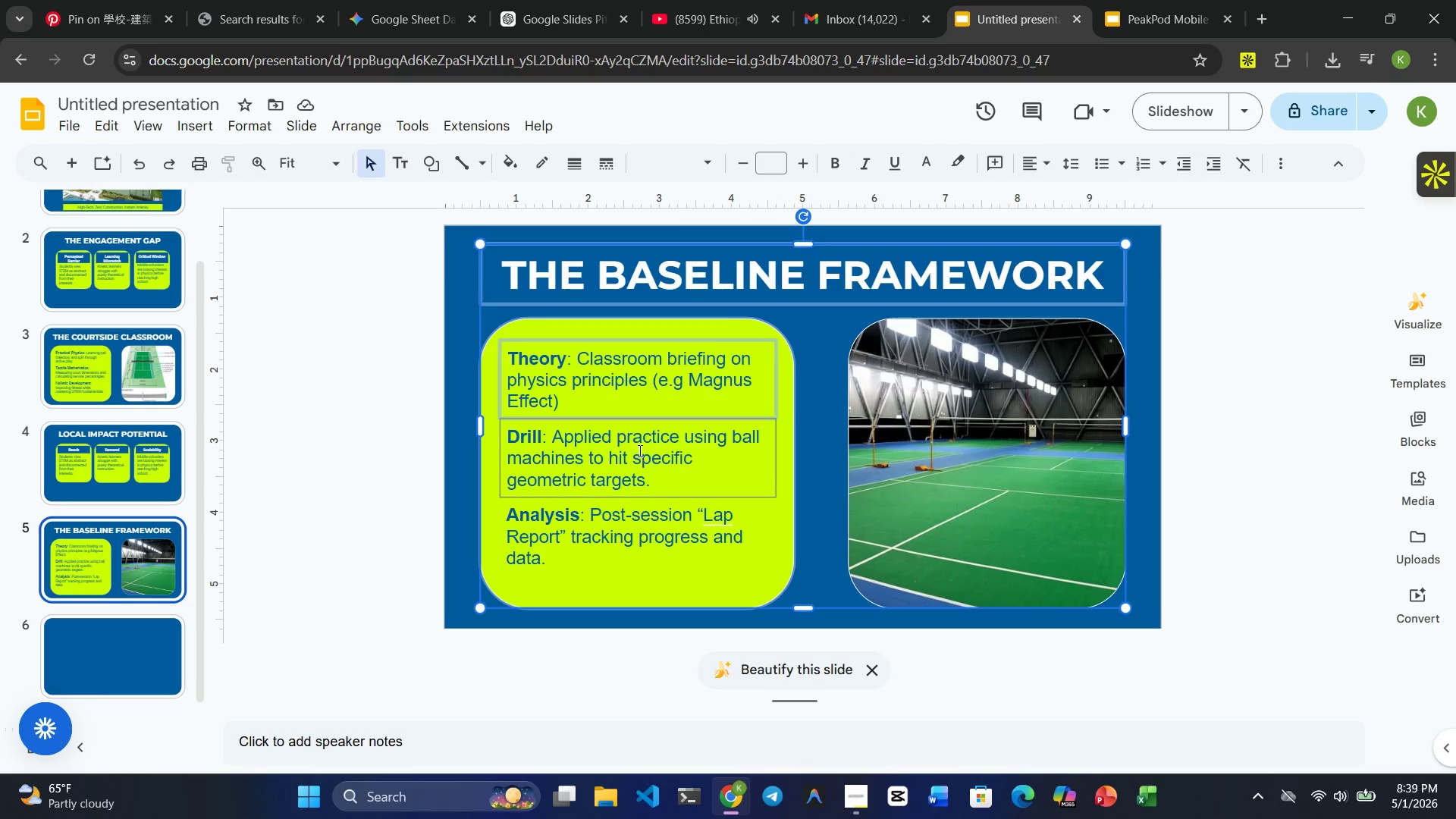 
hold_key(key=ControlRight, duration=0.62)
left_click([639, 449])
 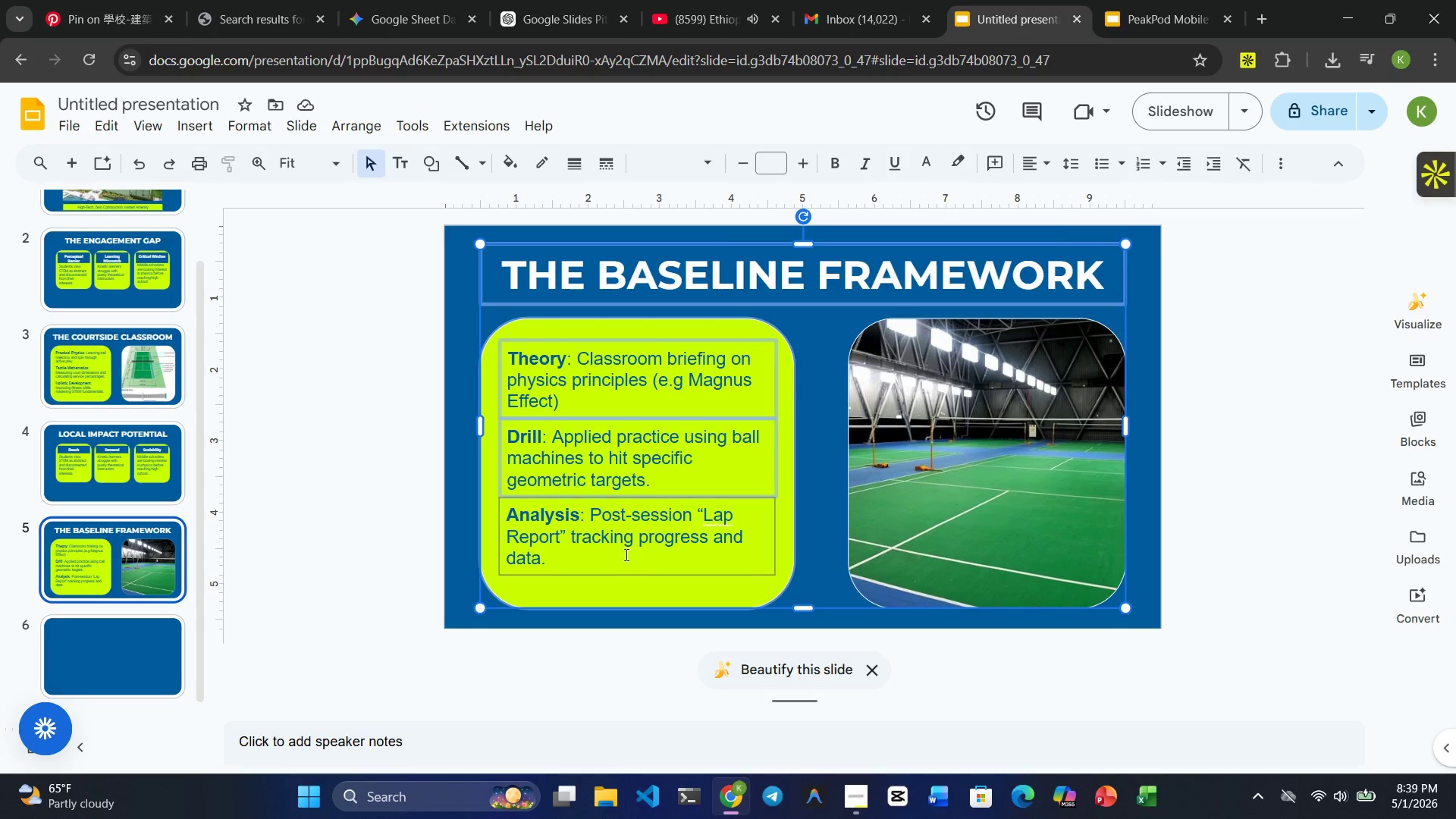 
hold_key(key=ControlRight, duration=0.61)
left_click([623, 545])
 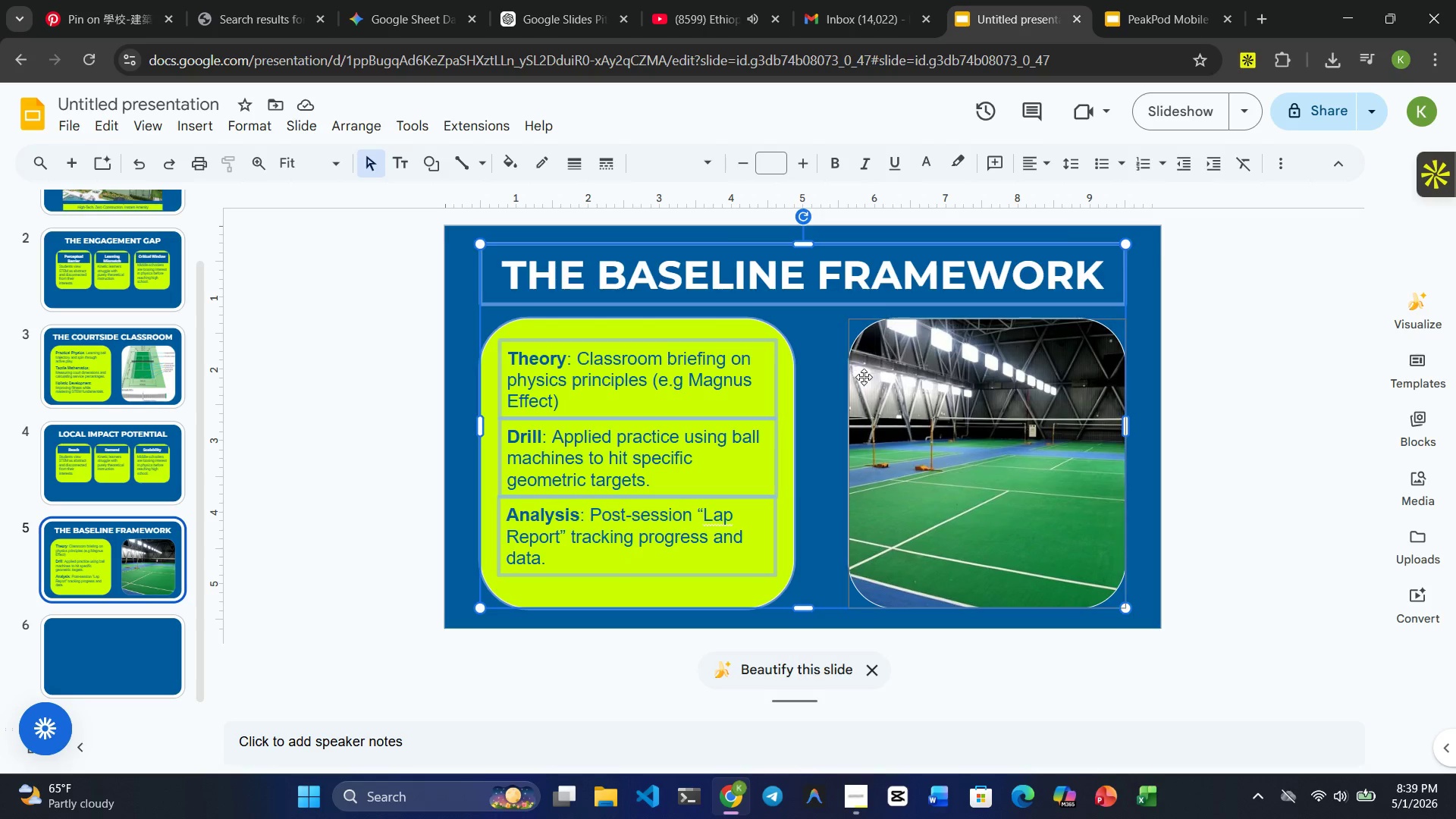 
hold_key(key=ControlRight, duration=0.88)
left_click([875, 384])
 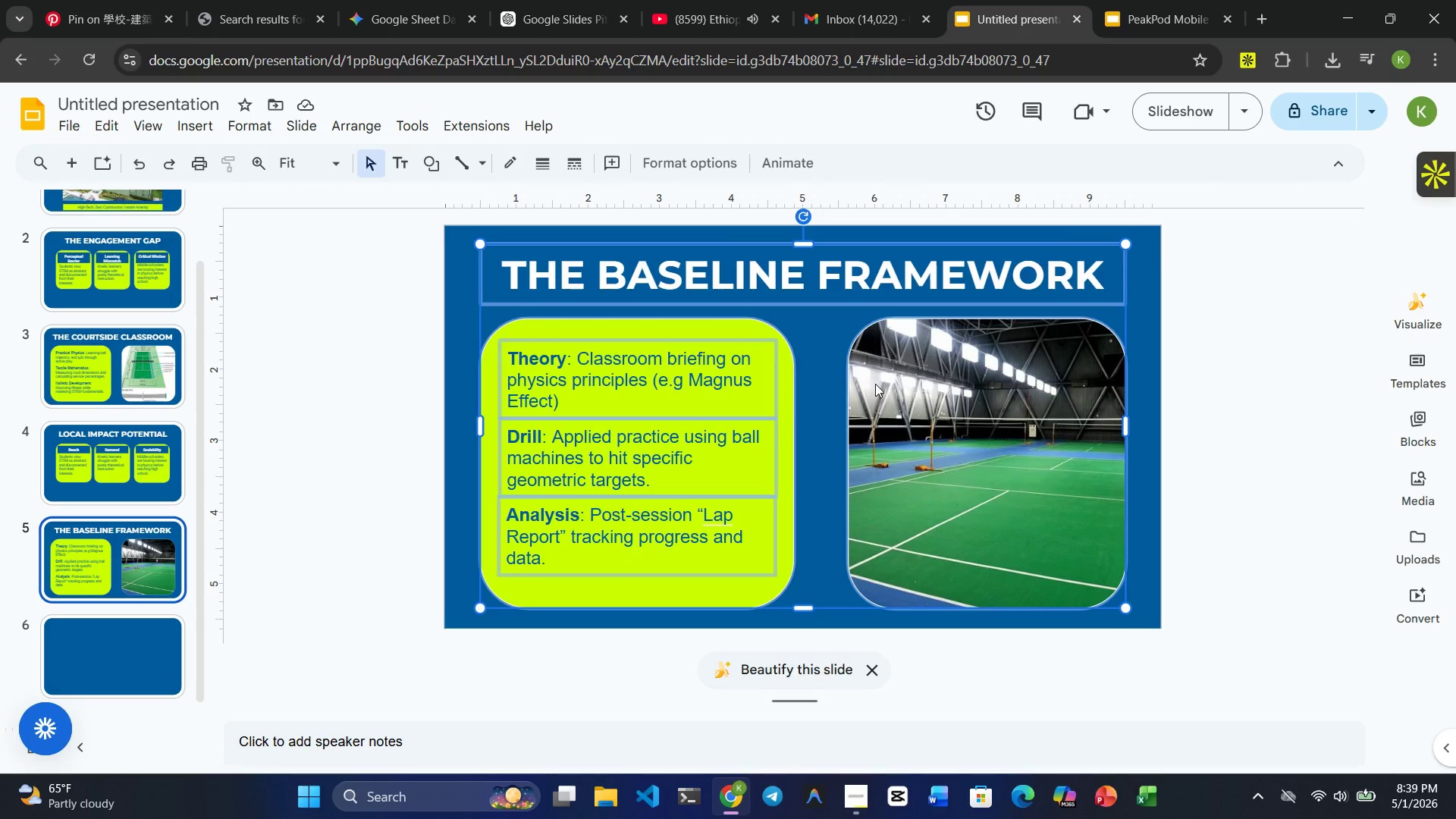 
key(Control+C)
 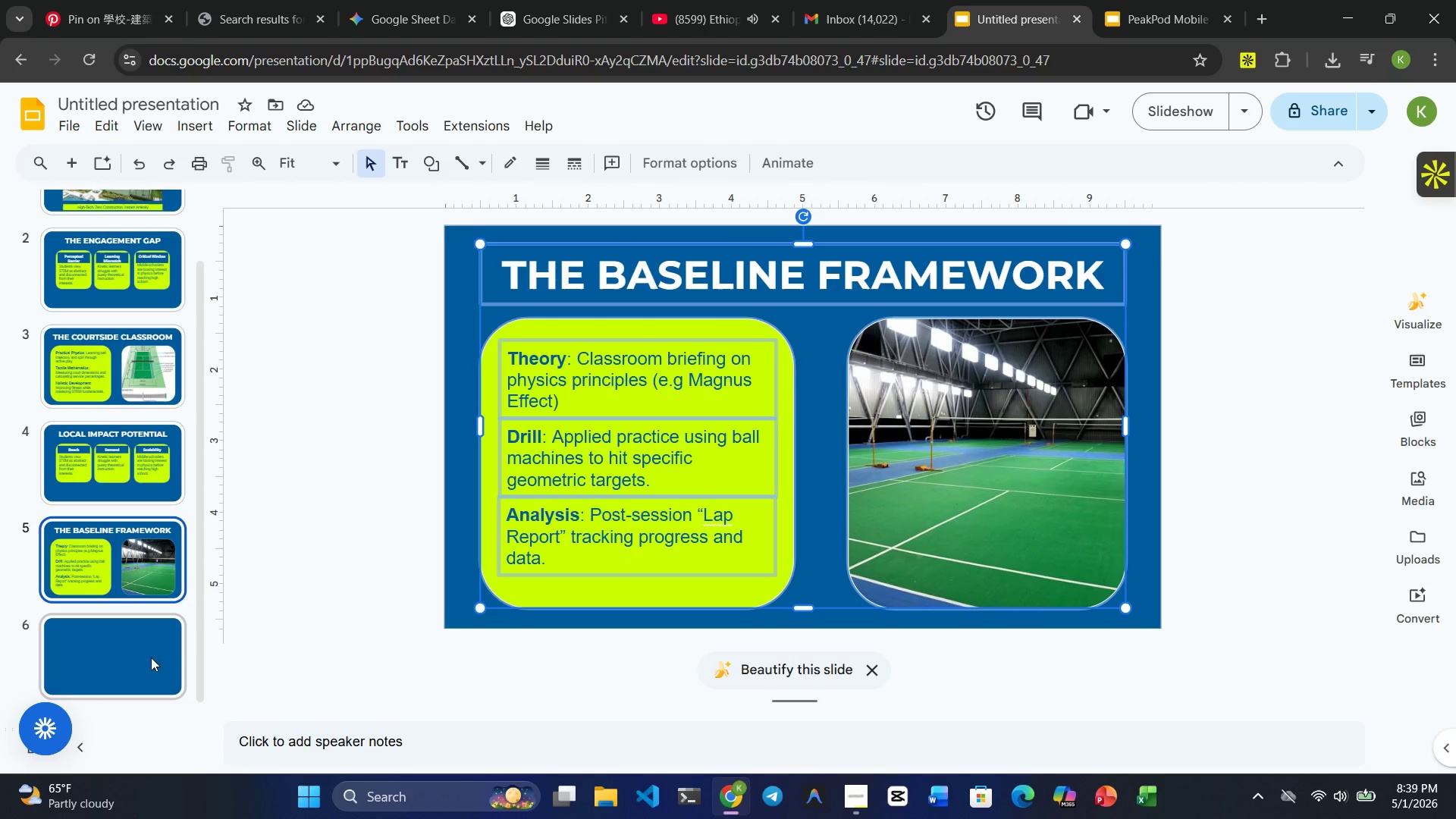 
left_click([127, 668])
 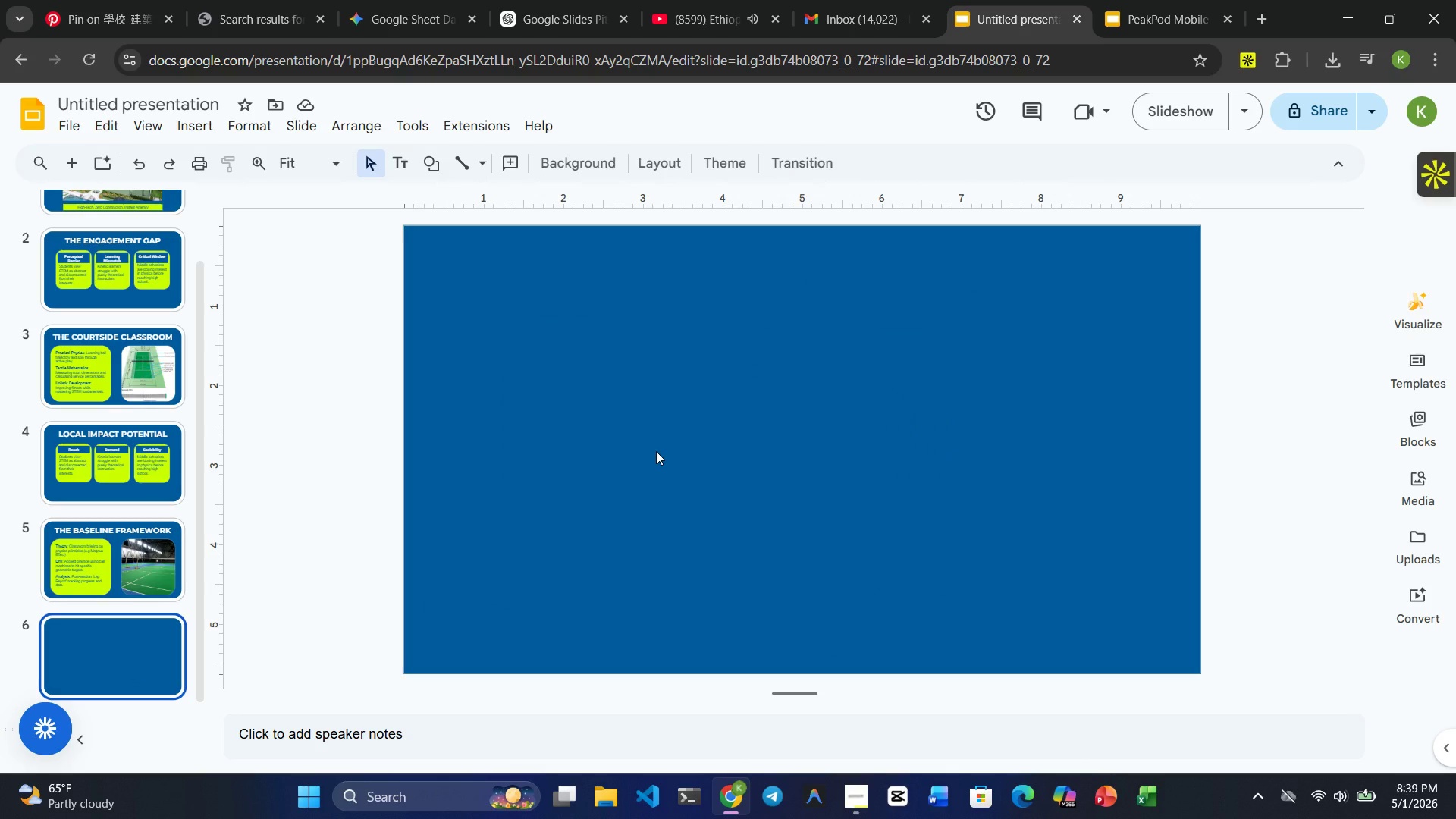 
key(Control+V)
 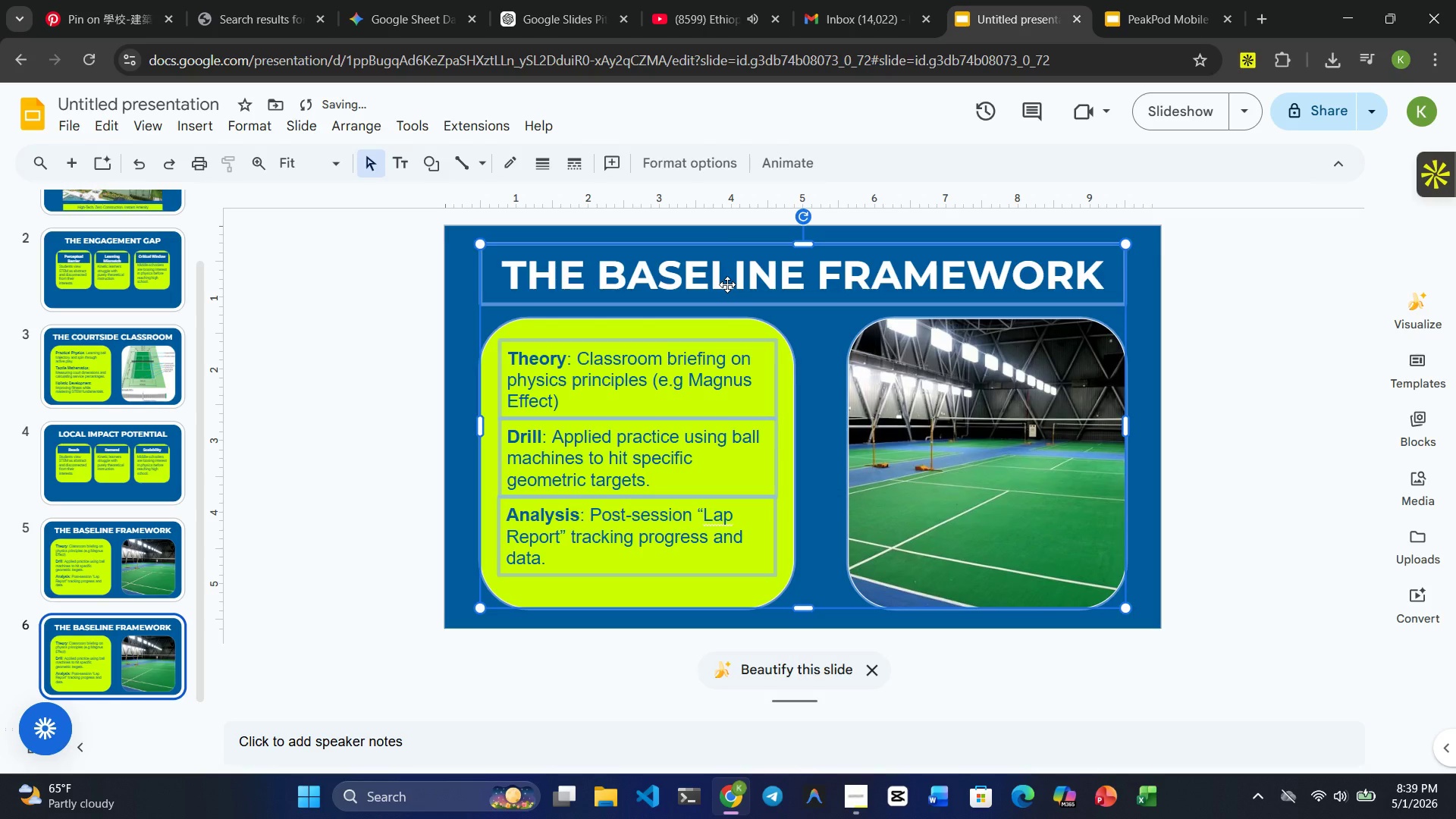 
double_click([727, 284])
 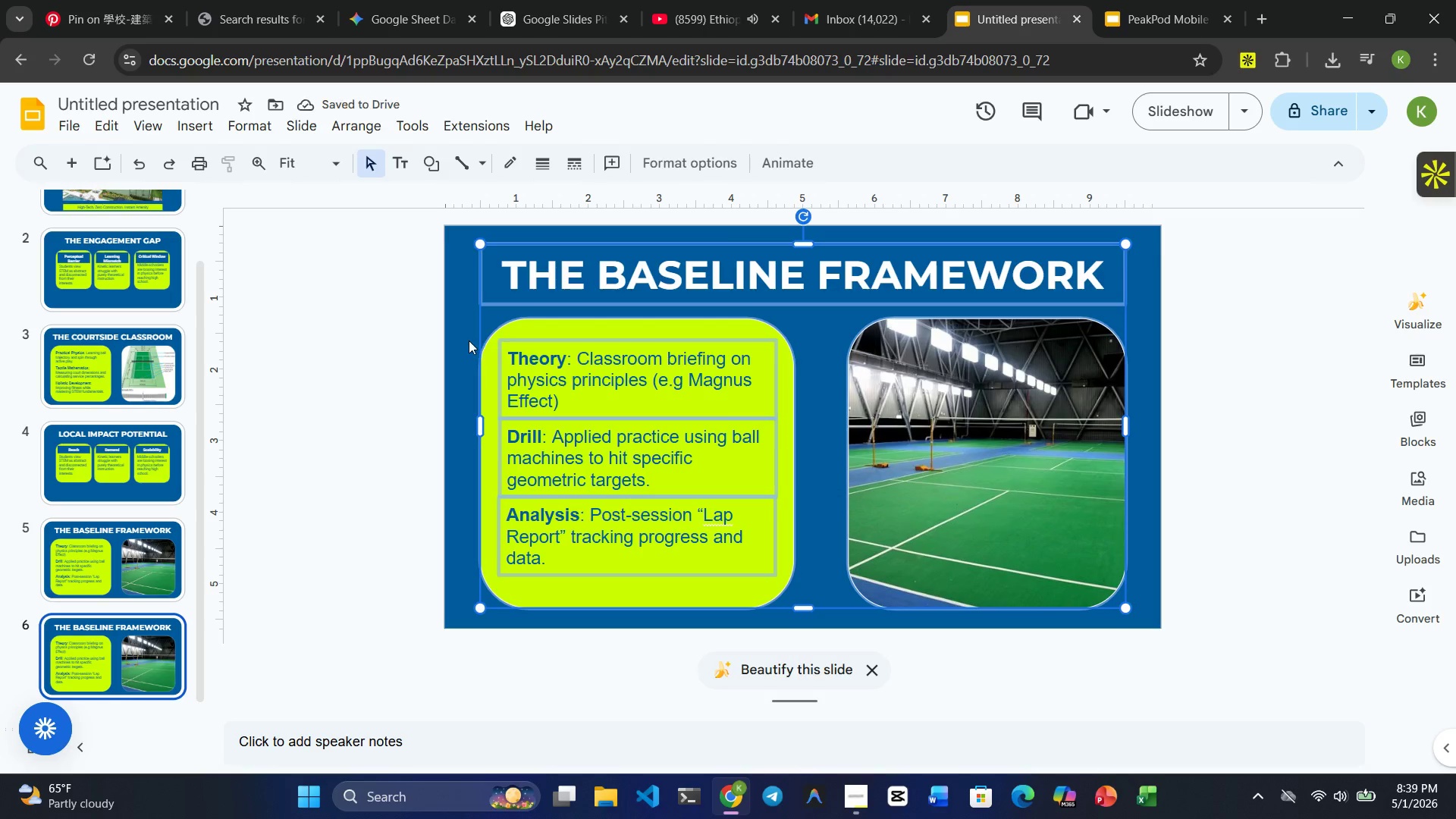 
left_click([468, 338])
 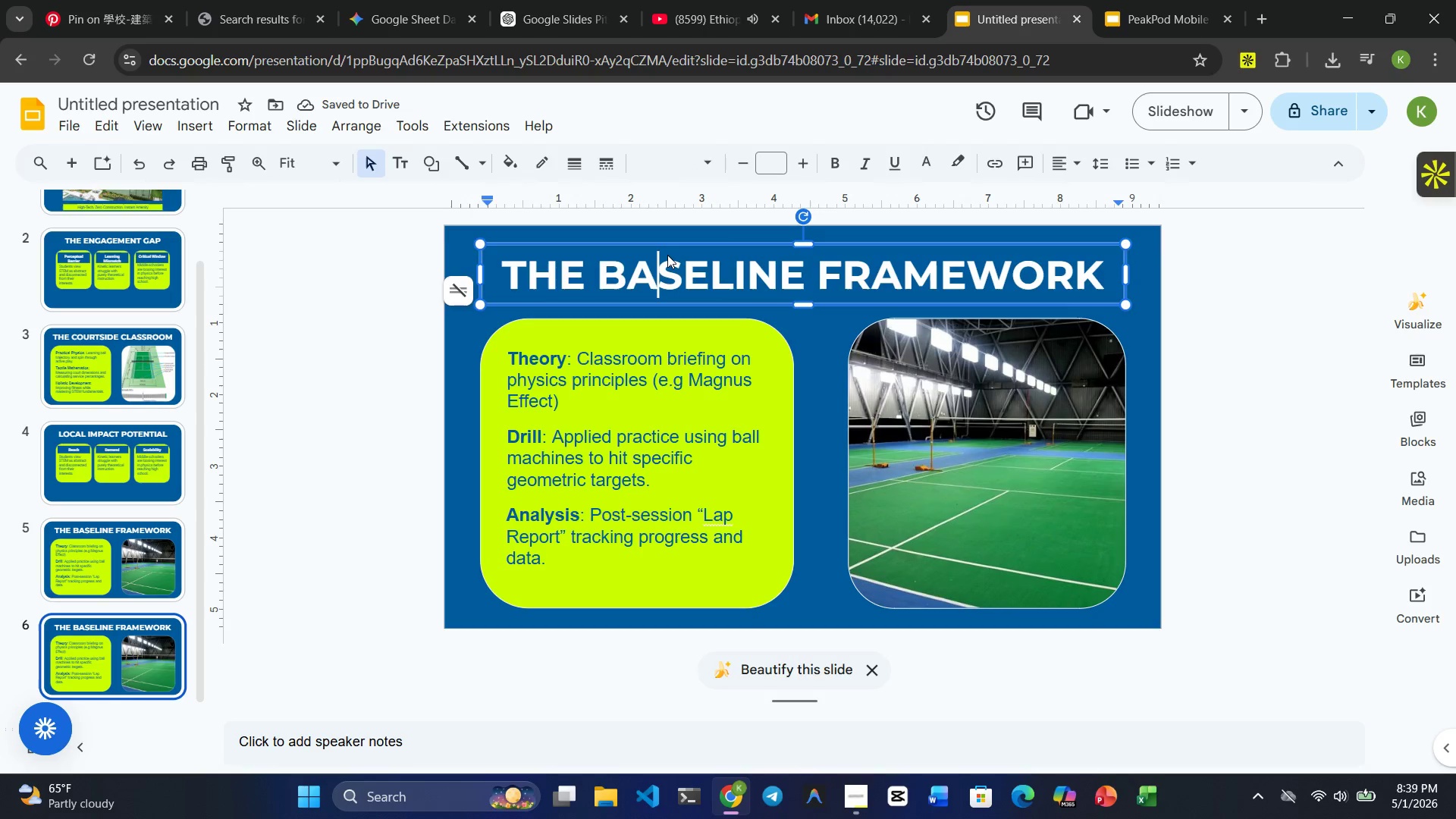 
double_click([667, 255])
 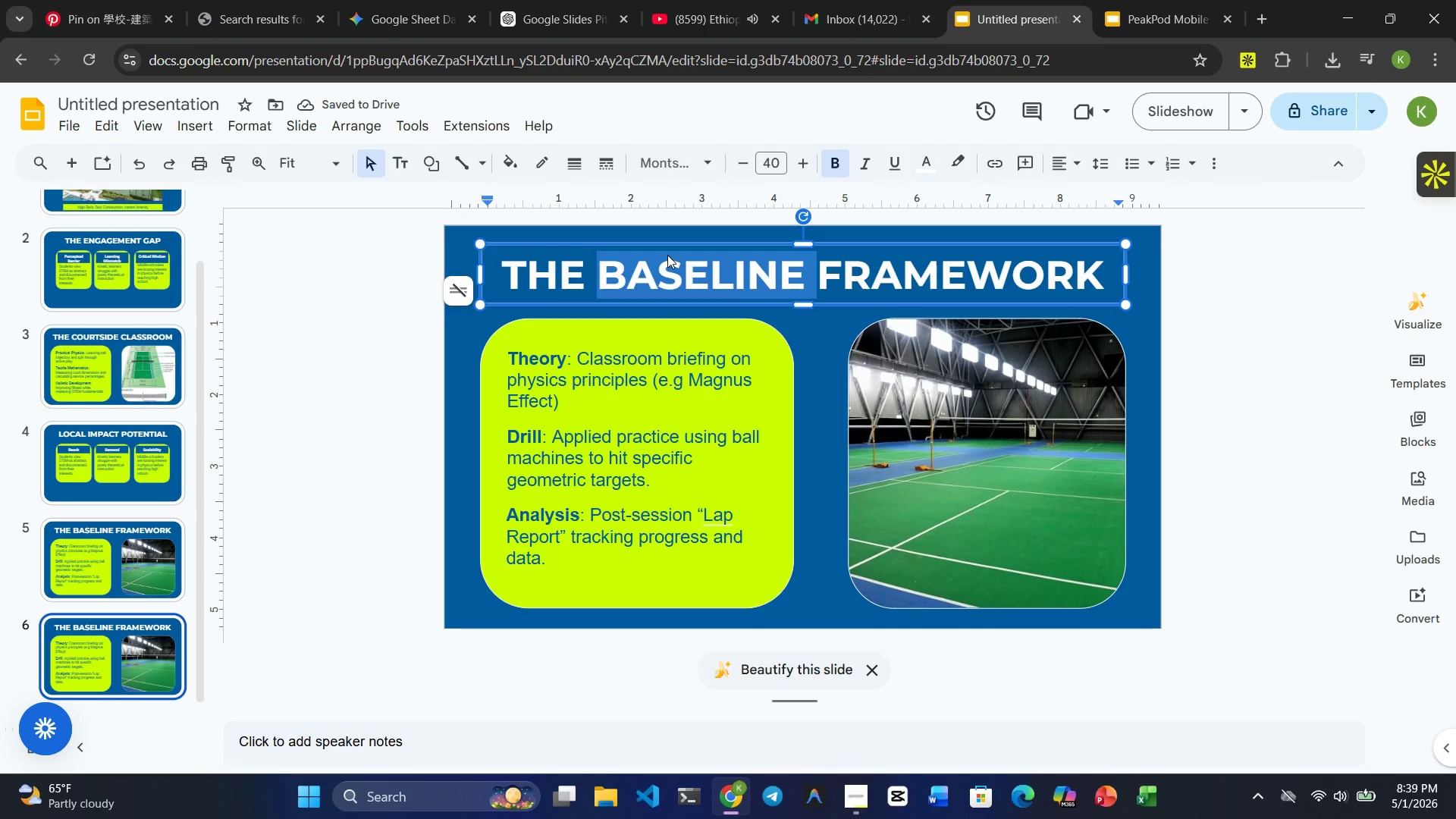 
triple_click([667, 255])
 